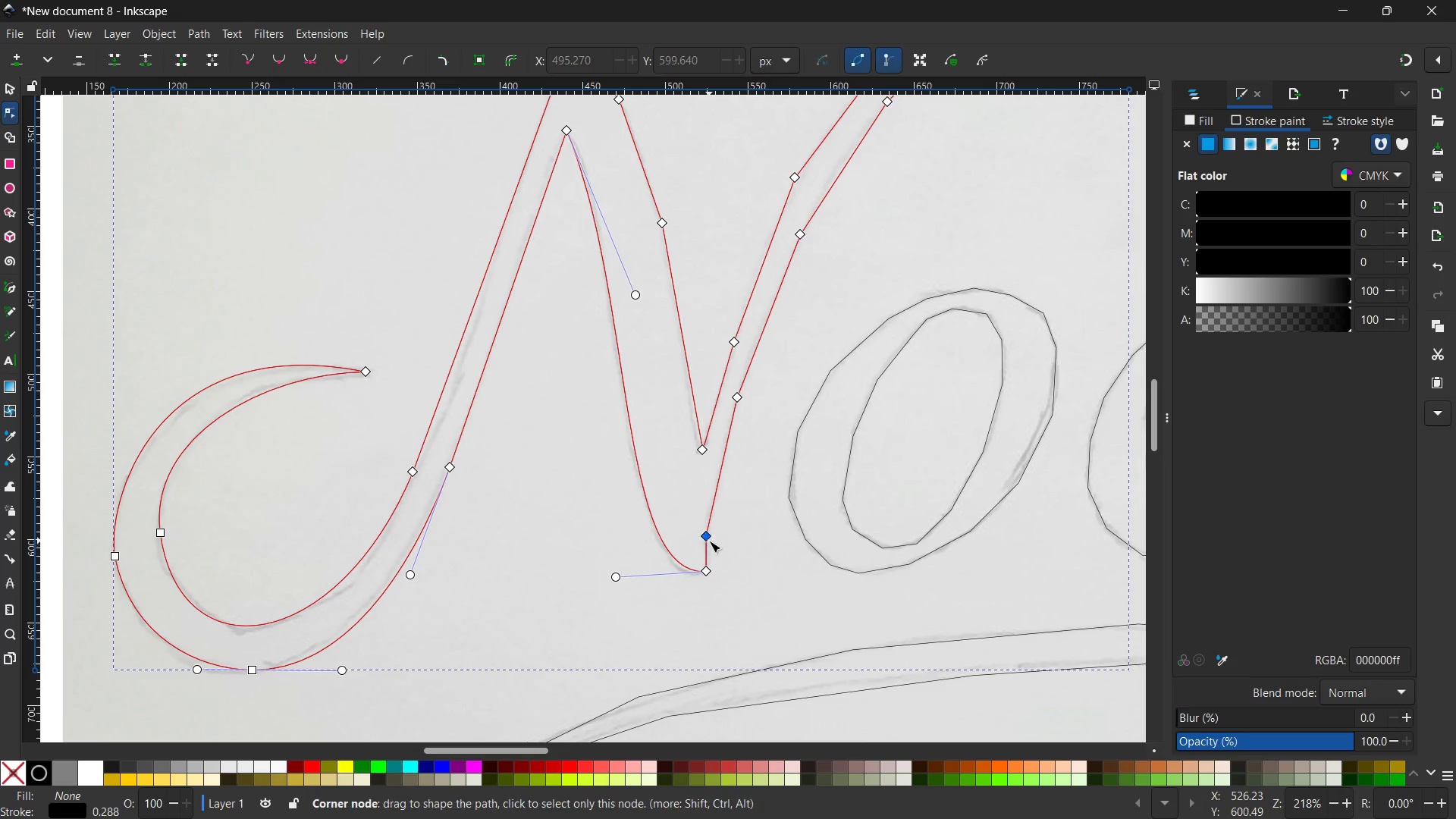 
left_click([709, 540])
 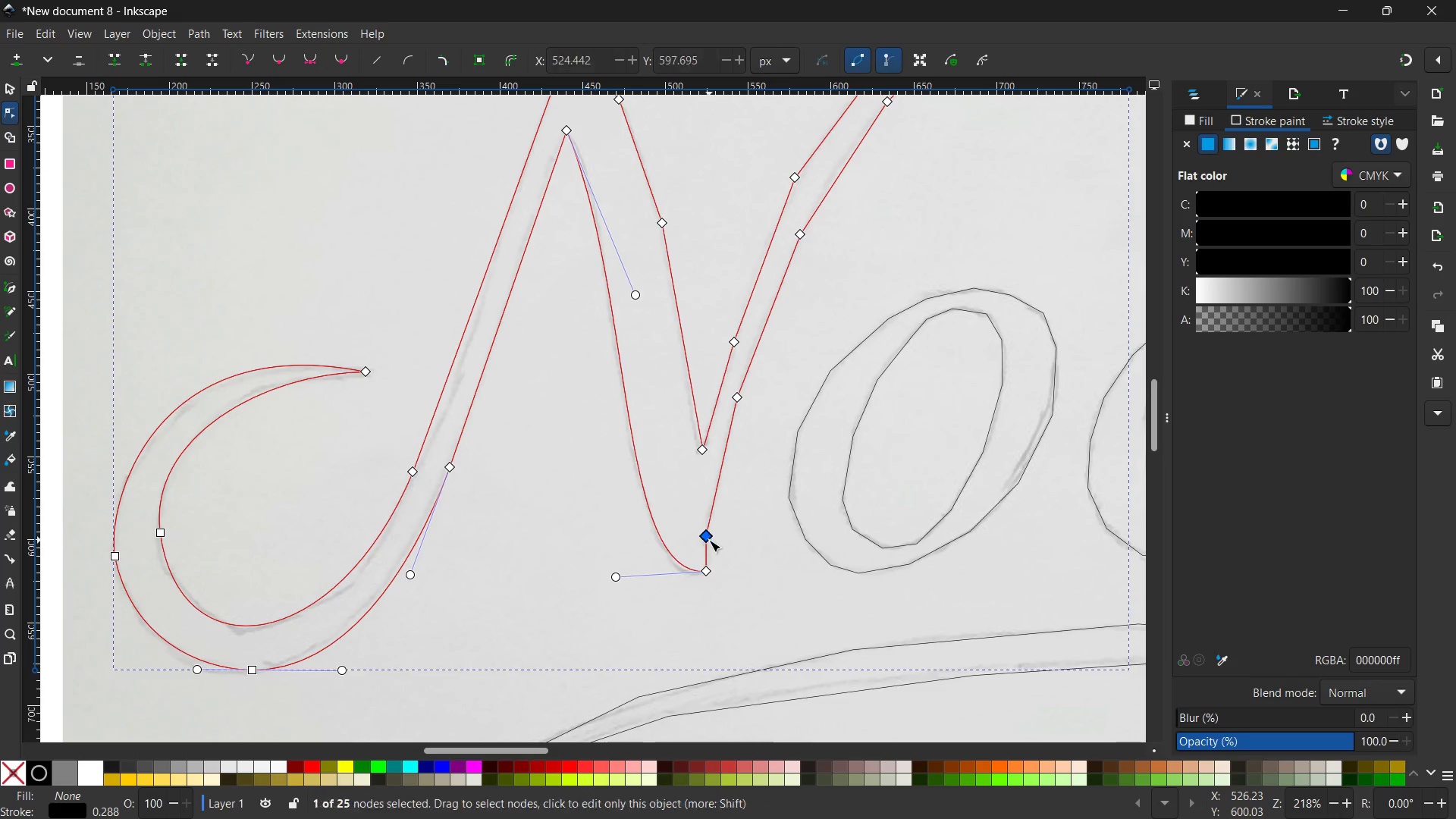 
key(Backspace)
 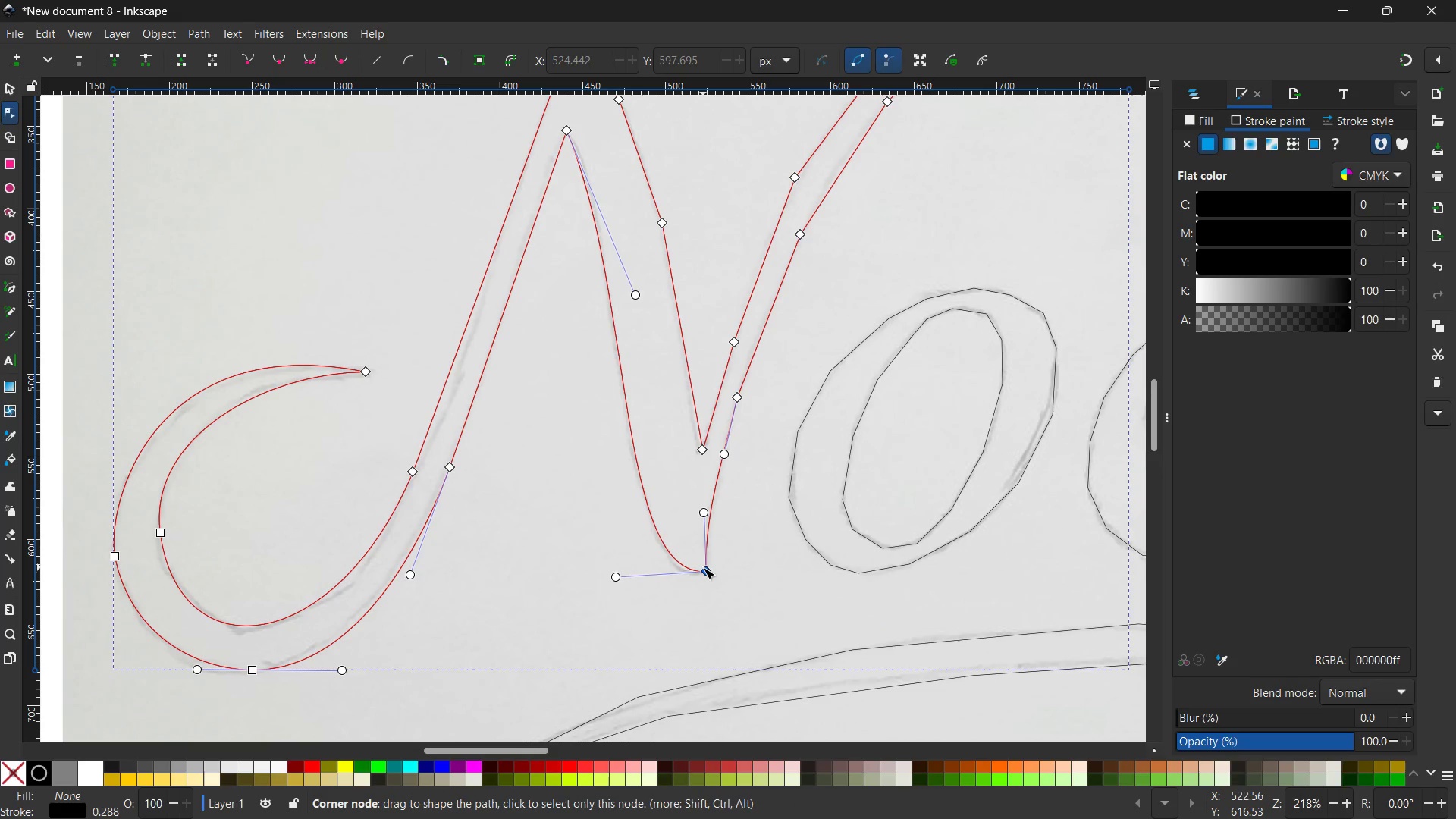 
left_click([703, 569])
 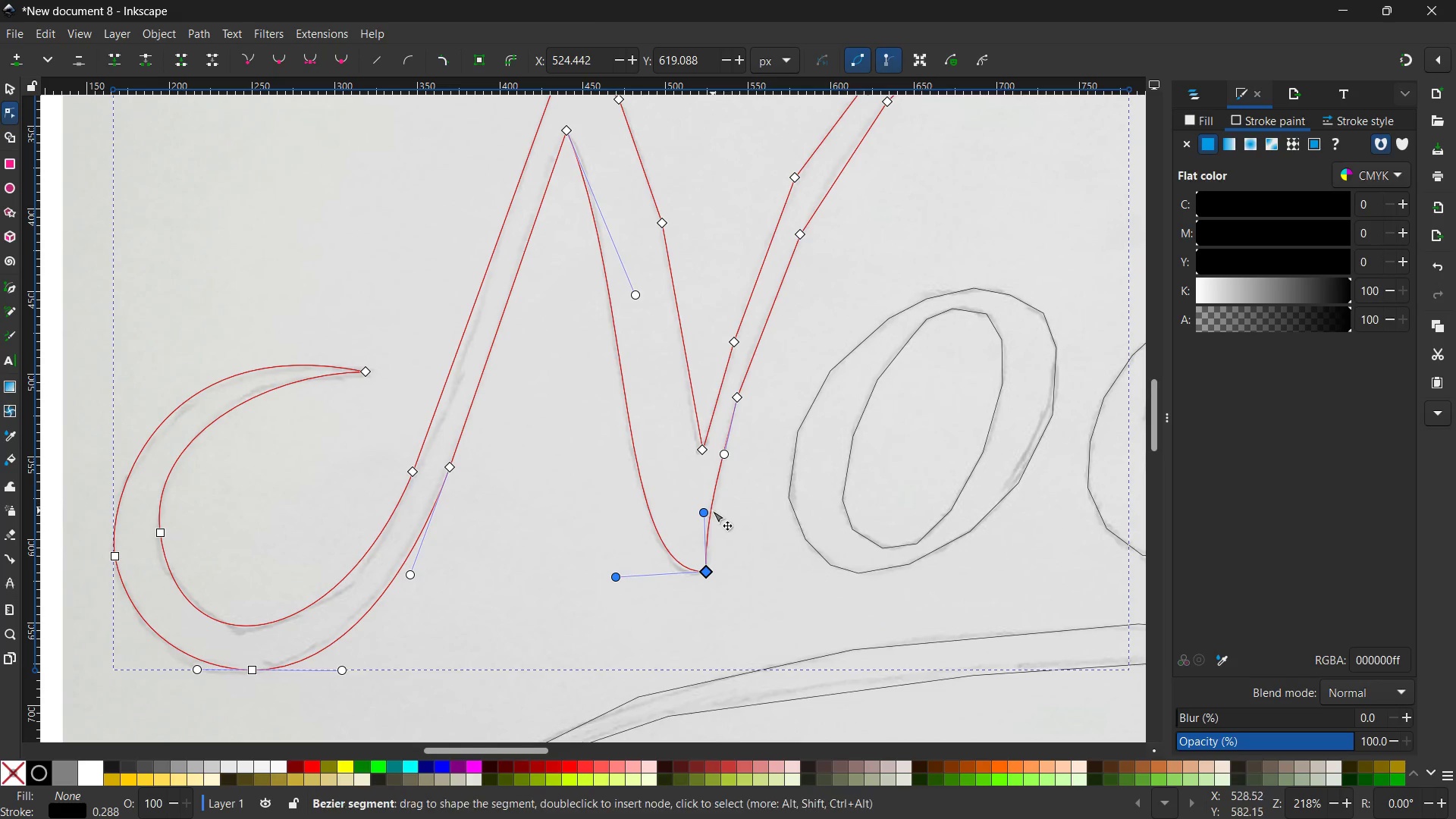 
left_click_drag(start_coordinate=[703, 513], to_coordinate=[711, 551])
 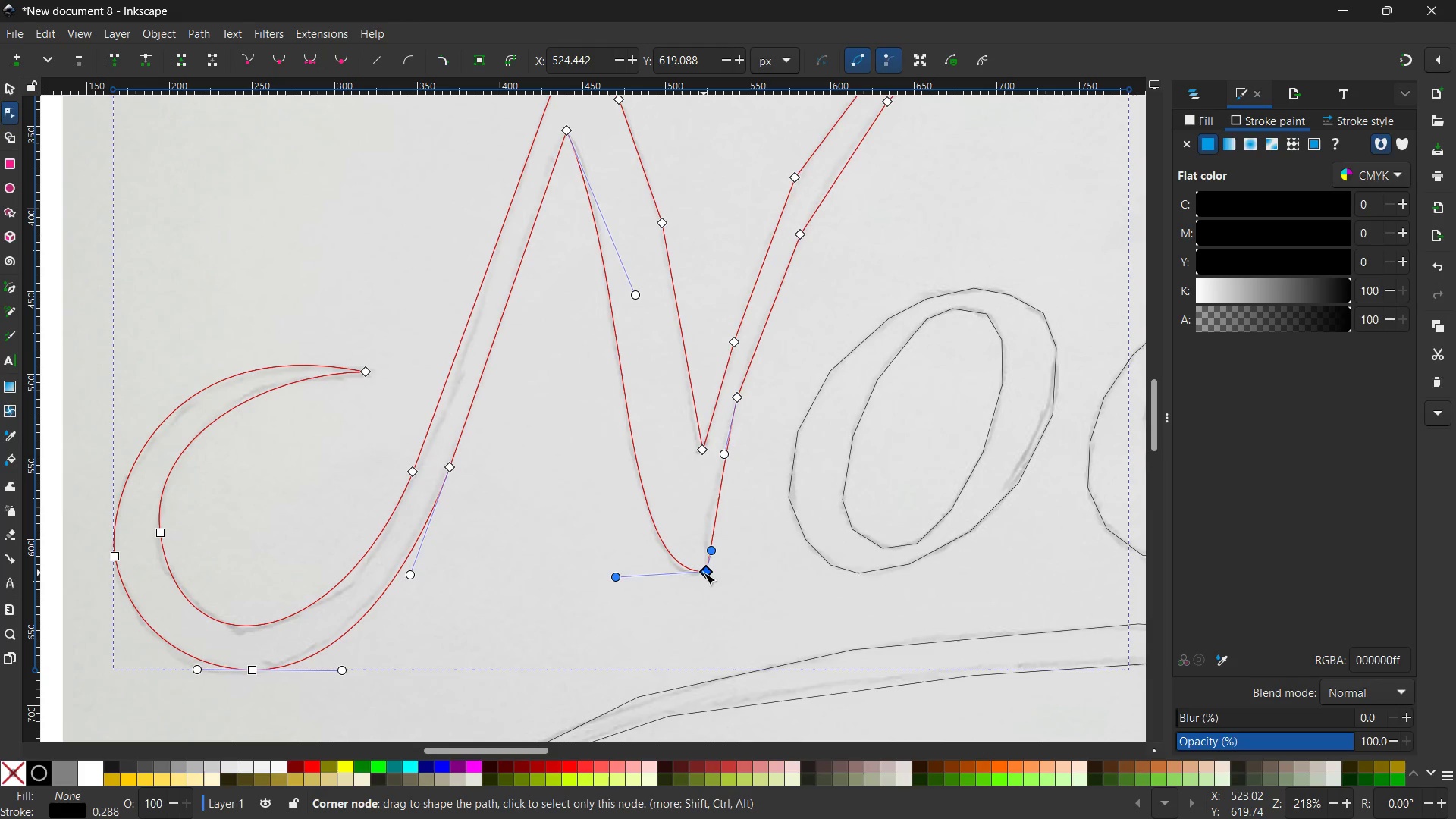 
left_click_drag(start_coordinate=[705, 573], to_coordinate=[701, 574])
 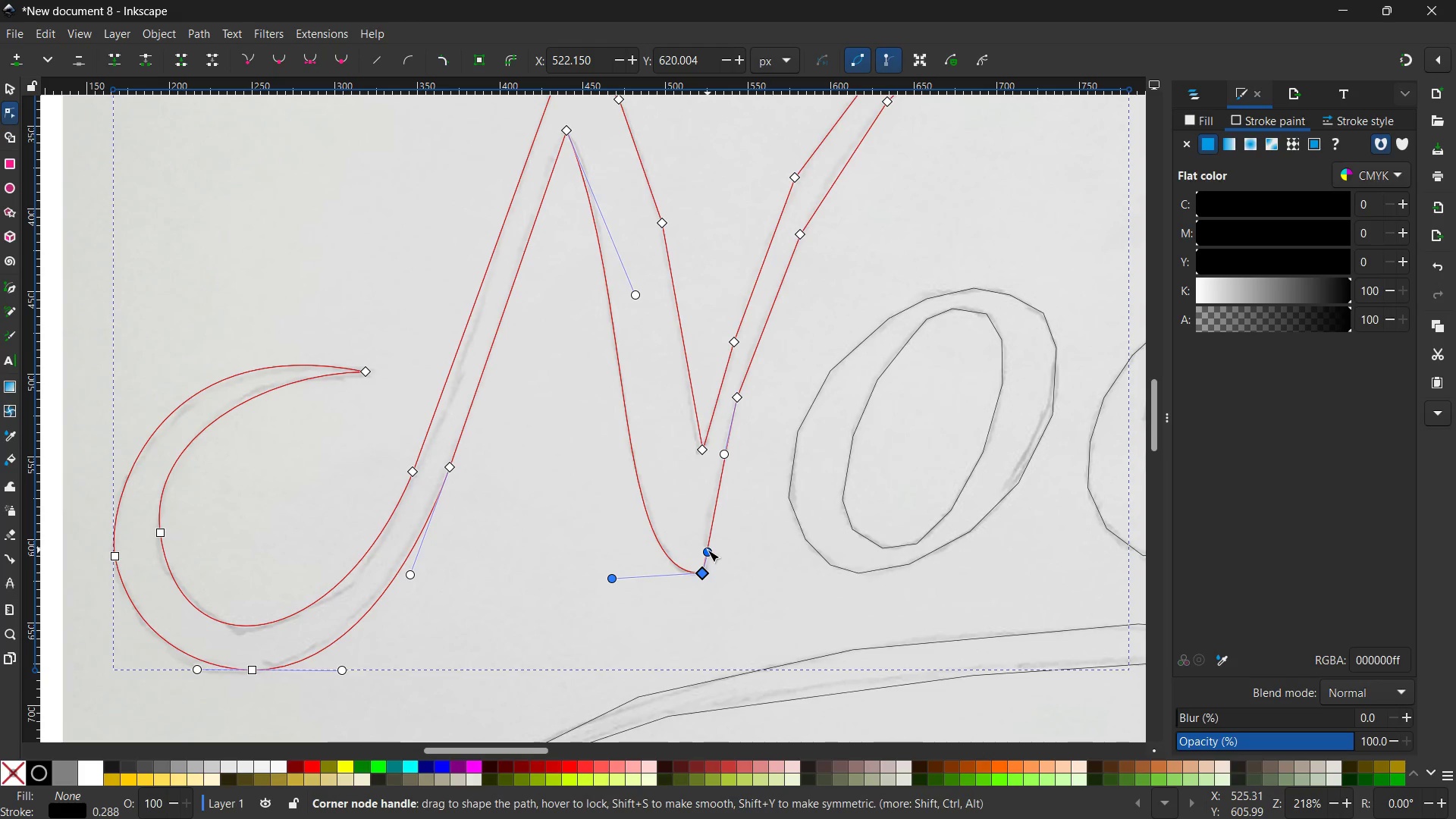 
left_click_drag(start_coordinate=[708, 550], to_coordinate=[710, 533])
 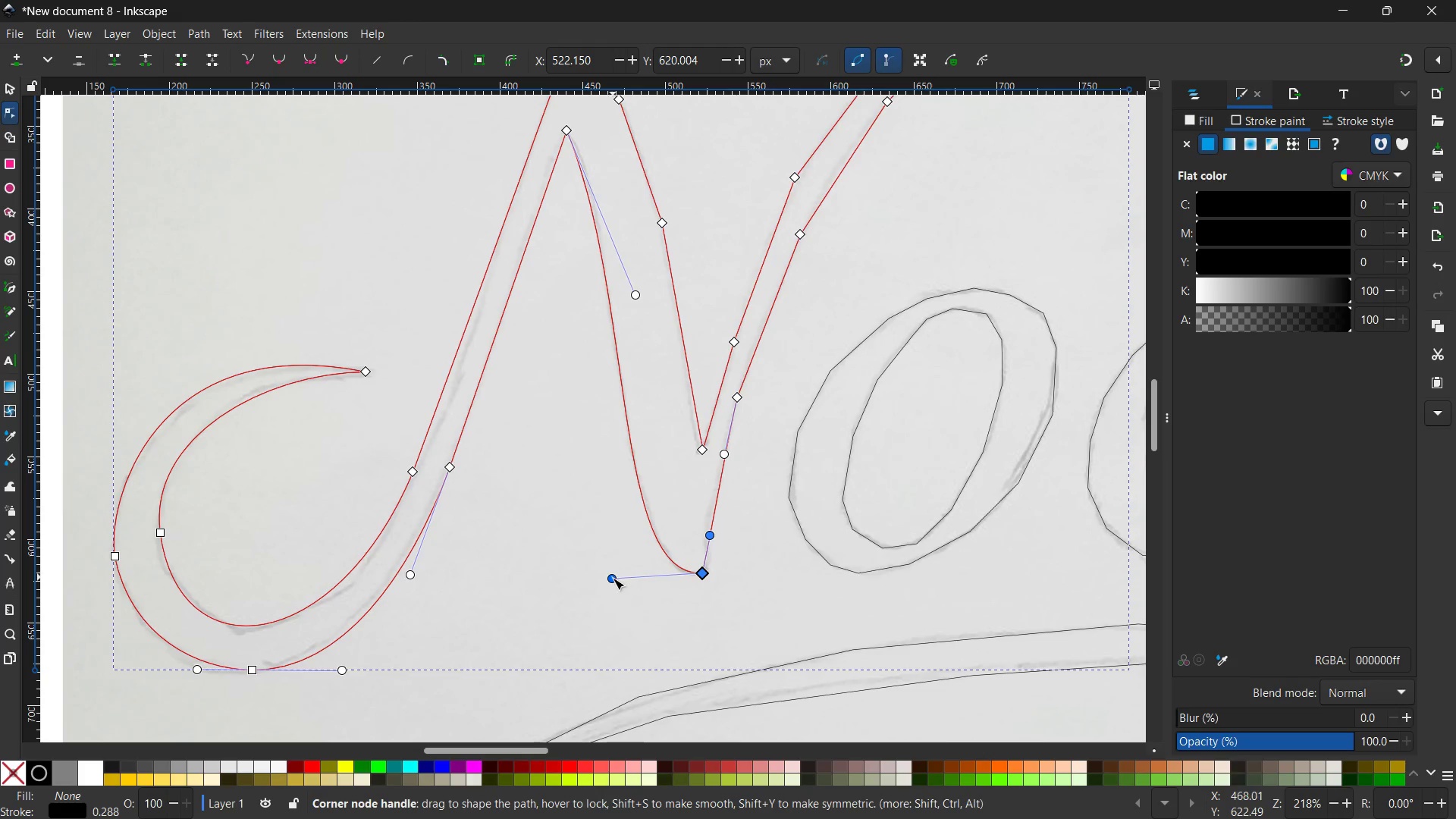 
left_click_drag(start_coordinate=[611, 578], to_coordinate=[623, 574])
 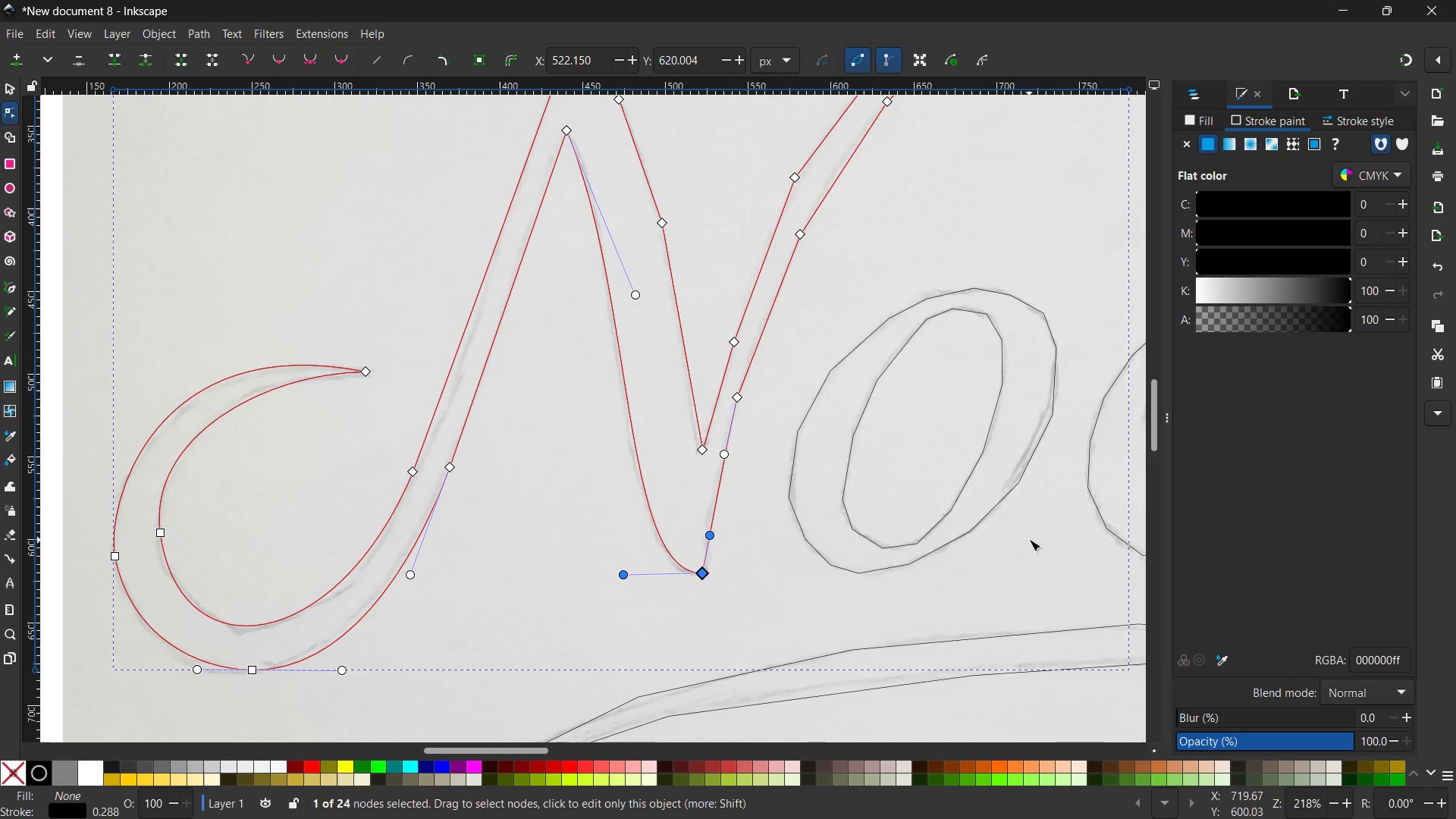 
scroll: coordinate [1024, 537], scroll_direction: up, amount: 2.0
 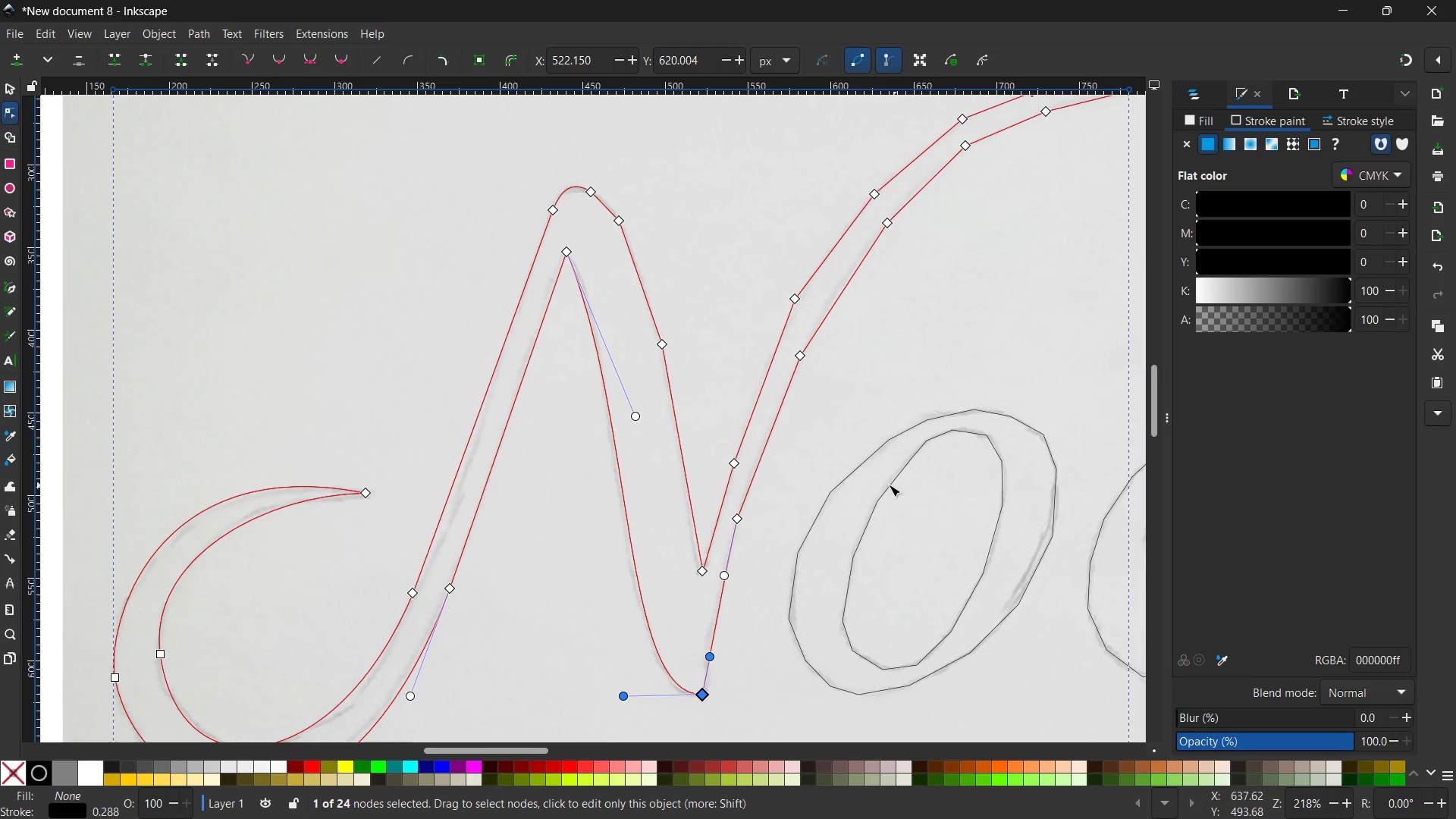 
scroll: coordinate [877, 483], scroll_direction: none, amount: 0.0
 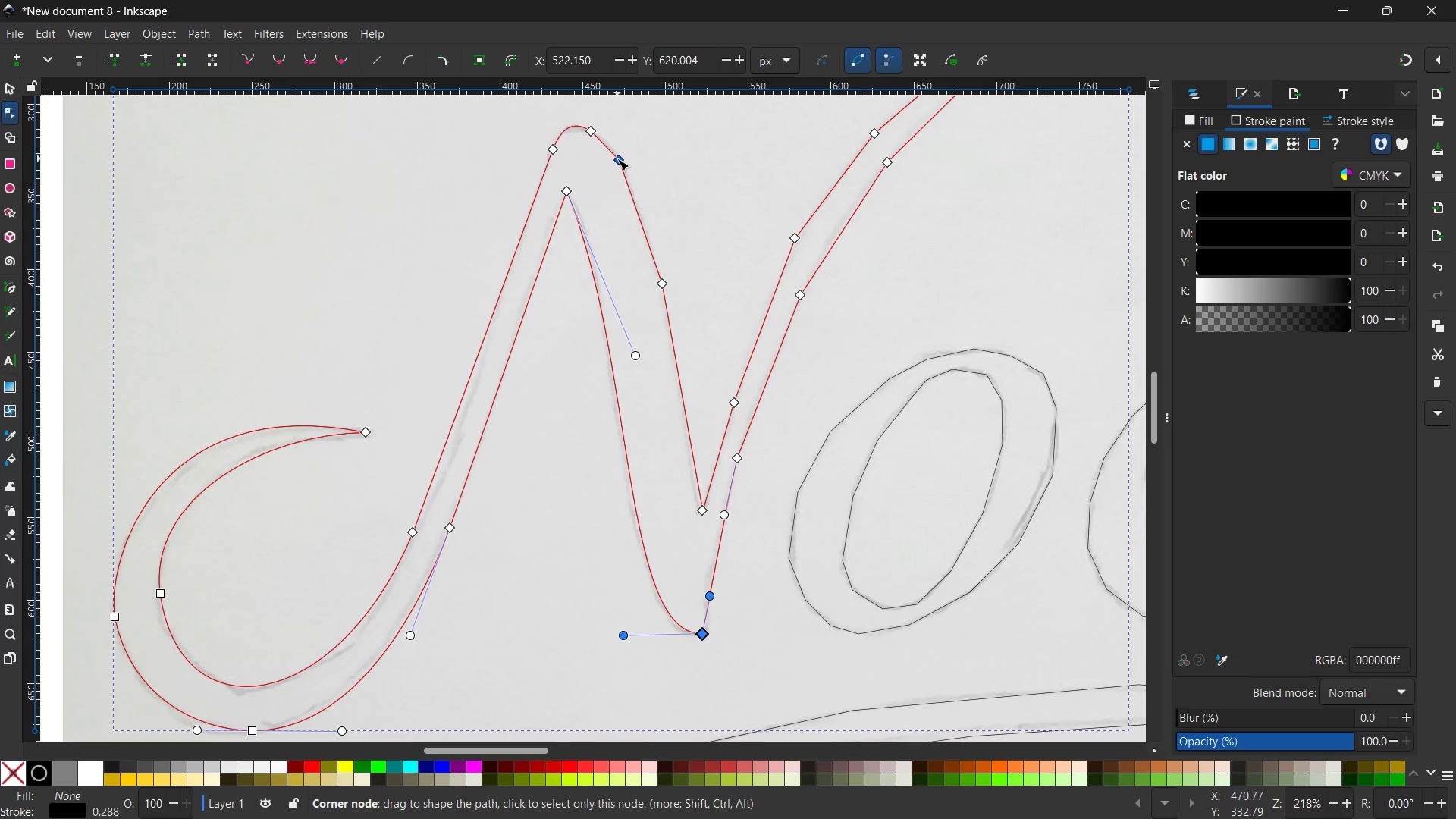 
left_click([617, 158])
 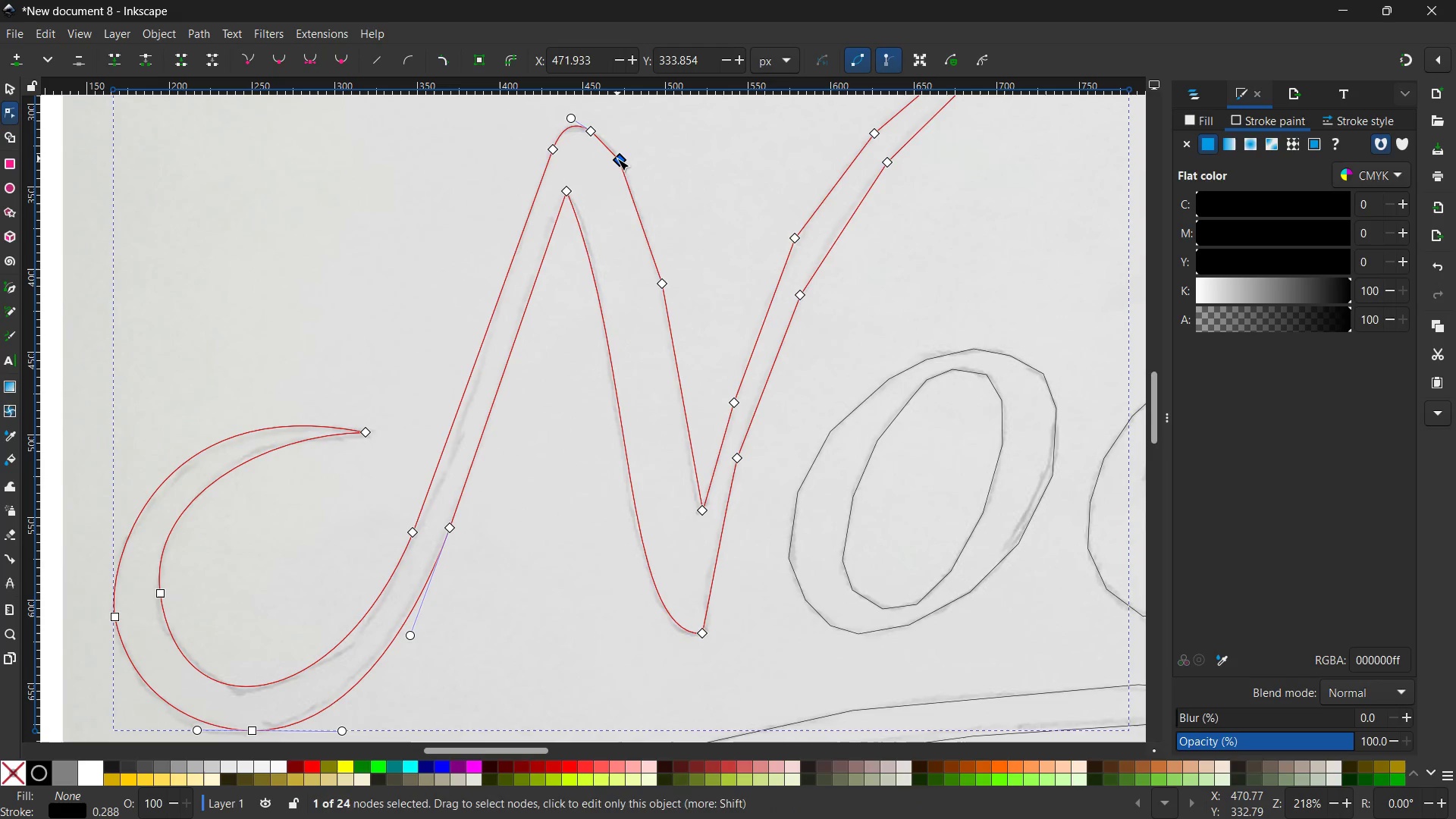 
key(Backspace)
 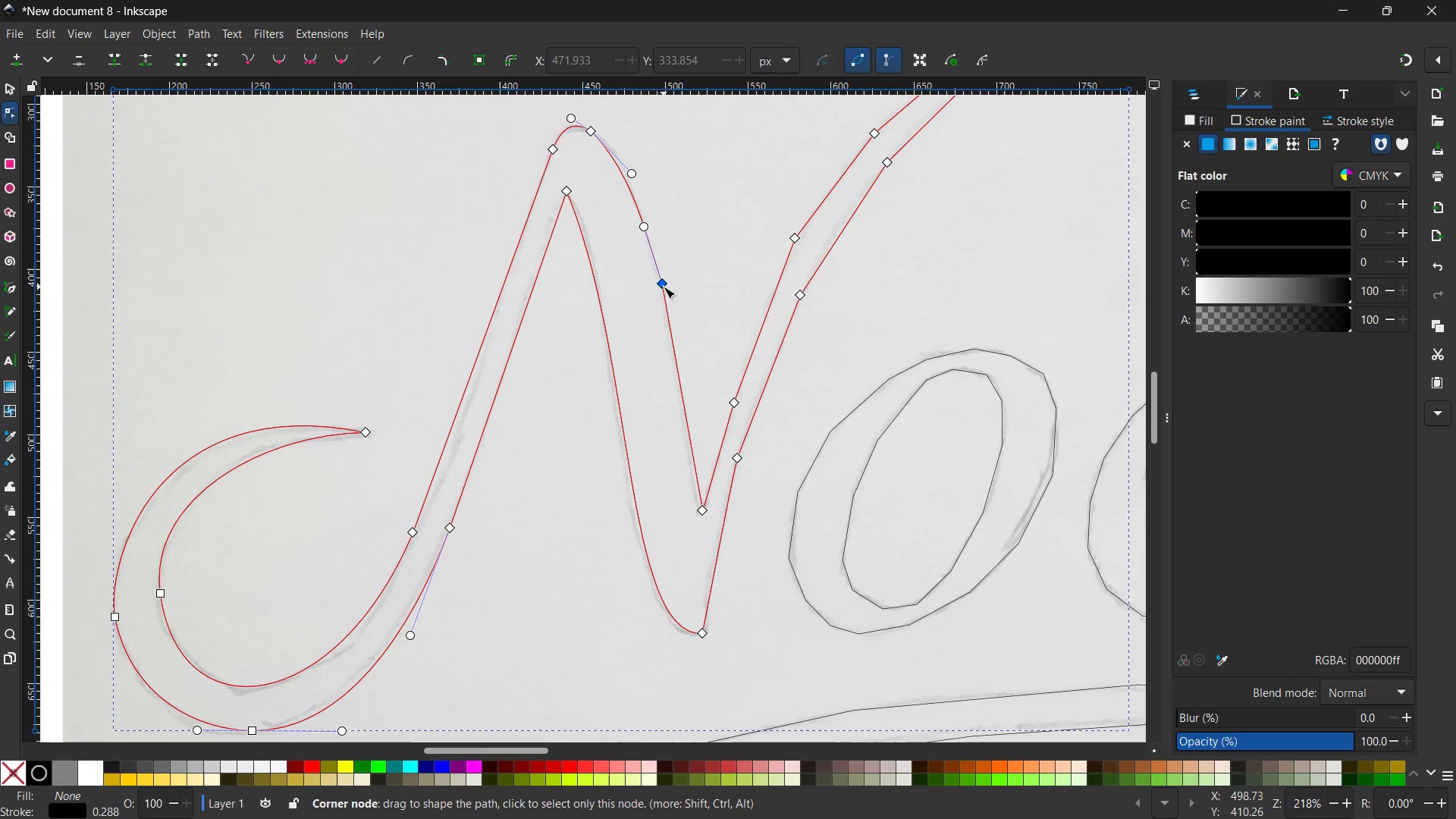 
left_click([664, 286])
 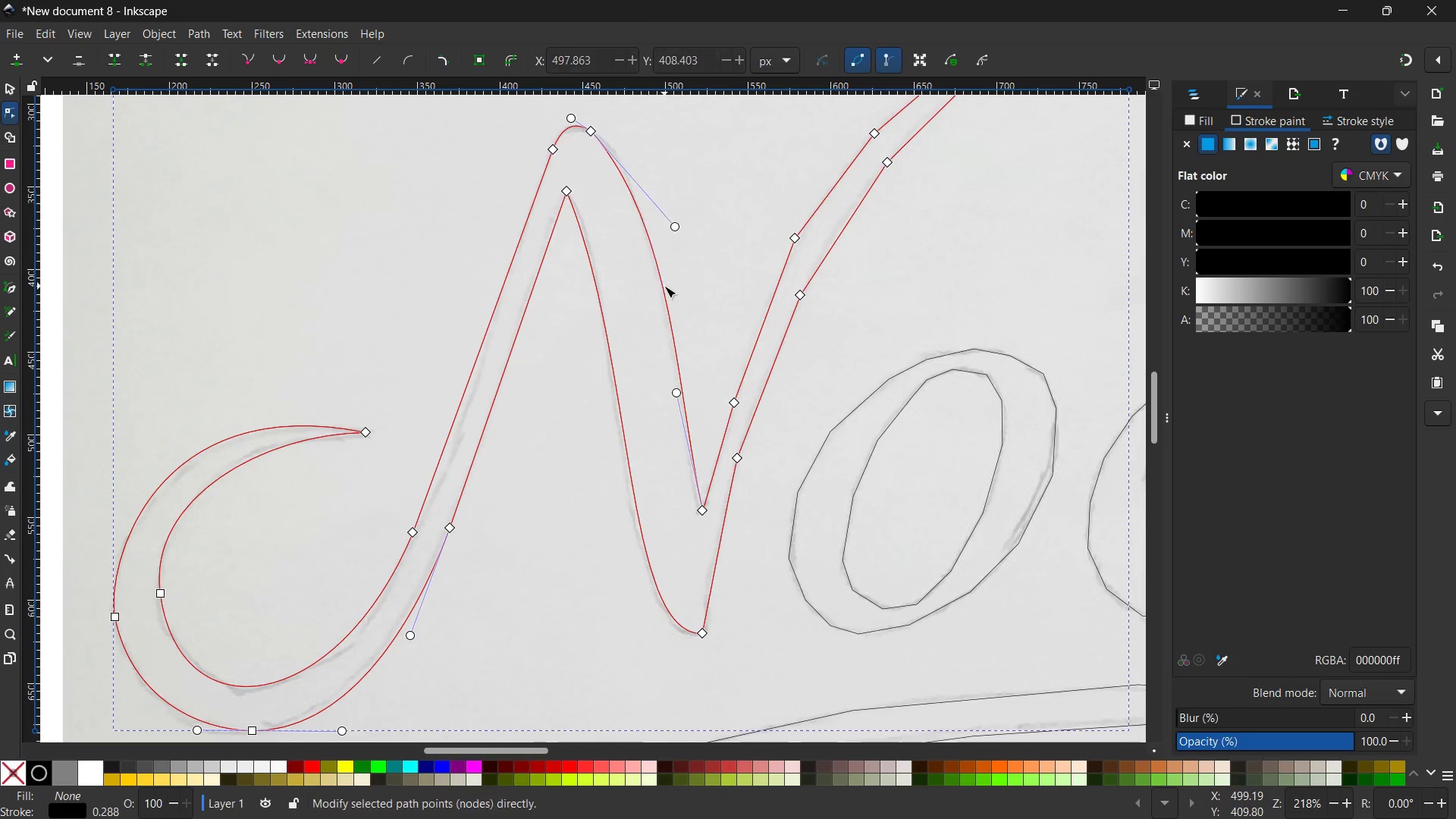 
key(Backspace)
 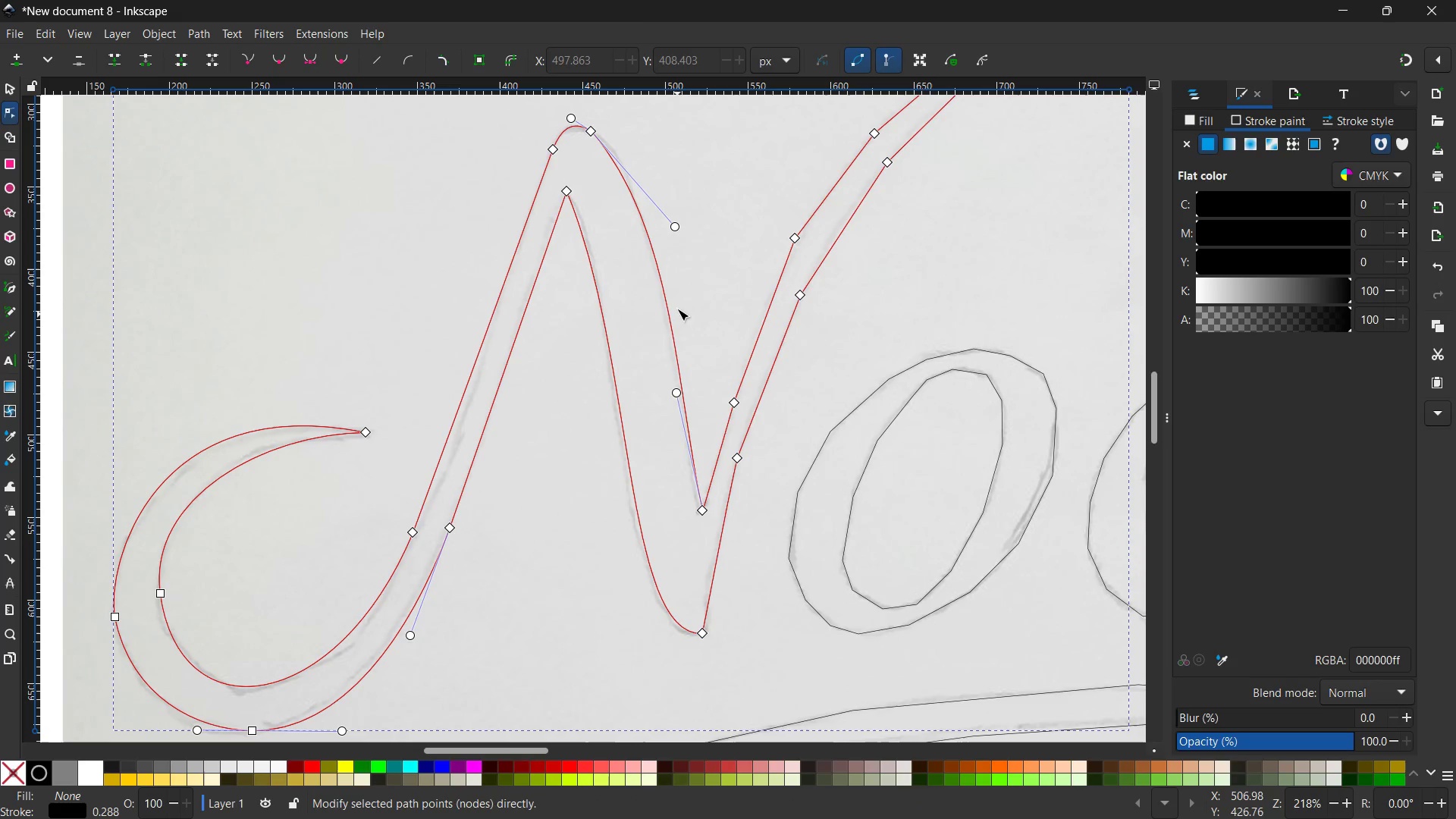 
hold_key(key=Space, duration=0.95)
 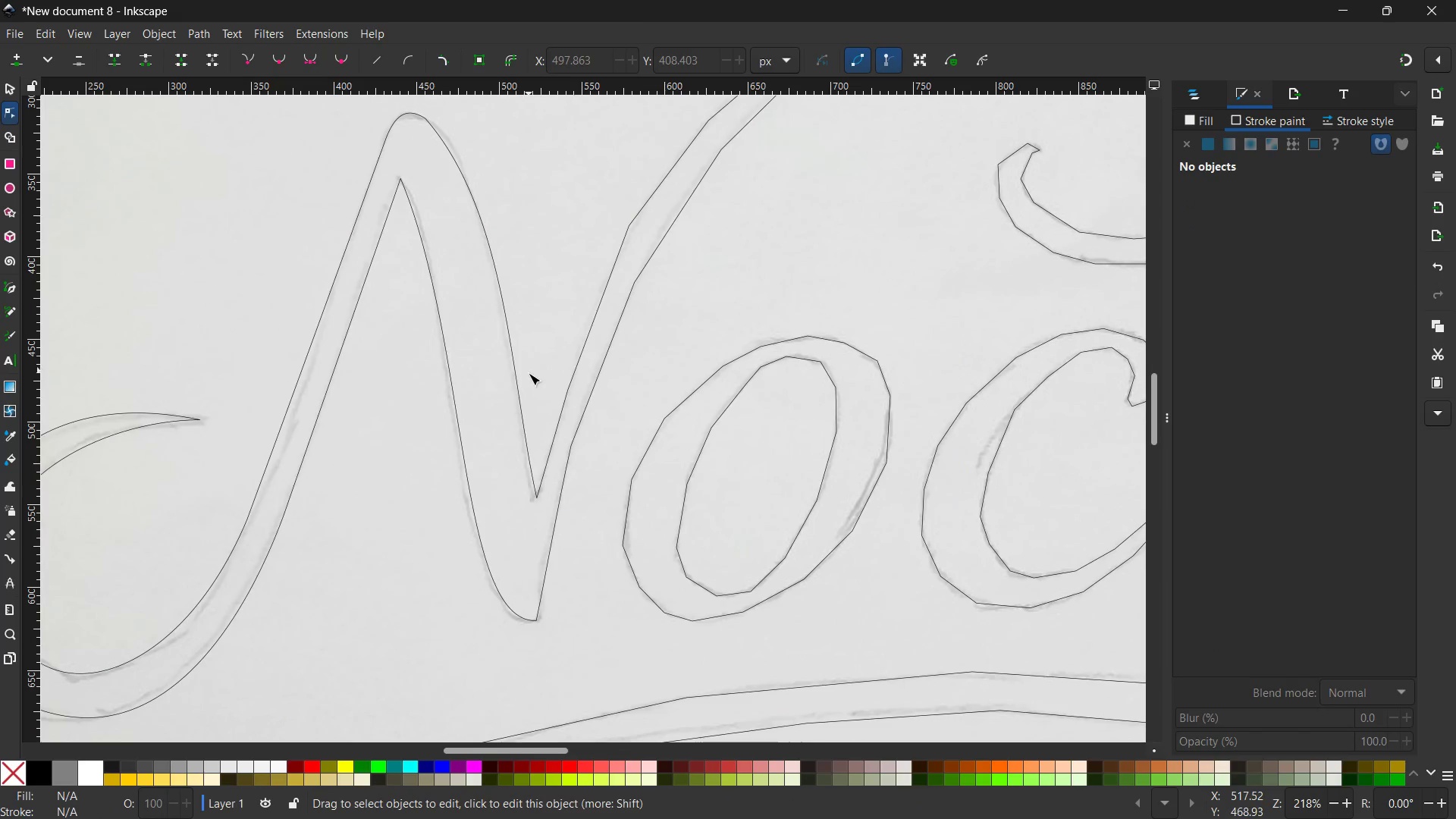 
left_click_drag(start_coordinate=[692, 306], to_coordinate=[526, 293])
 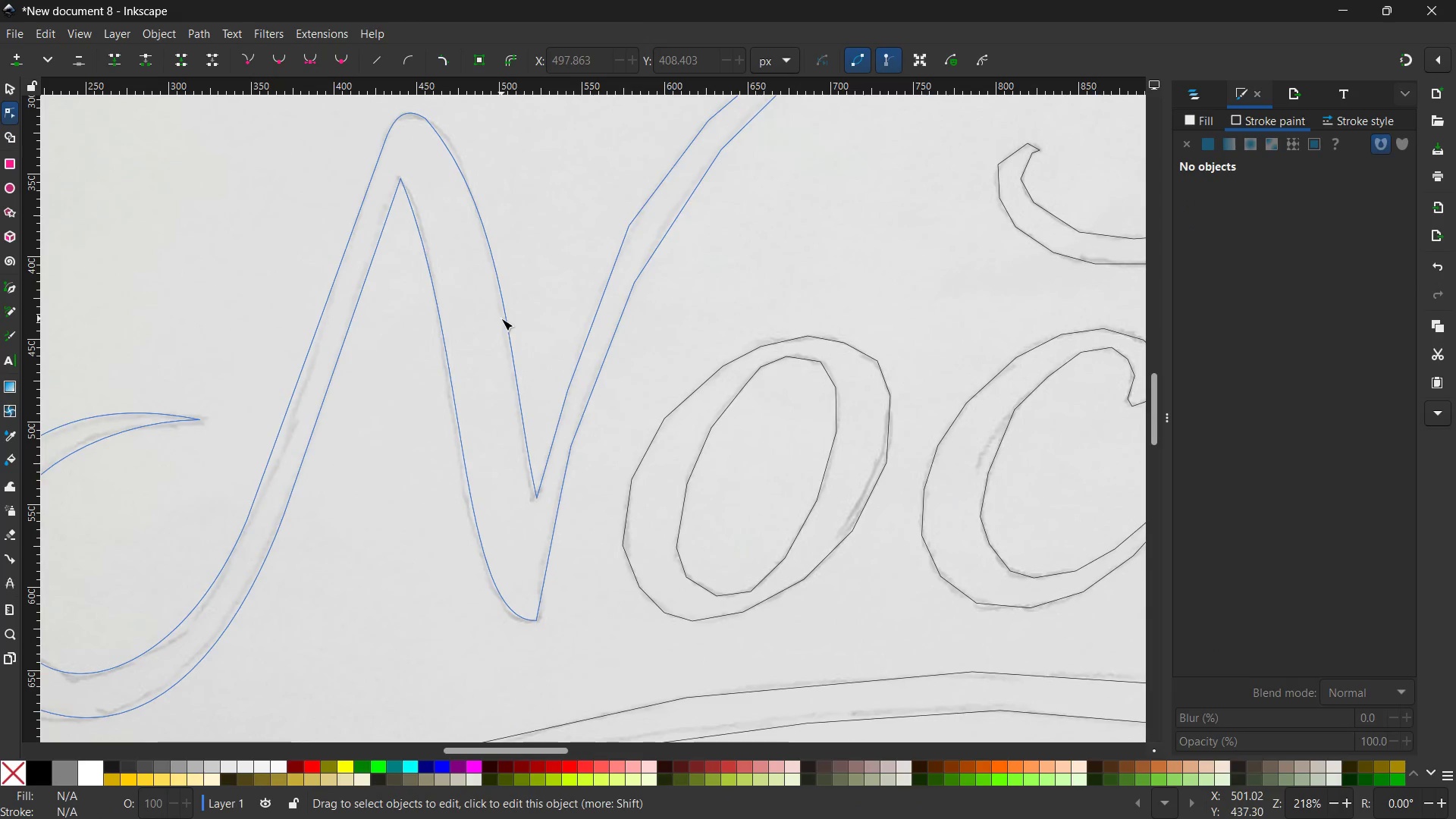 
left_click([505, 317])
 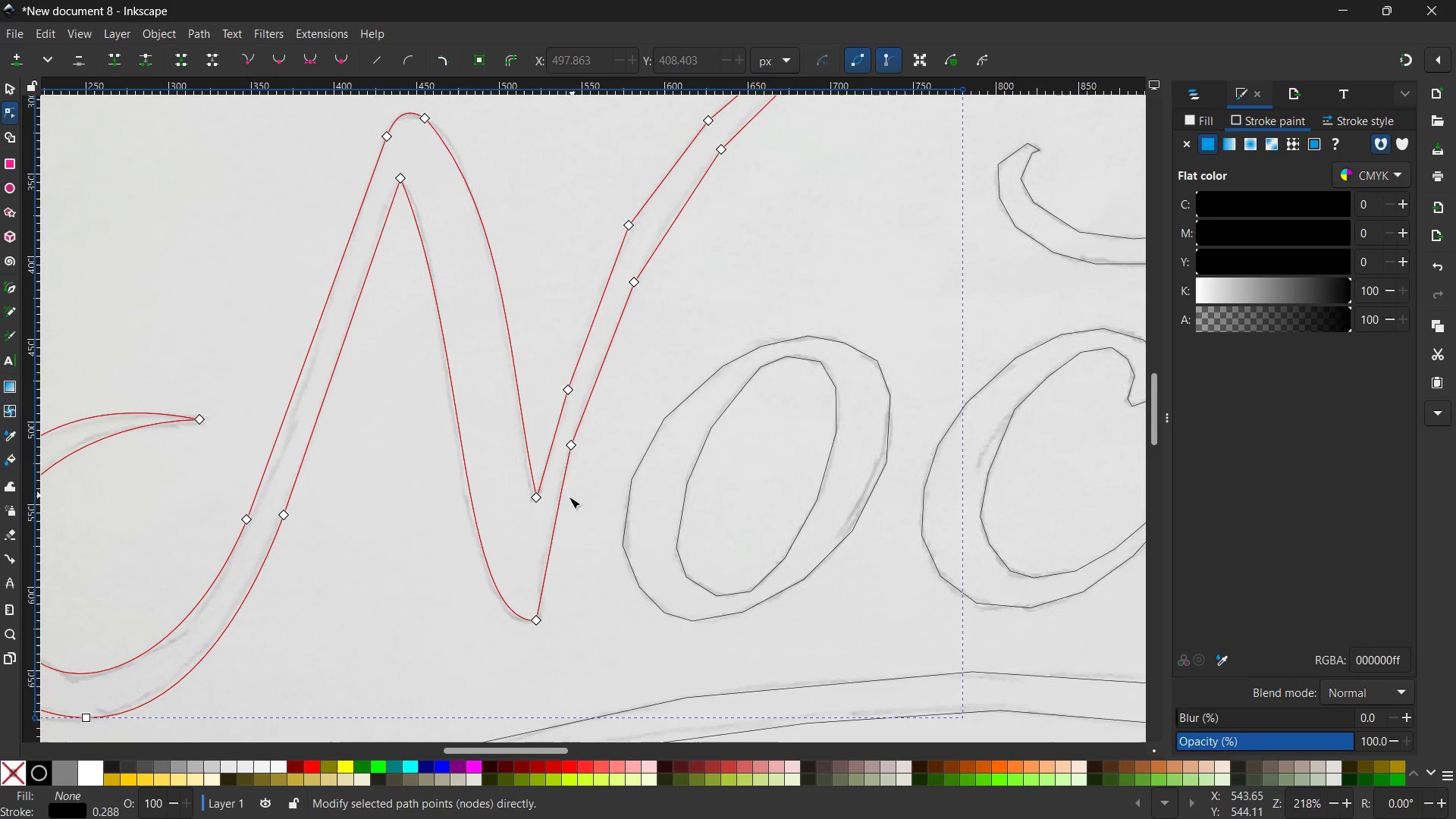 
left_click([537, 500])
 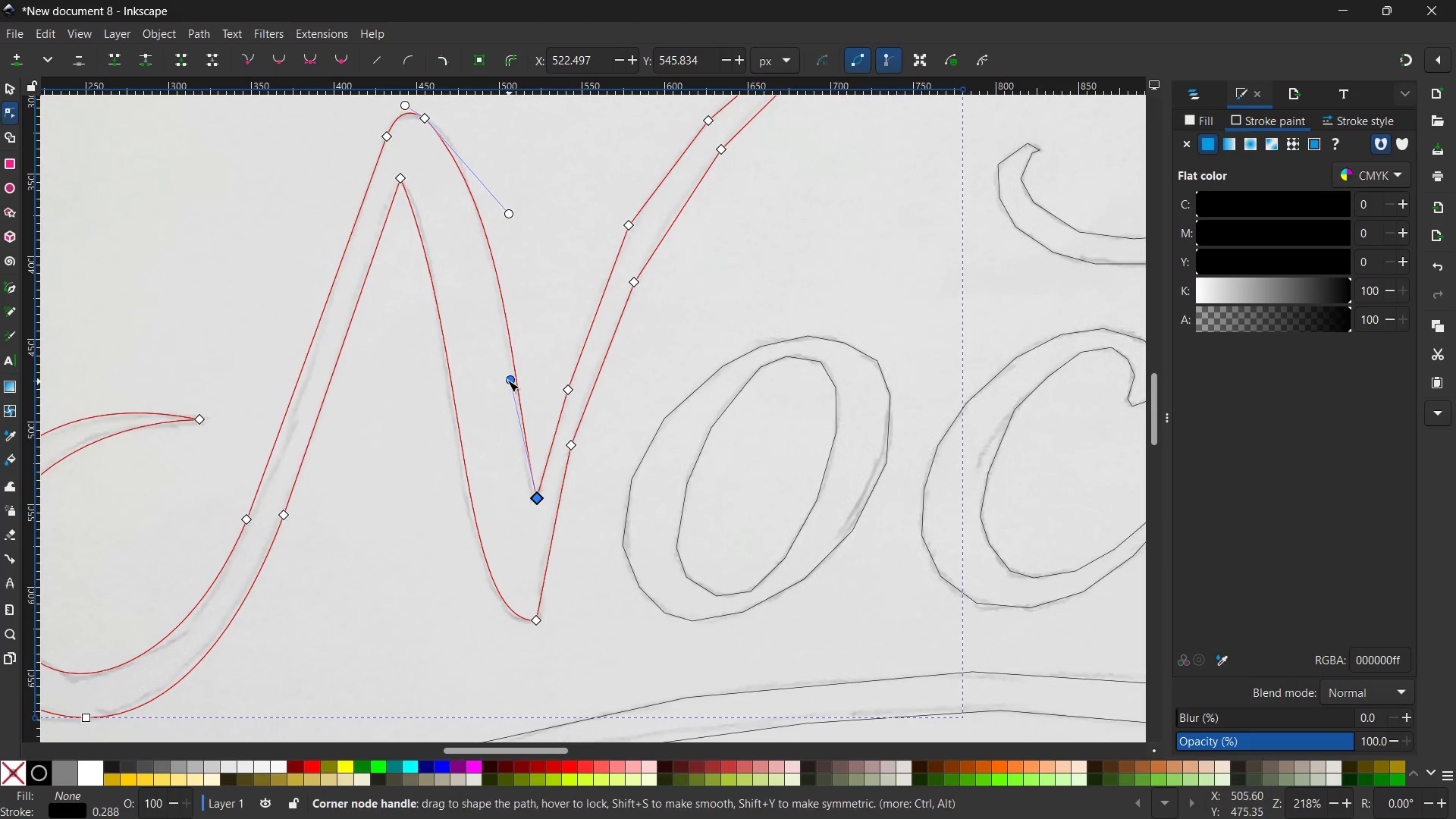 
left_click_drag(start_coordinate=[507, 379], to_coordinate=[494, 381])
 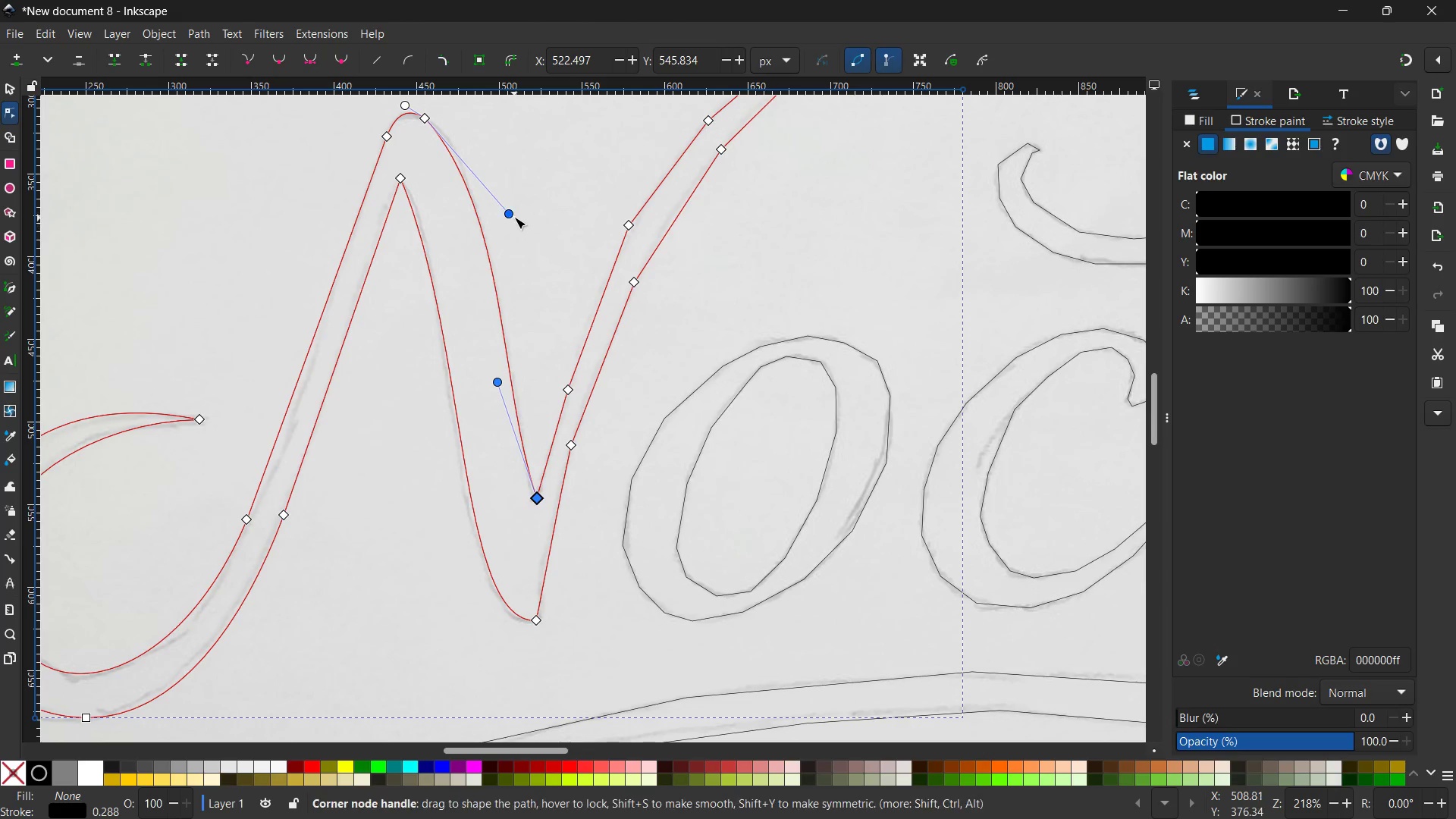 
left_click_drag(start_coordinate=[514, 217], to_coordinate=[510, 219])
 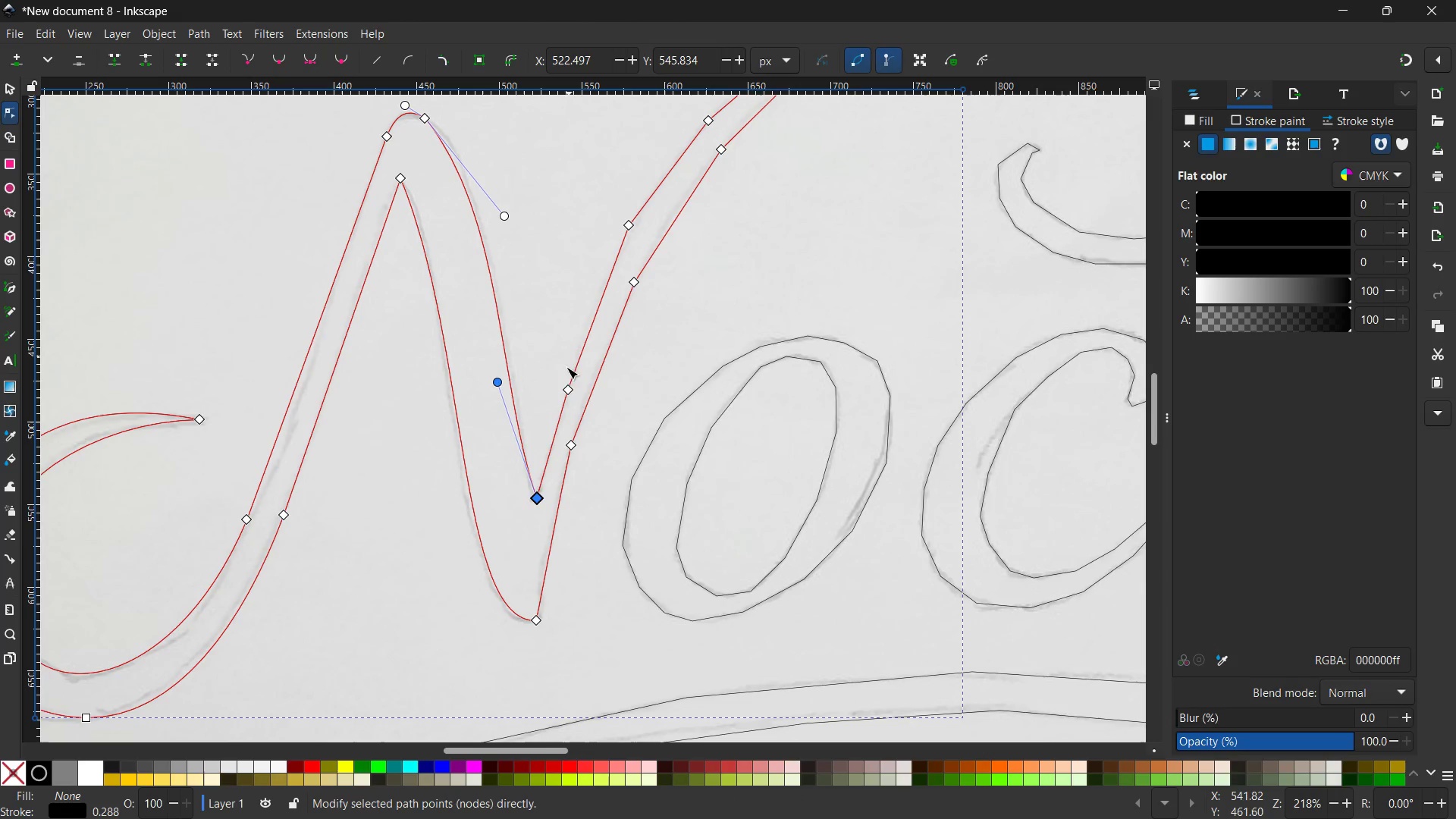 
left_click([570, 389])
 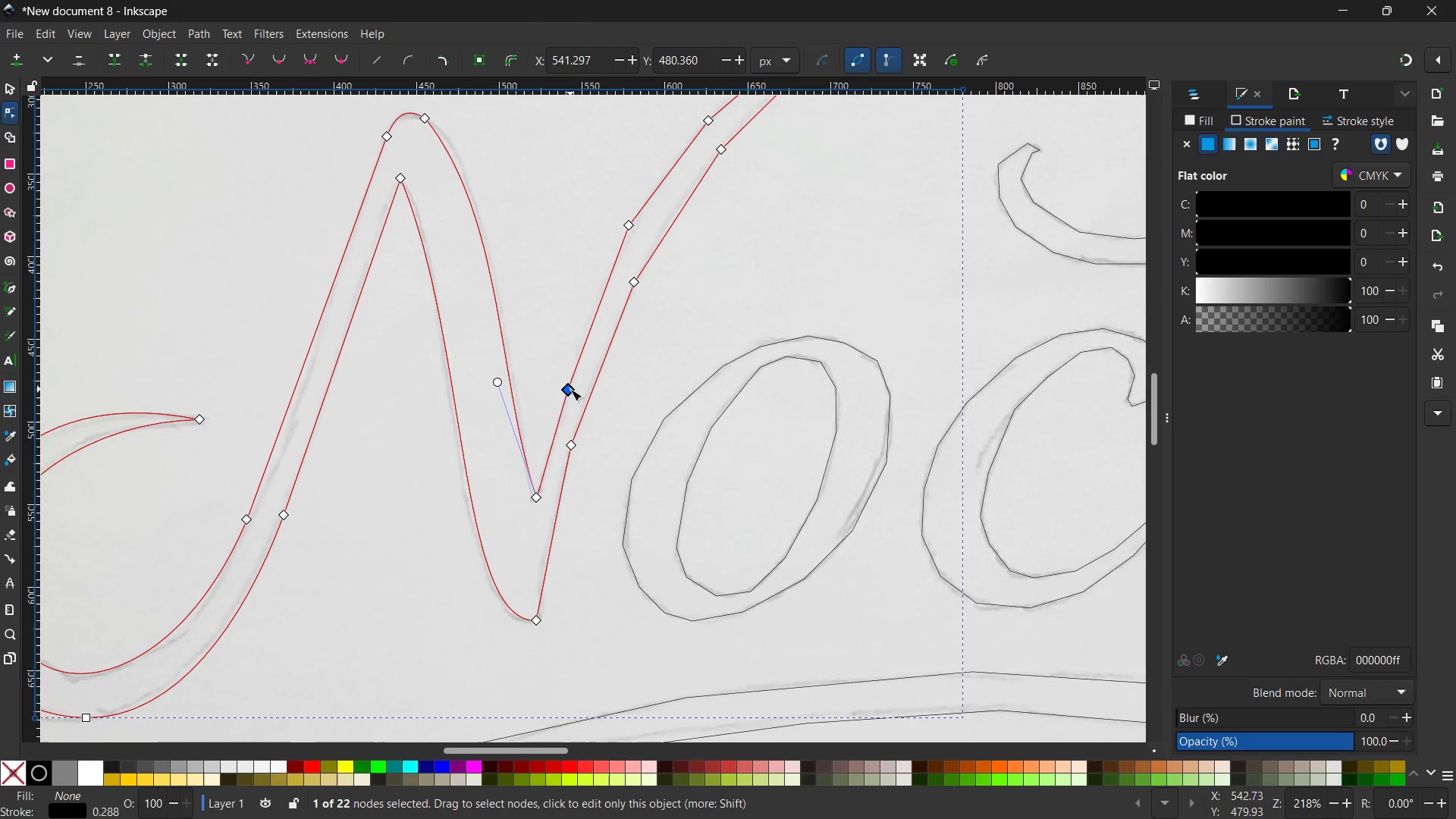 
key(Backspace)
 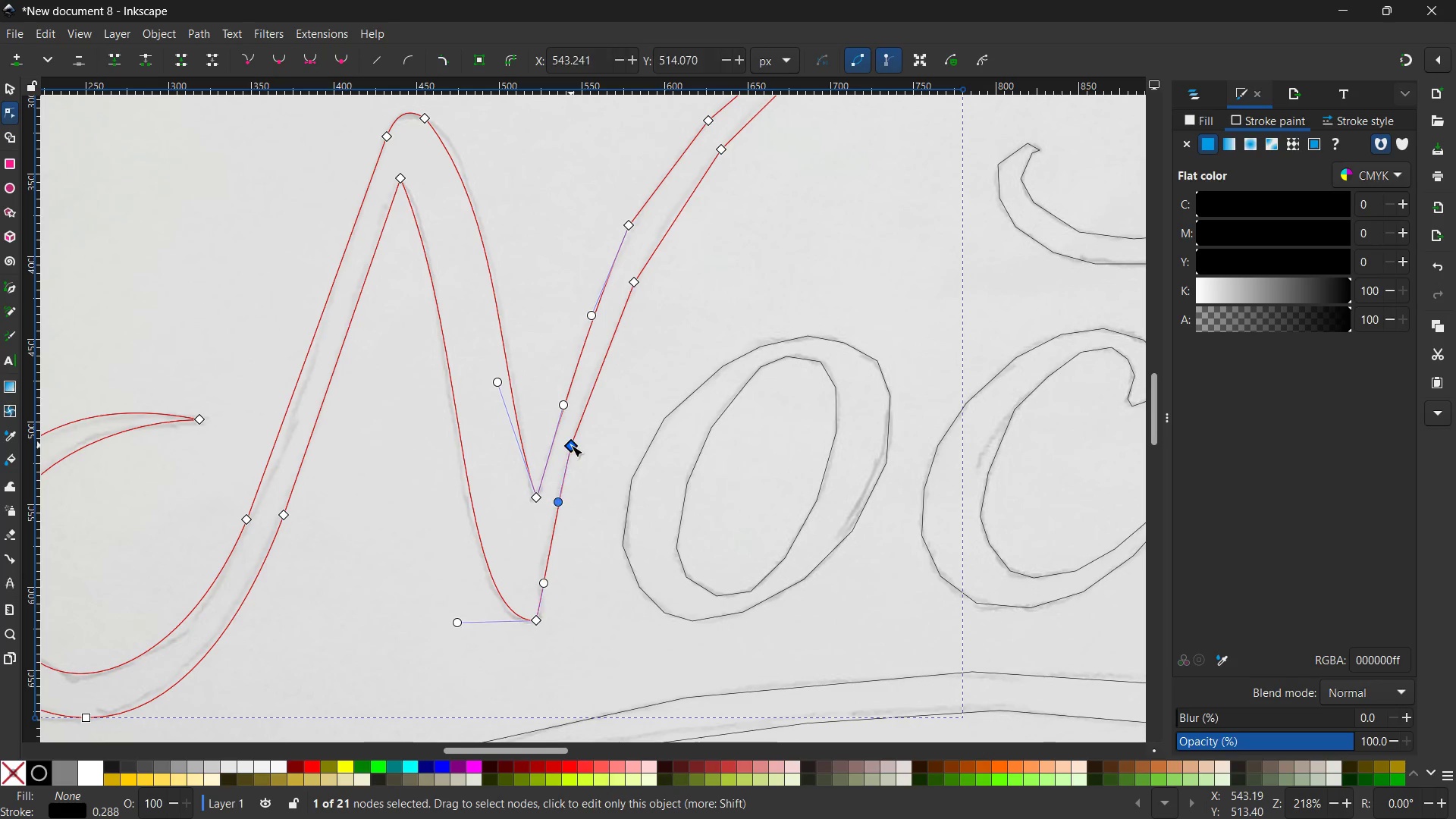 
key(Backspace)
 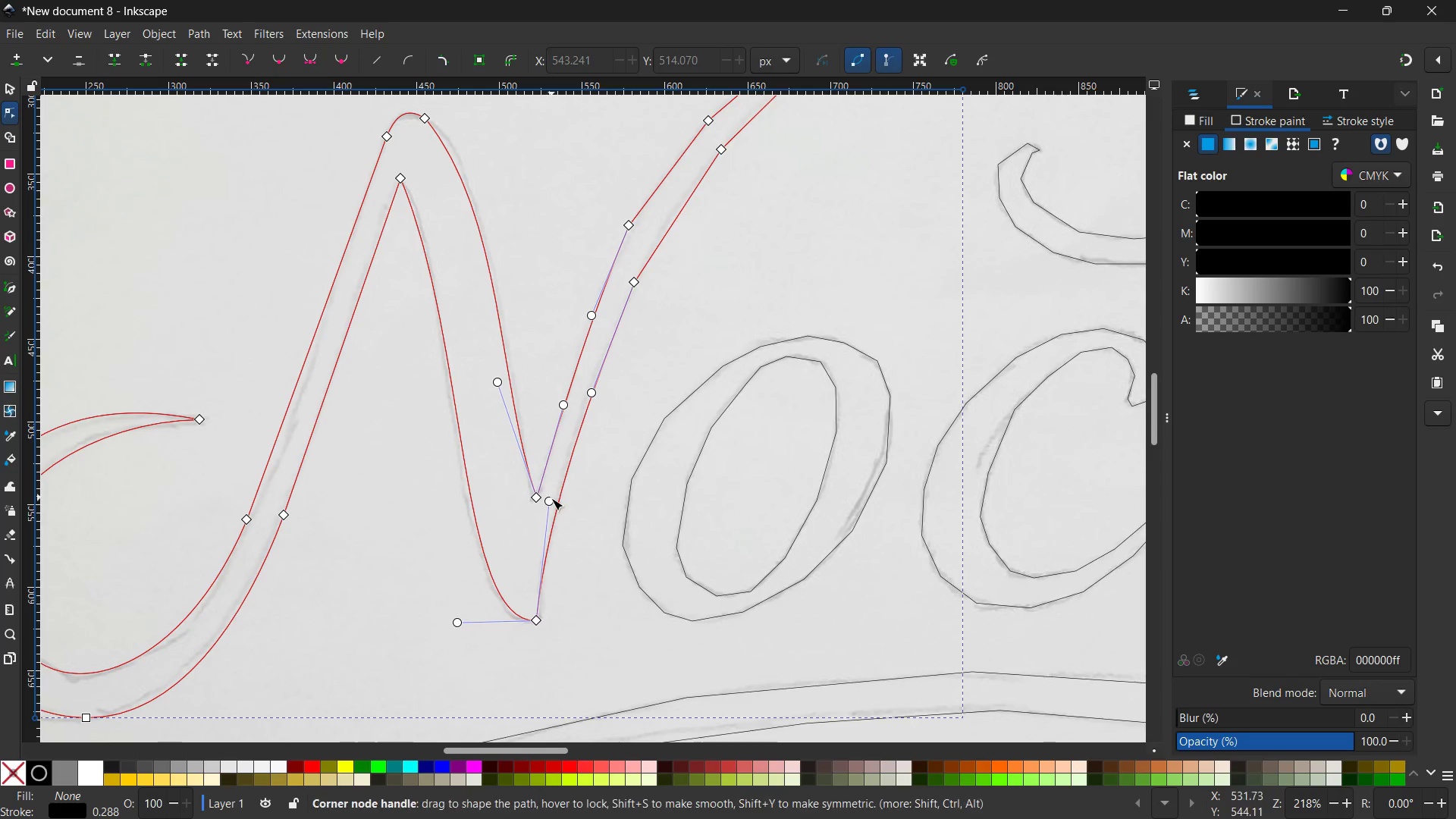 
left_click_drag(start_coordinate=[551, 500], to_coordinate=[555, 507])
 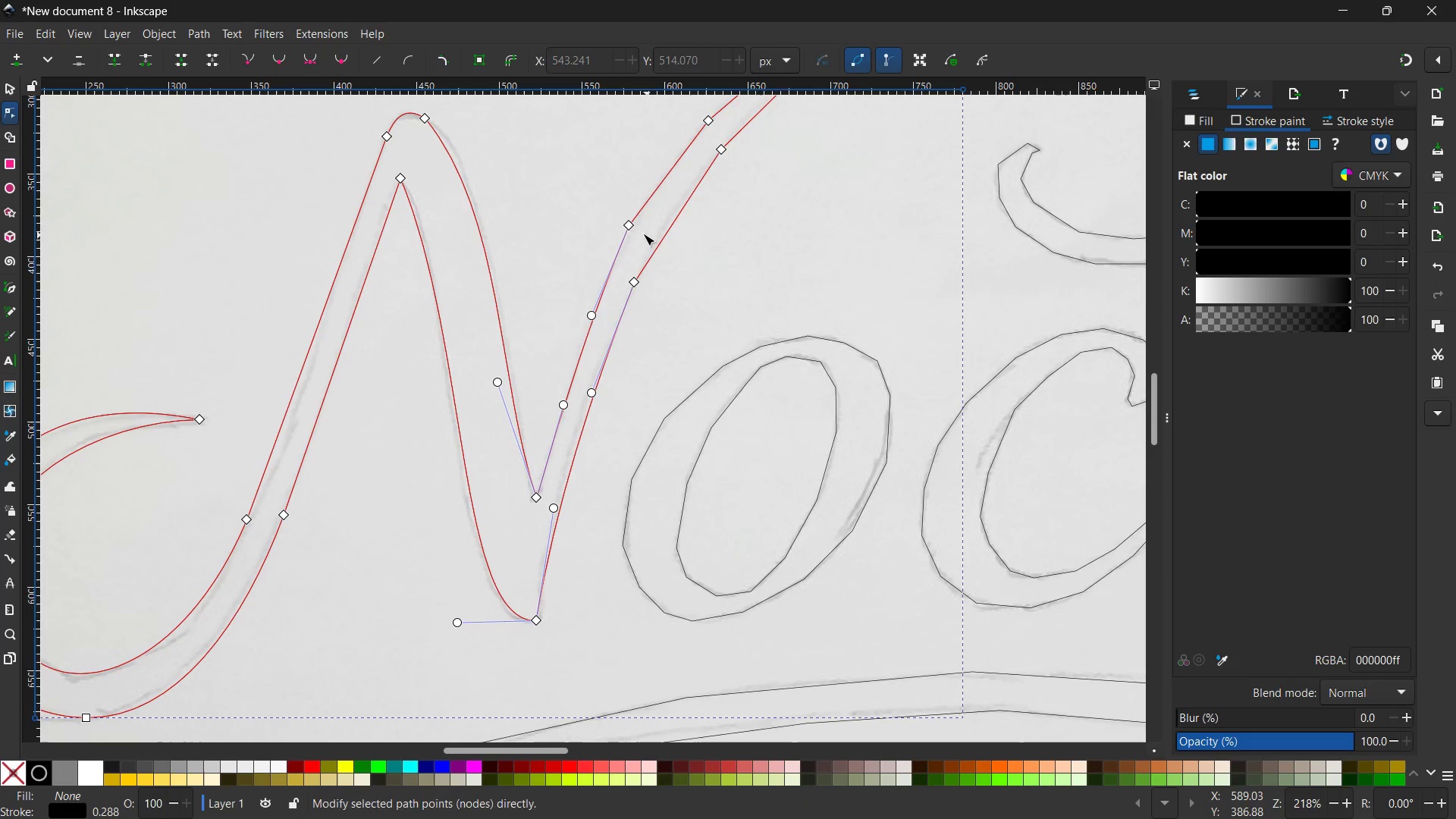 
left_click([631, 228])
 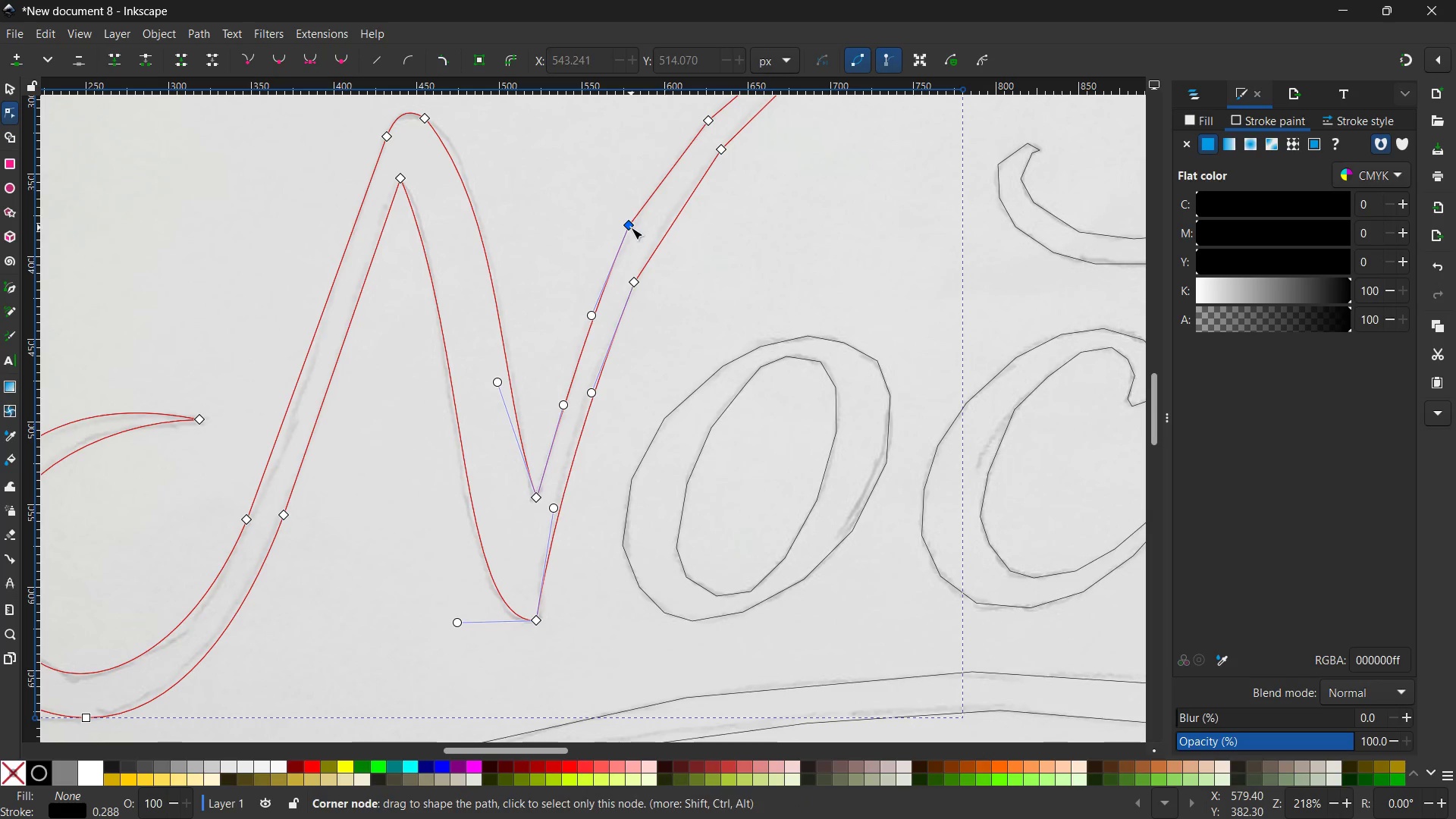 
key(Backspace)
 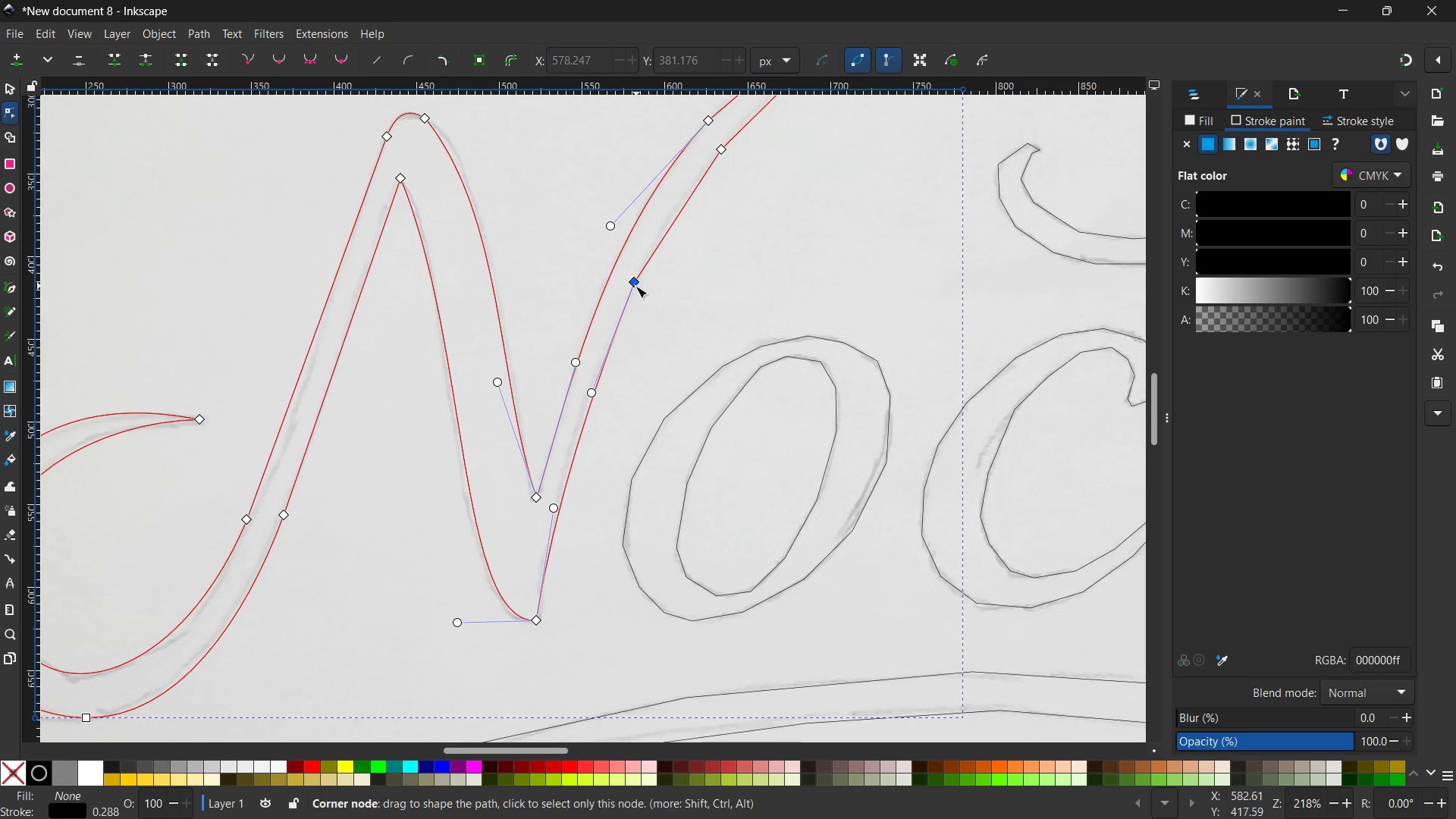 
left_click([635, 286])
 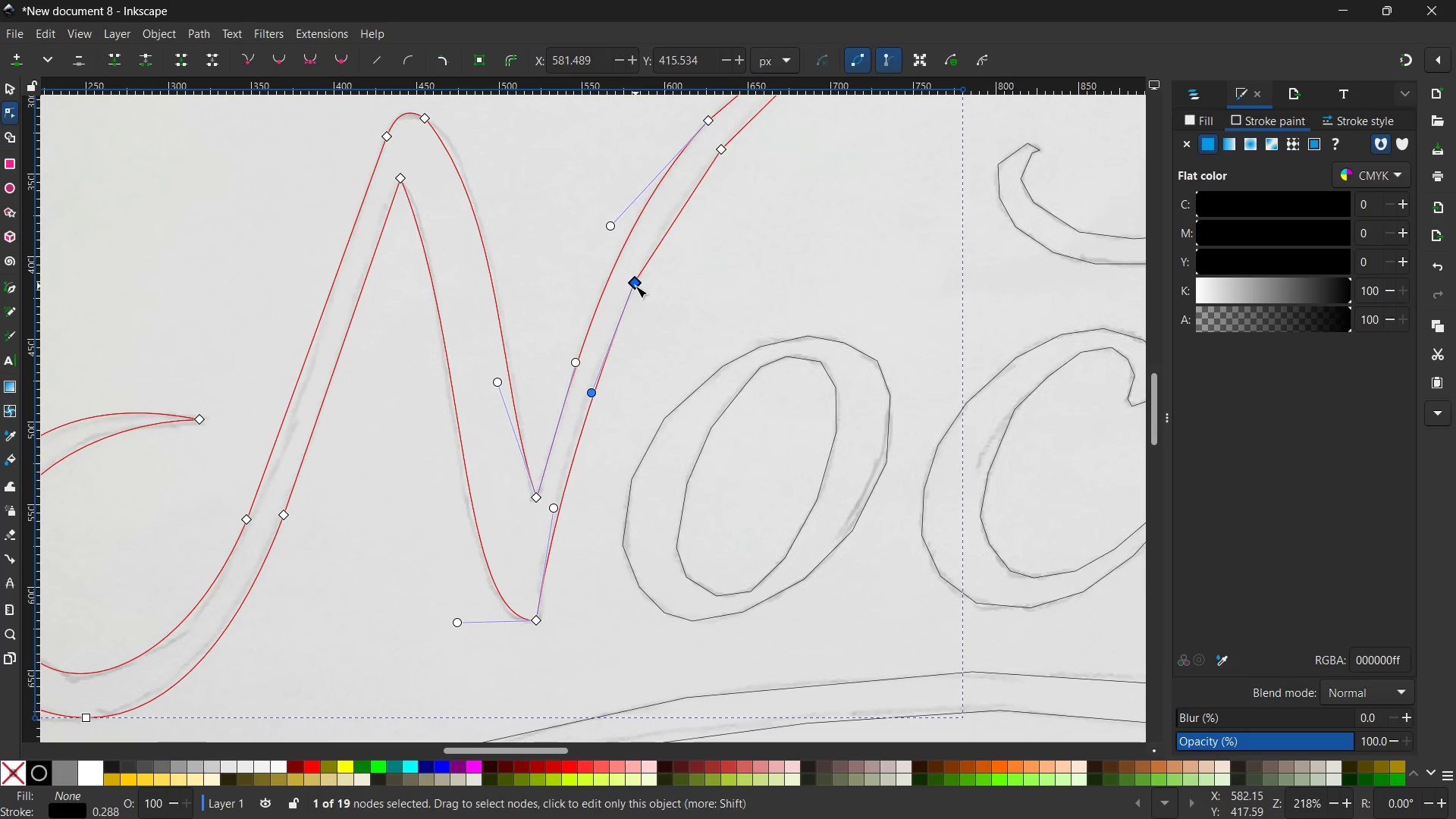 
key(Backspace)
 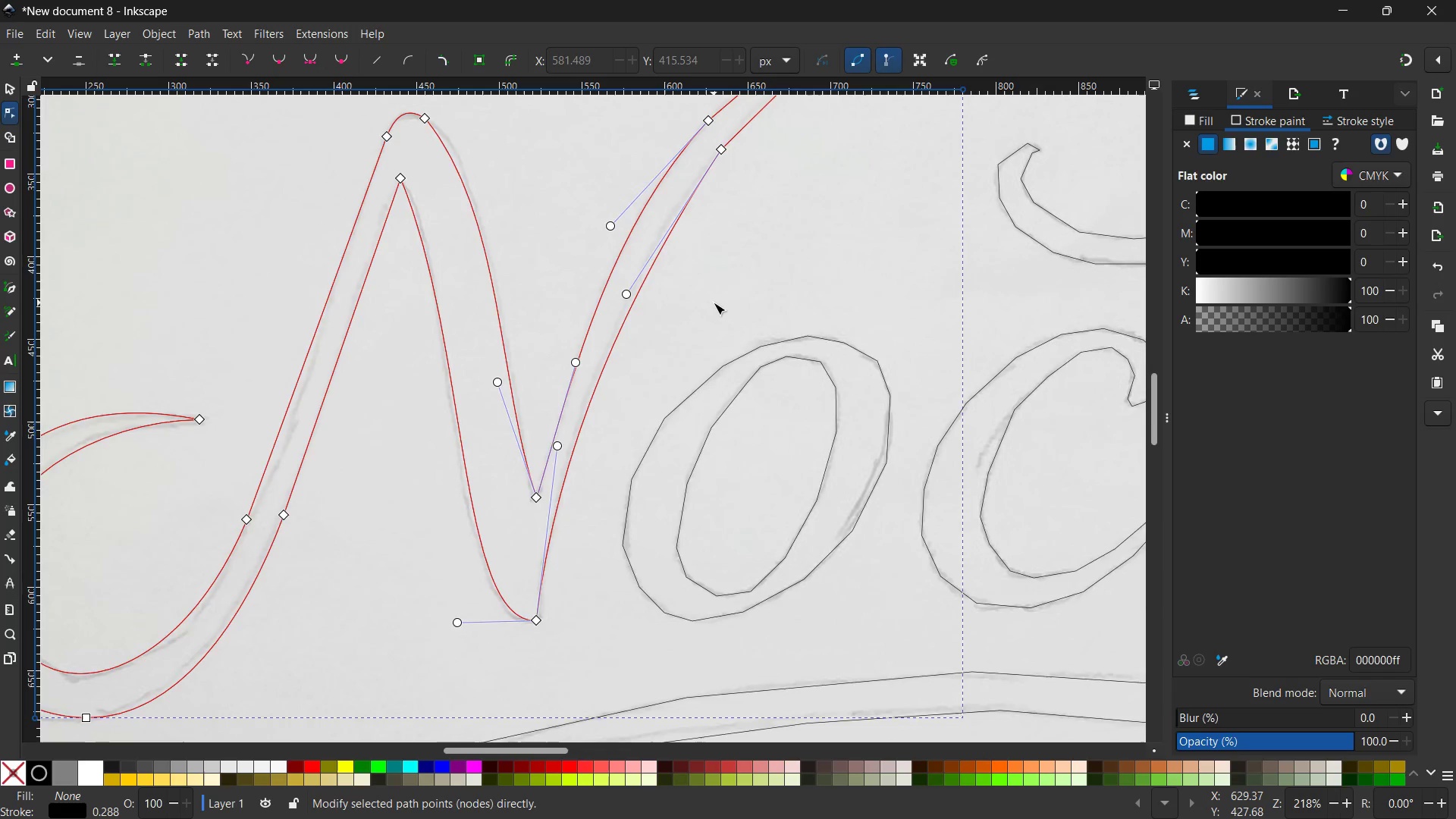 
scroll: coordinate [714, 303], scroll_direction: up, amount: 1.0
 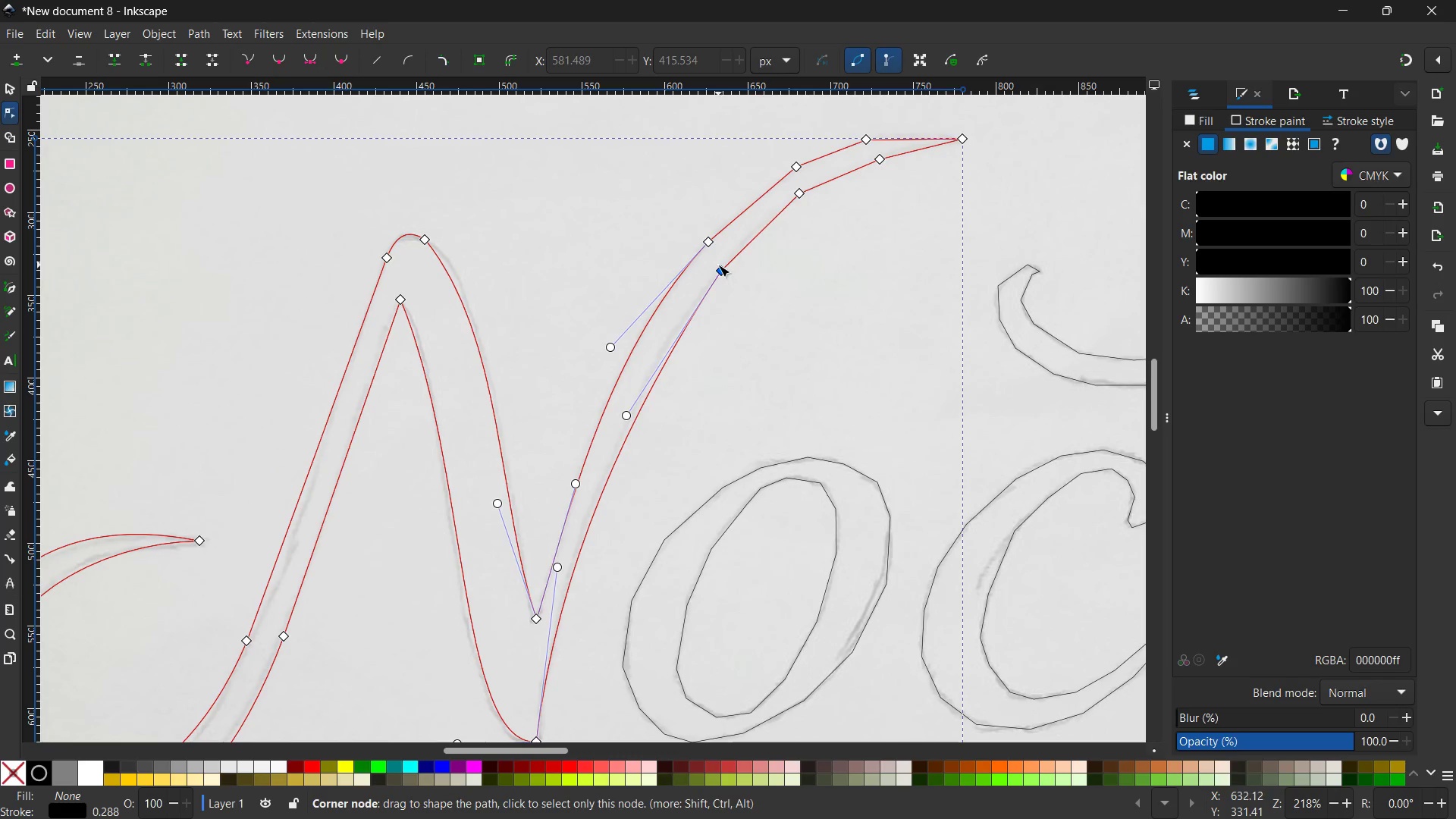 
left_click([718, 265])
 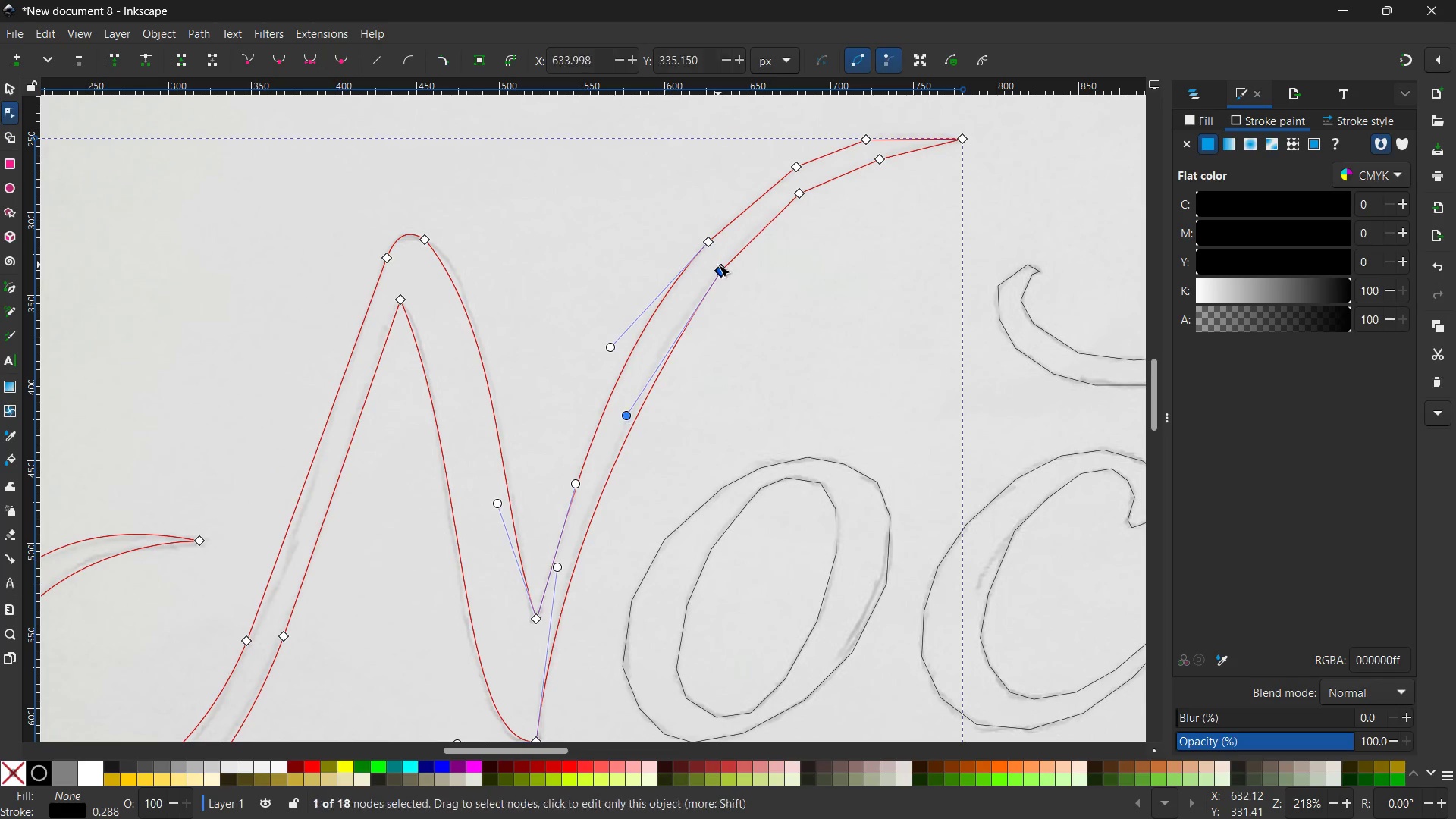 
key(Backspace)
 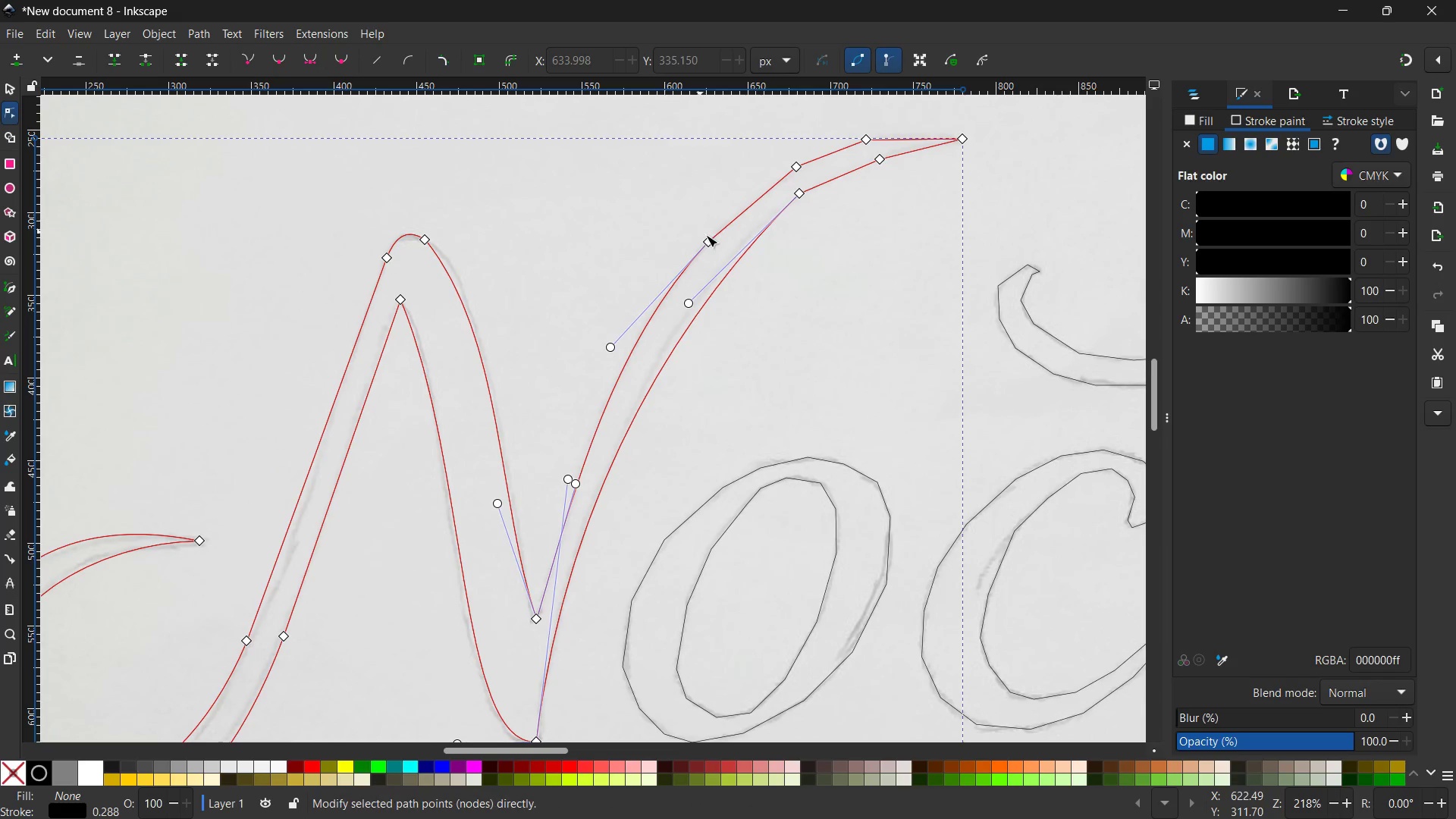 
left_click([708, 237])
 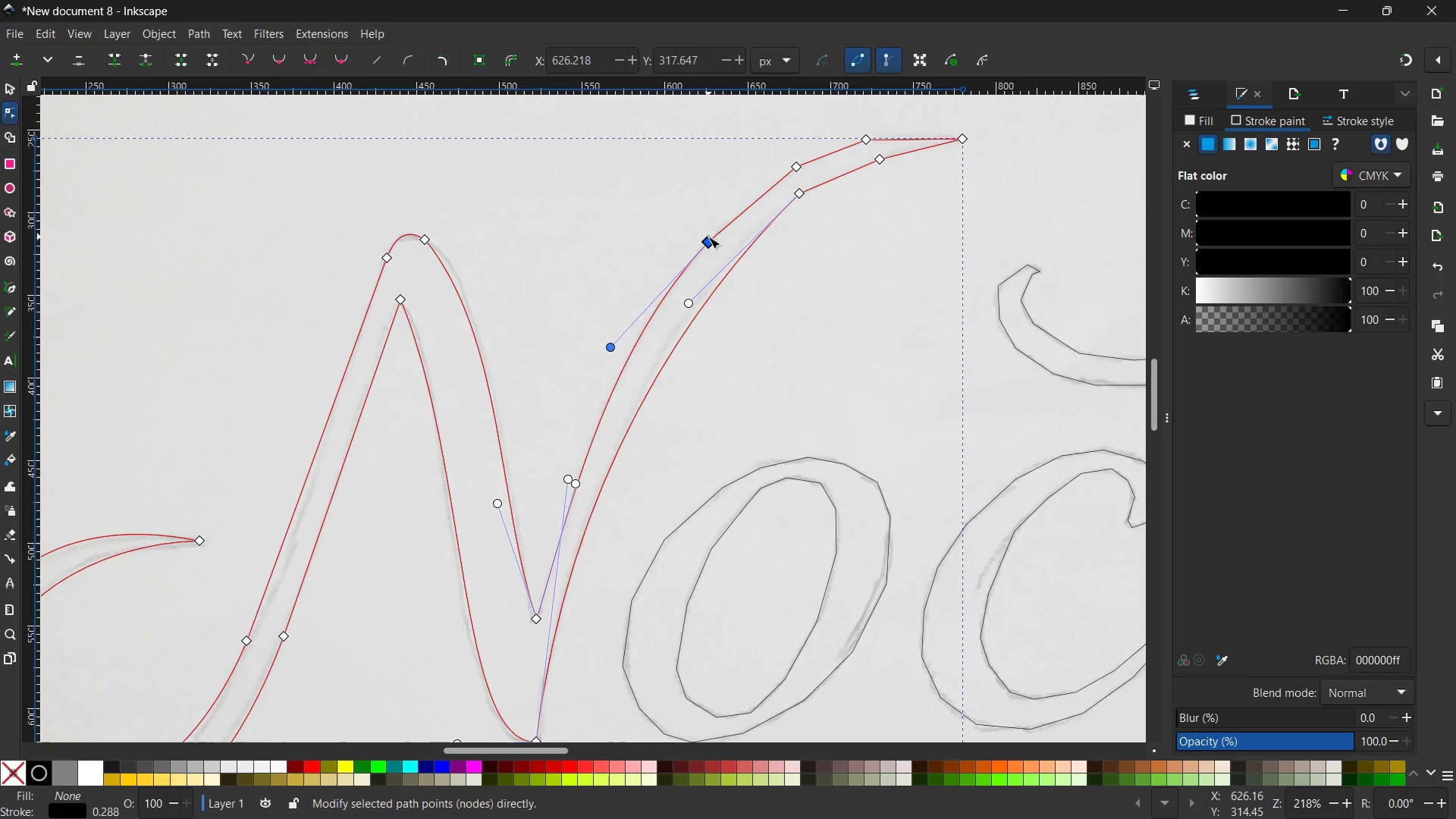 
key(Backspace)
 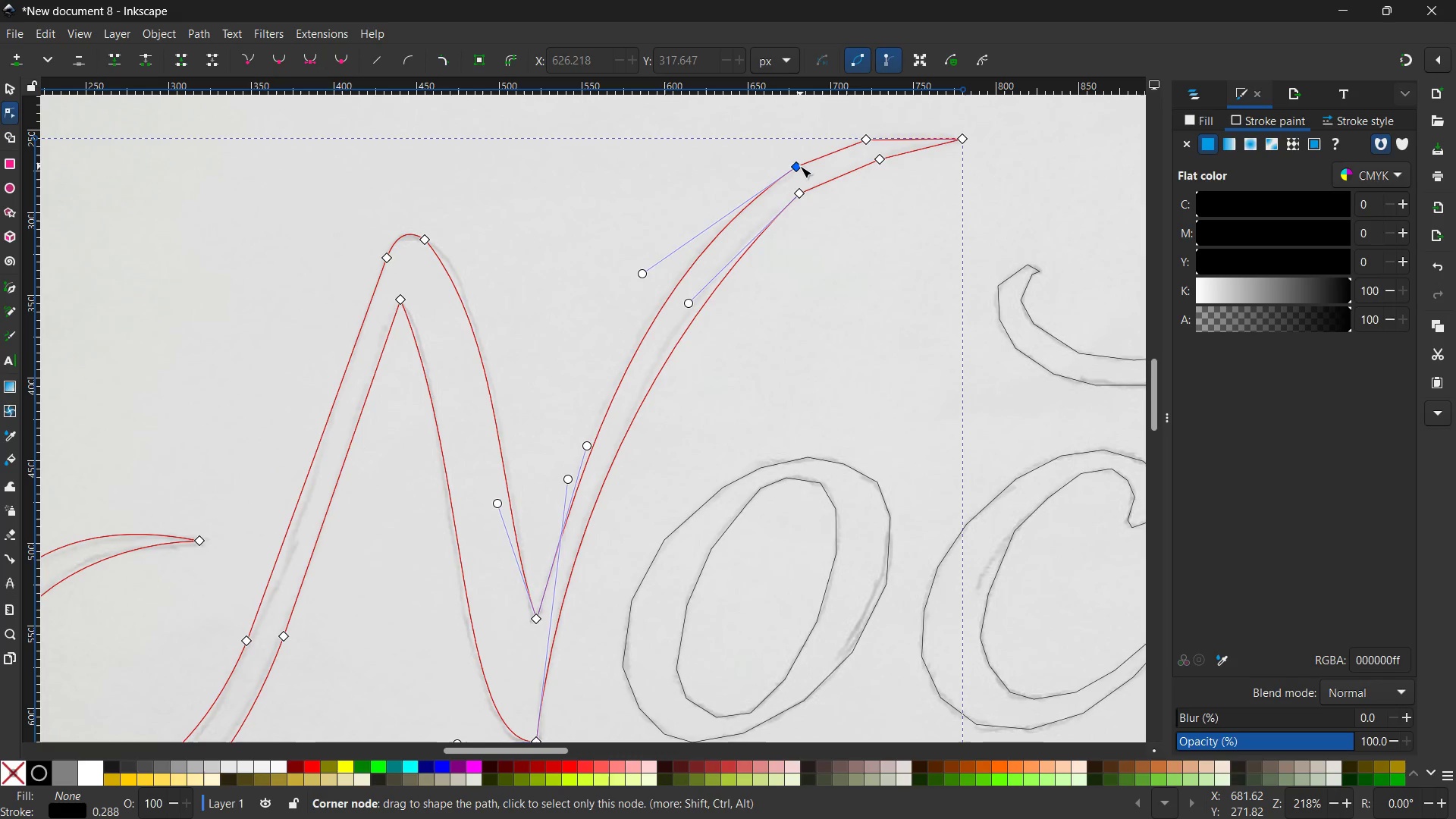 
left_click([800, 166])
 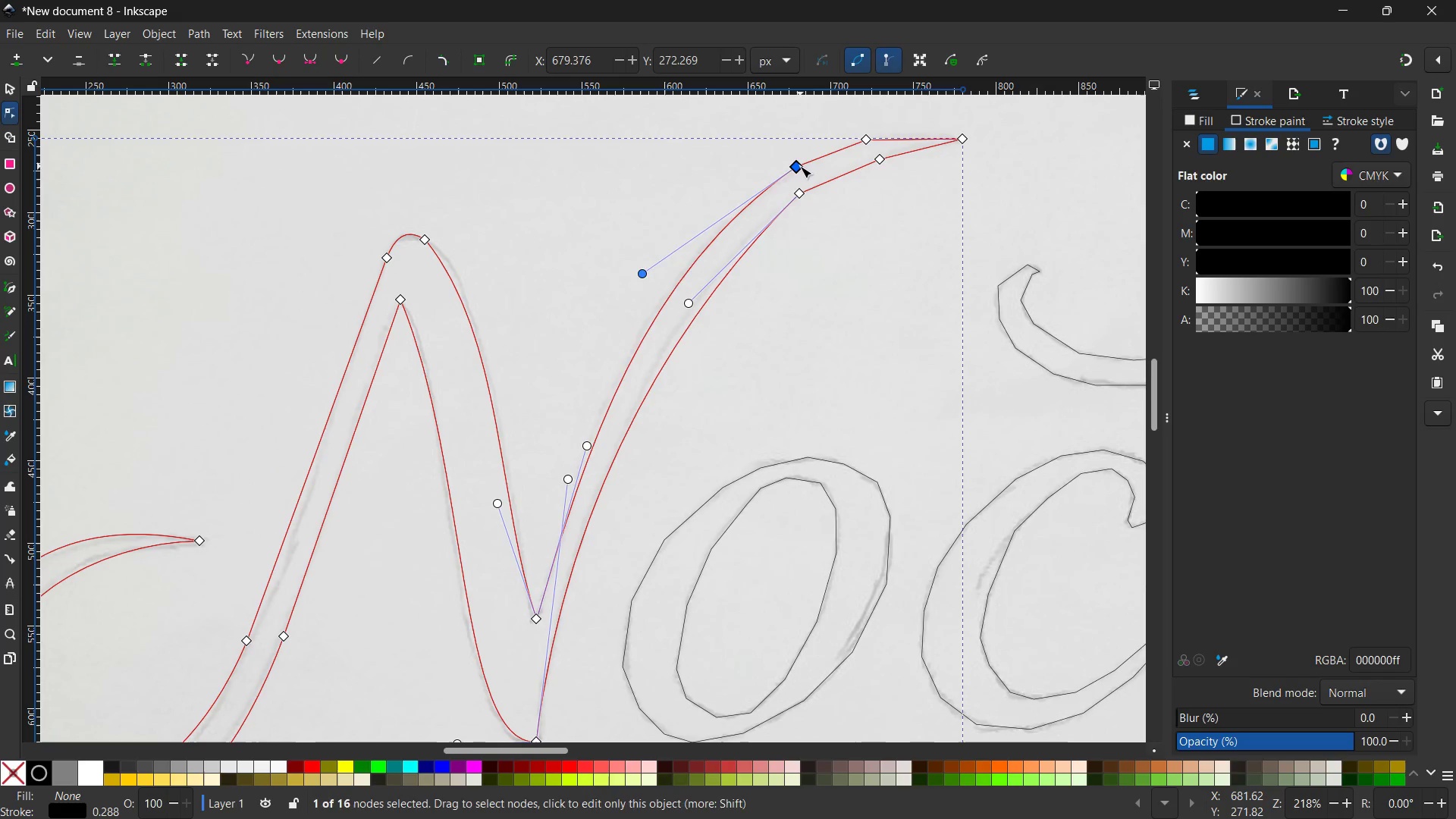 
key(Backspace)
 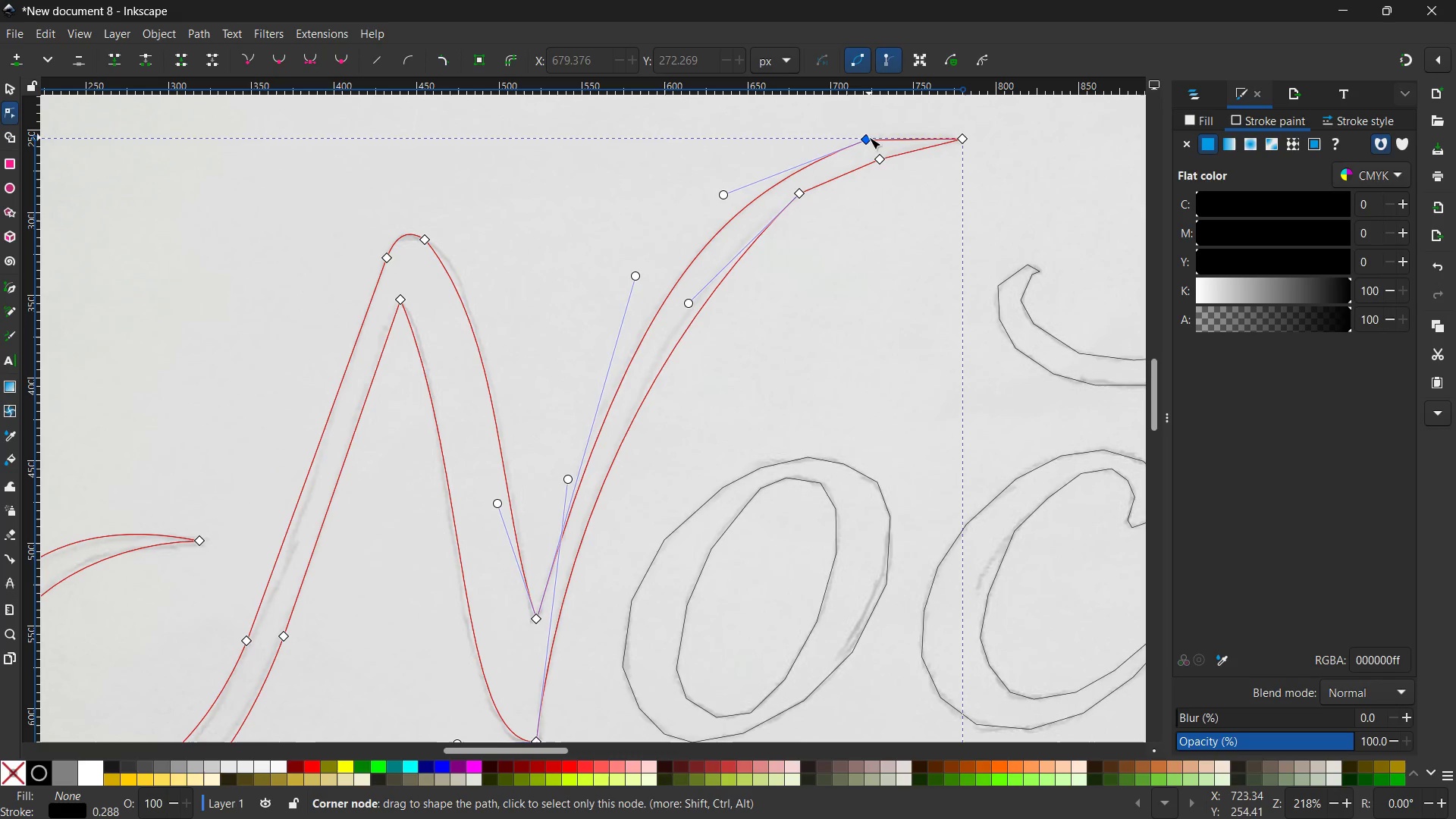 
left_click([869, 138])
 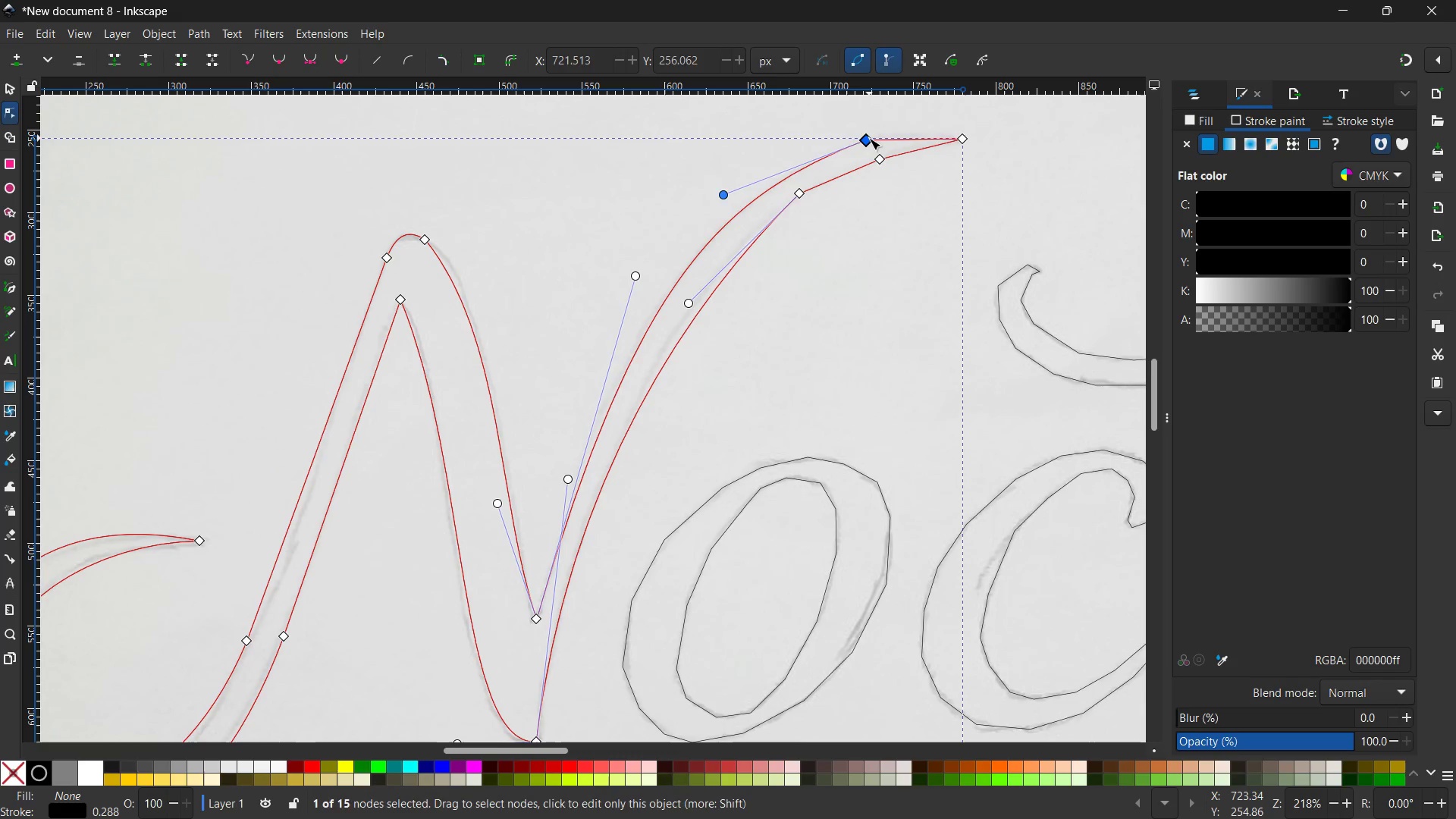 
key(Backspace)
 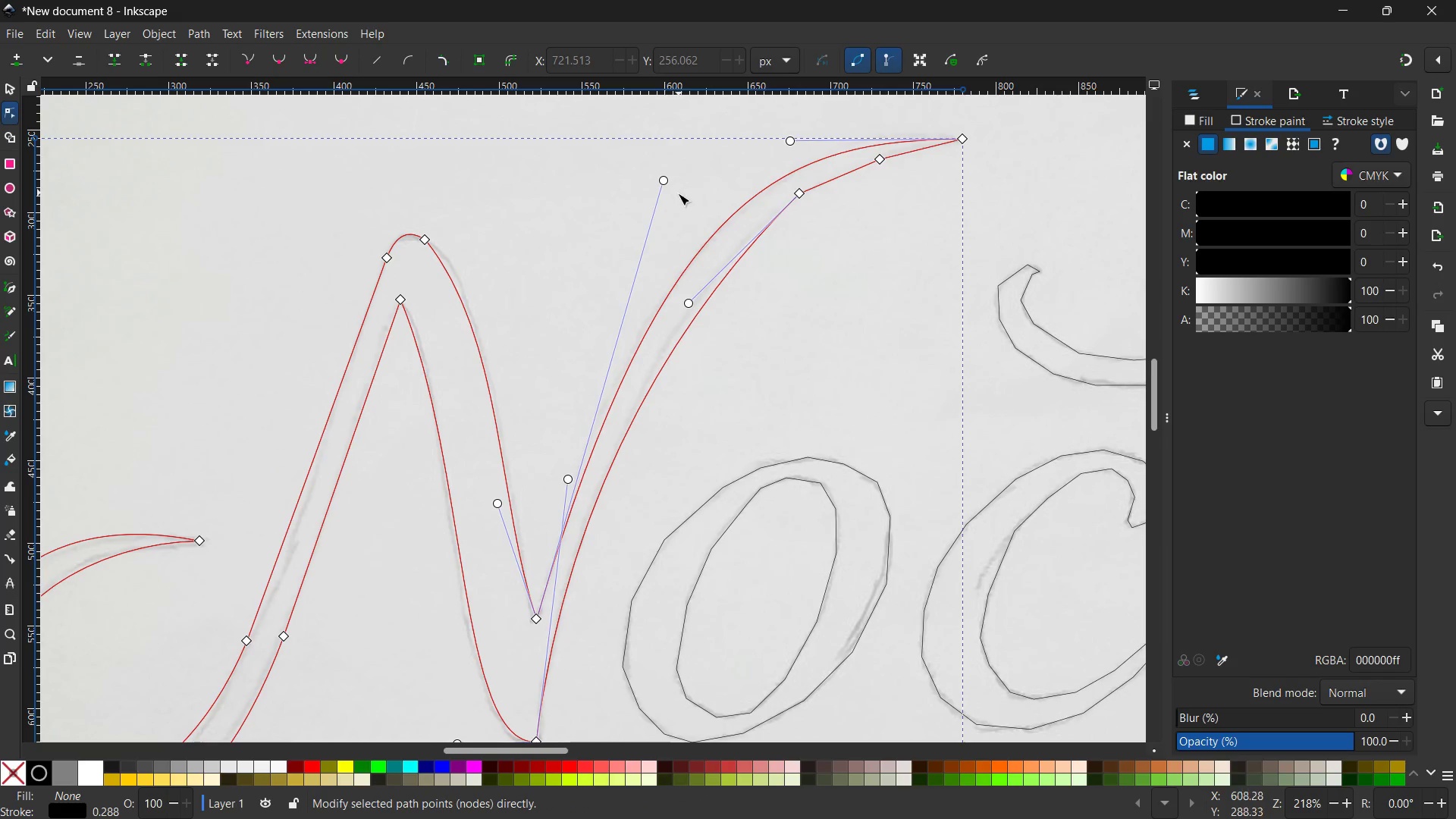 
left_click_drag(start_coordinate=[664, 180], to_coordinate=[609, 246])
 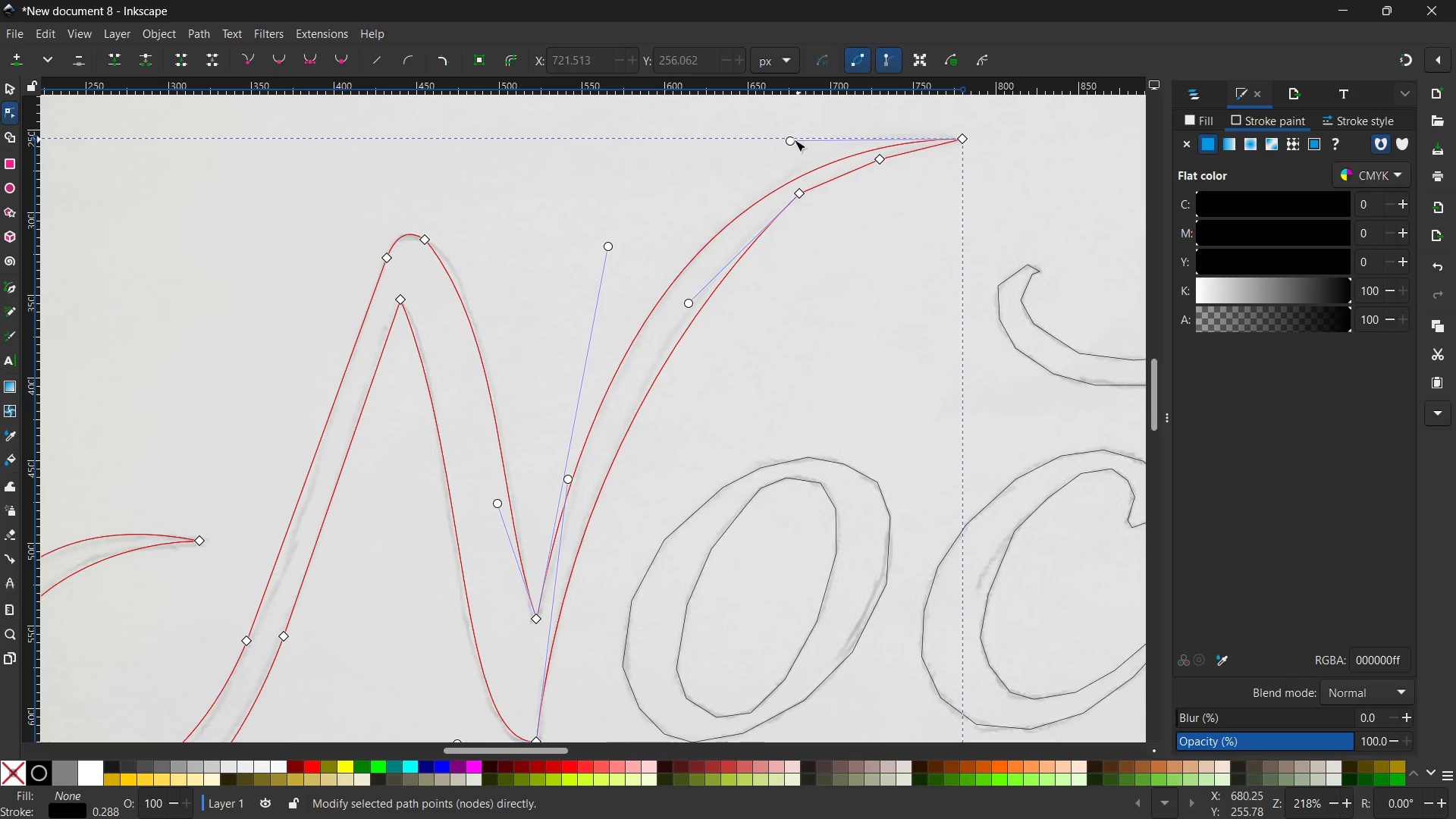 
left_click_drag(start_coordinate=[792, 140], to_coordinate=[799, 116])
 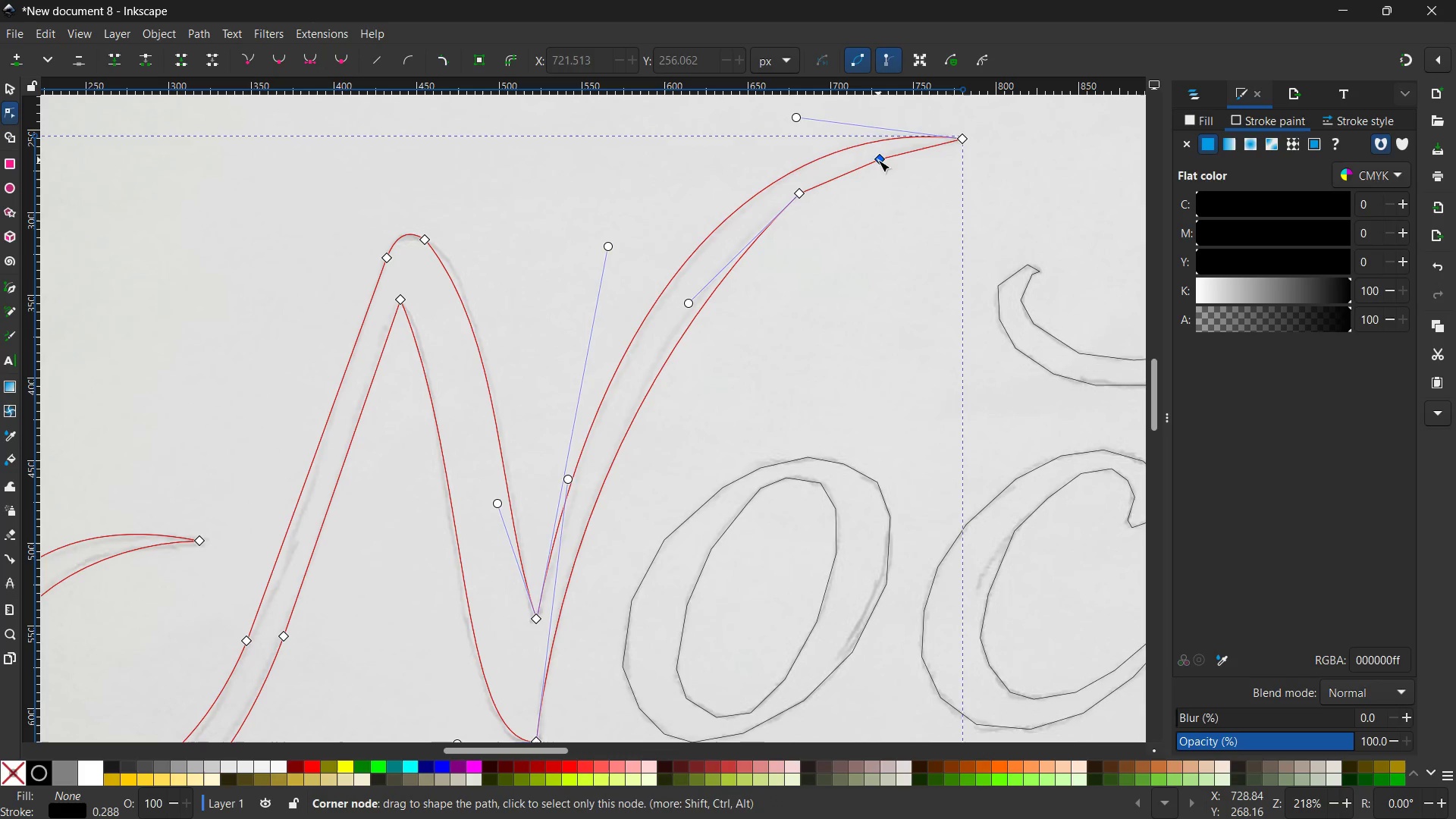 
left_click([878, 160])
 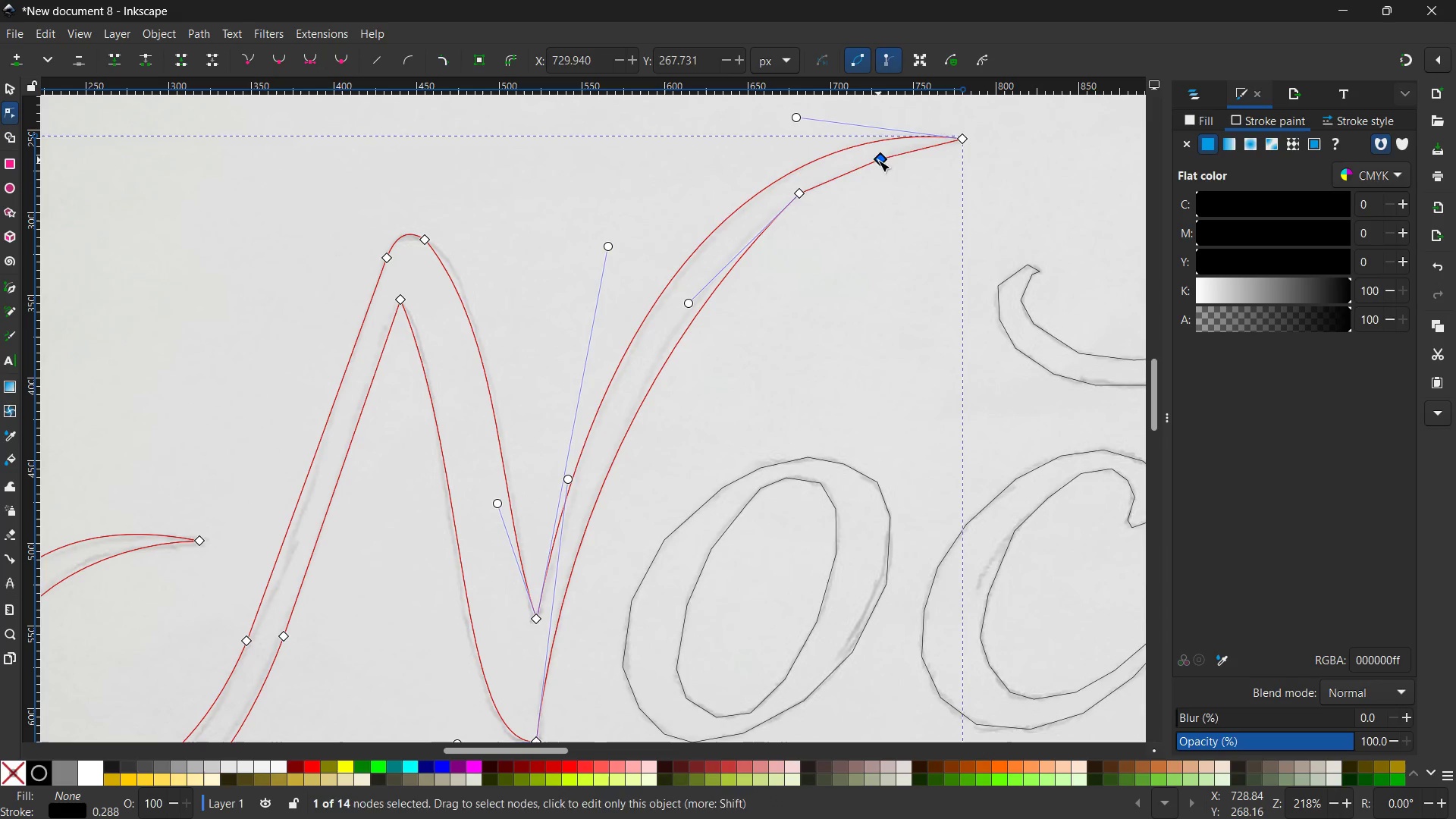 
key(Backspace)
 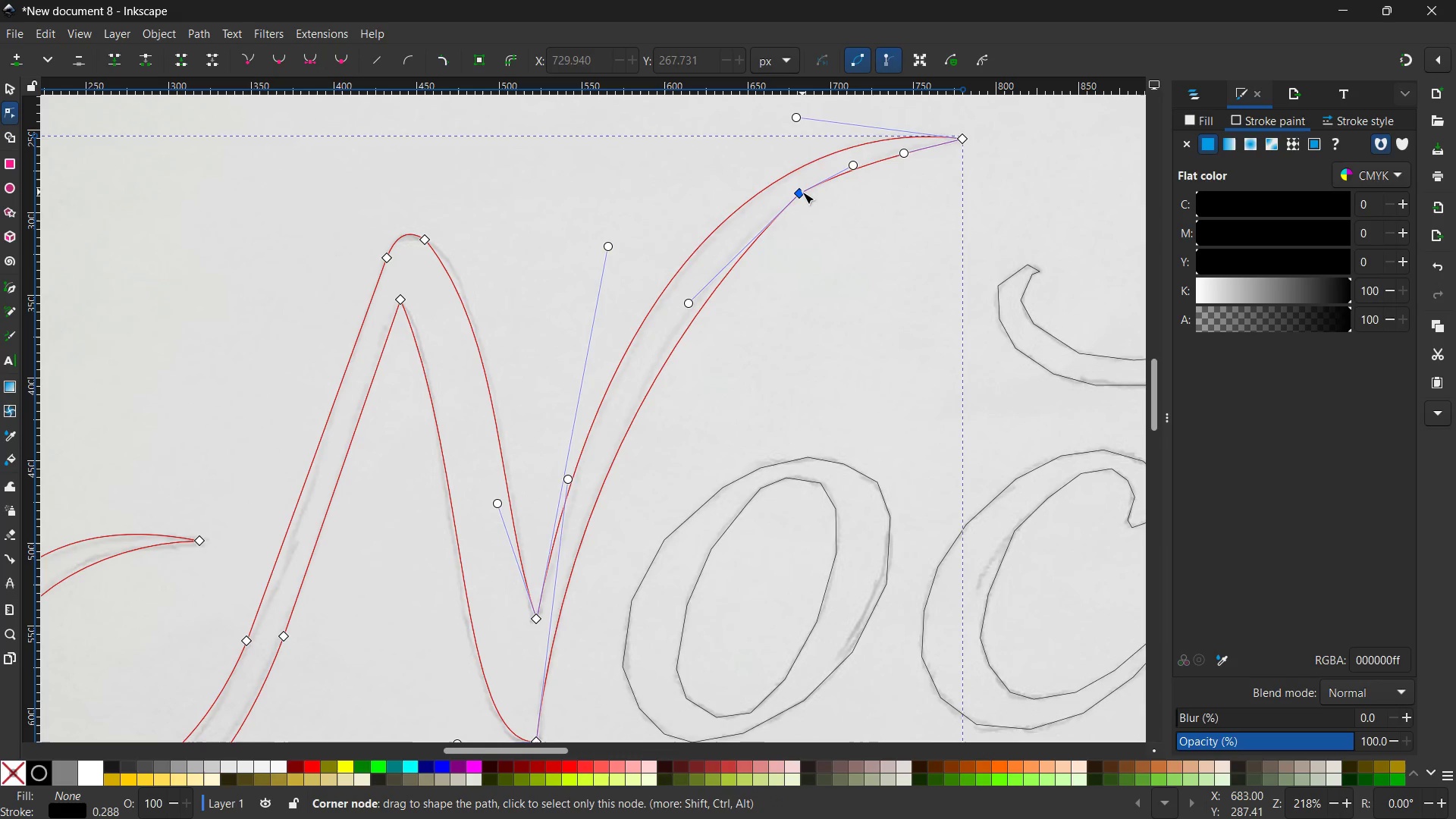 
left_click([802, 192])
 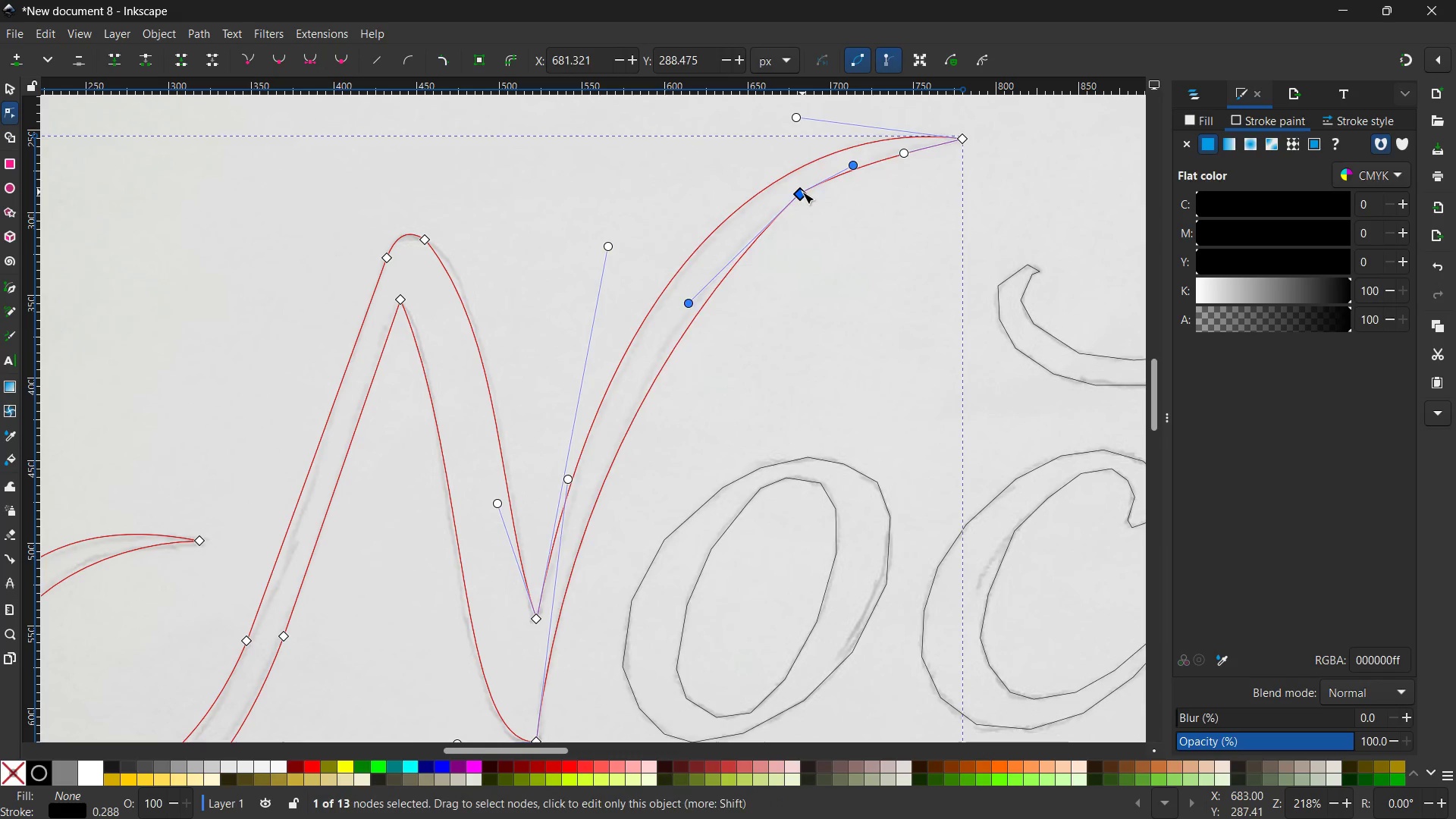 
key(Backspace)
 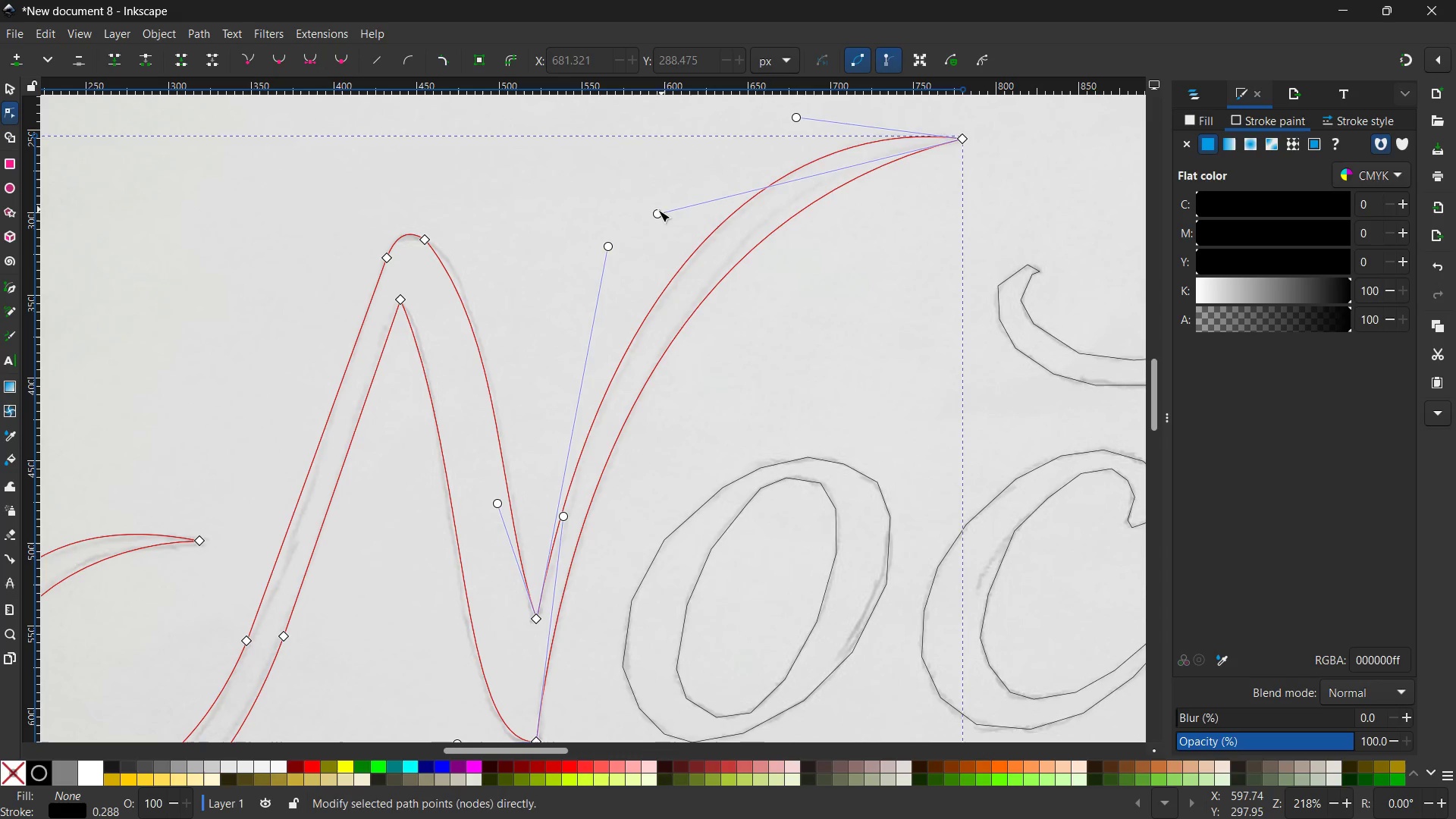 
left_click_drag(start_coordinate=[658, 210], to_coordinate=[677, 157])
 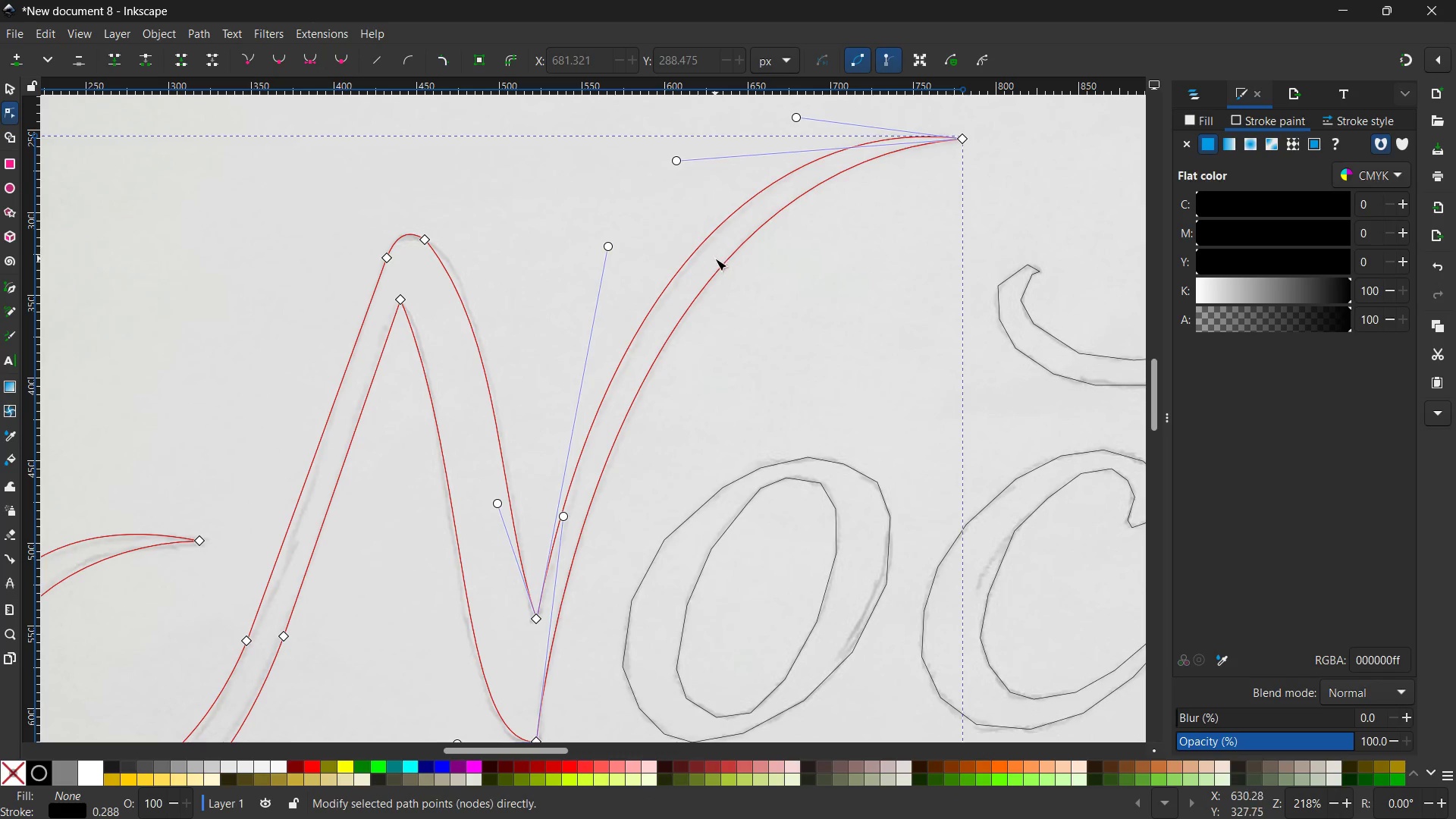 
scroll: coordinate [715, 259], scroll_direction: down, amount: 2.0
 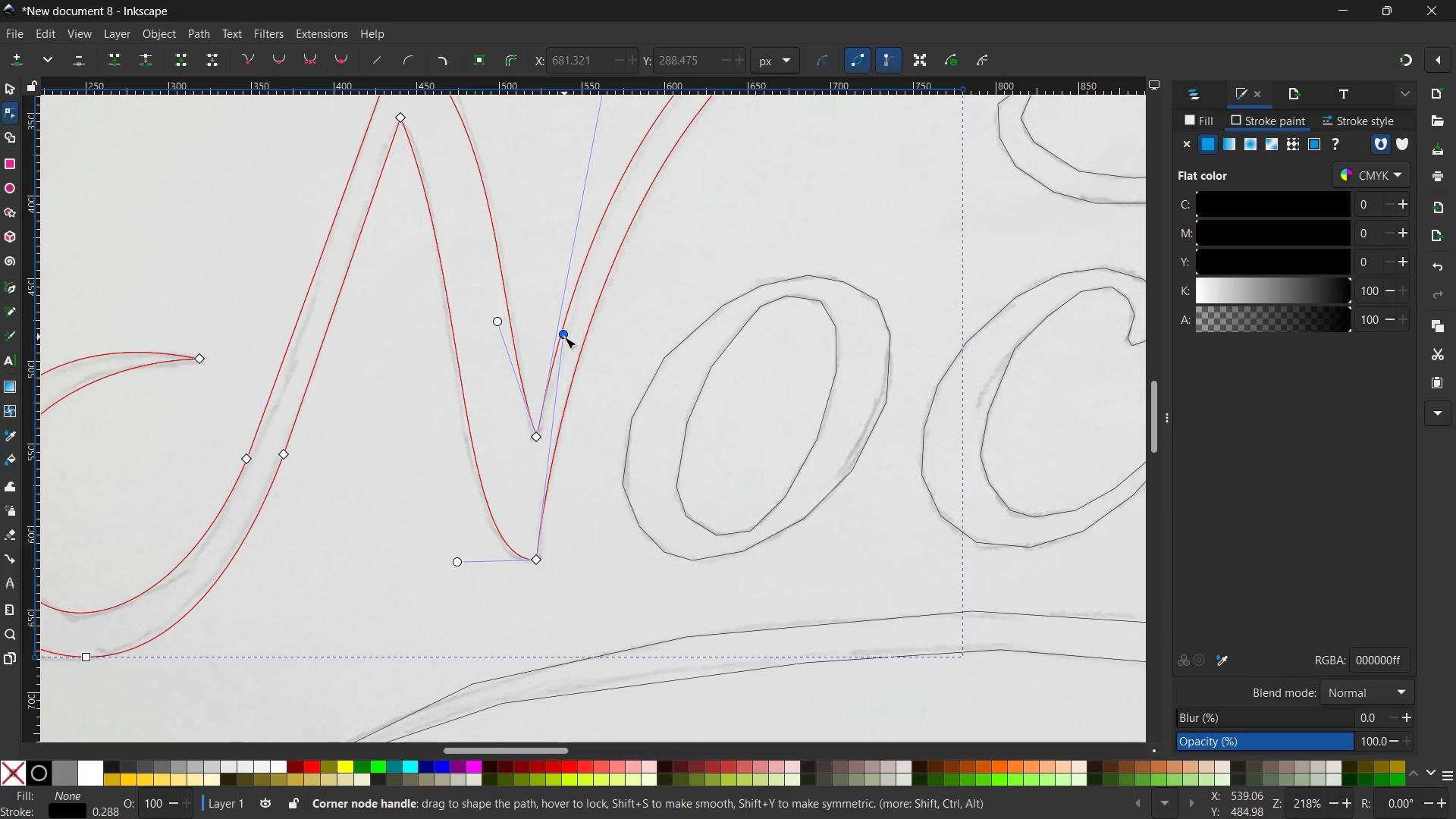 
left_click_drag(start_coordinate=[564, 337], to_coordinate=[566, 349])
 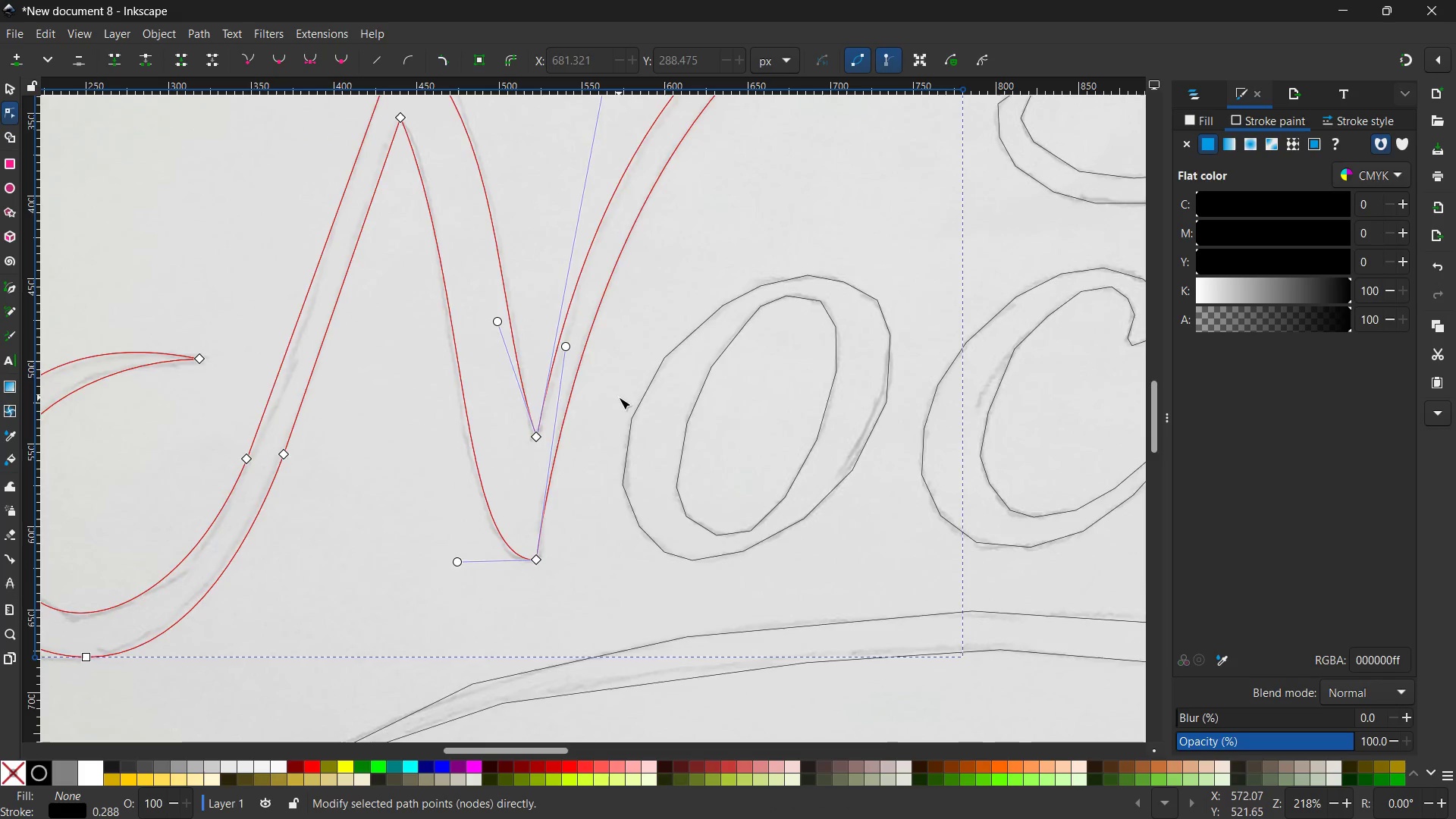 
scroll: coordinate [619, 395], scroll_direction: up, amount: 2.0
 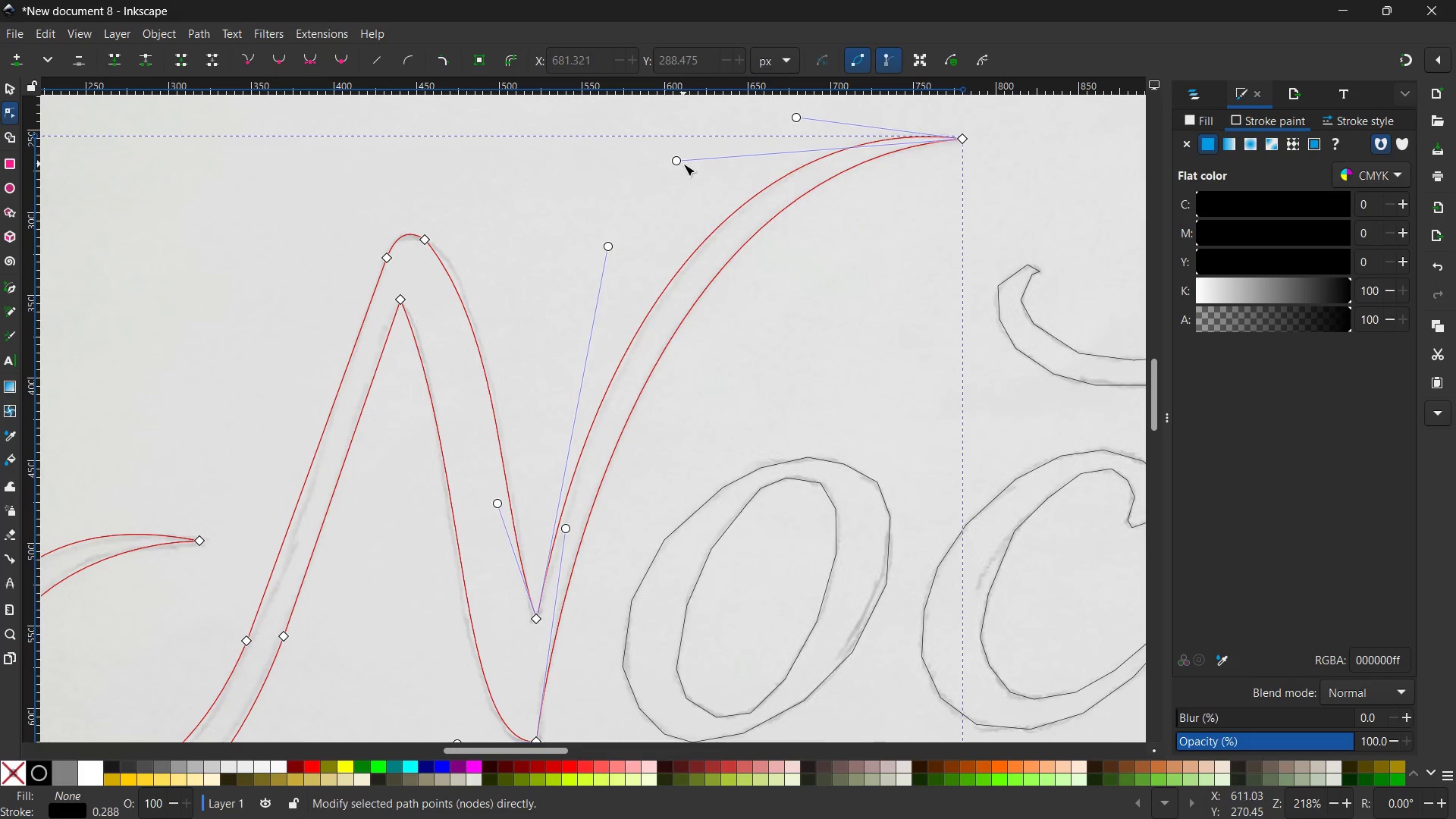 
left_click_drag(start_coordinate=[681, 164], to_coordinate=[677, 154])
 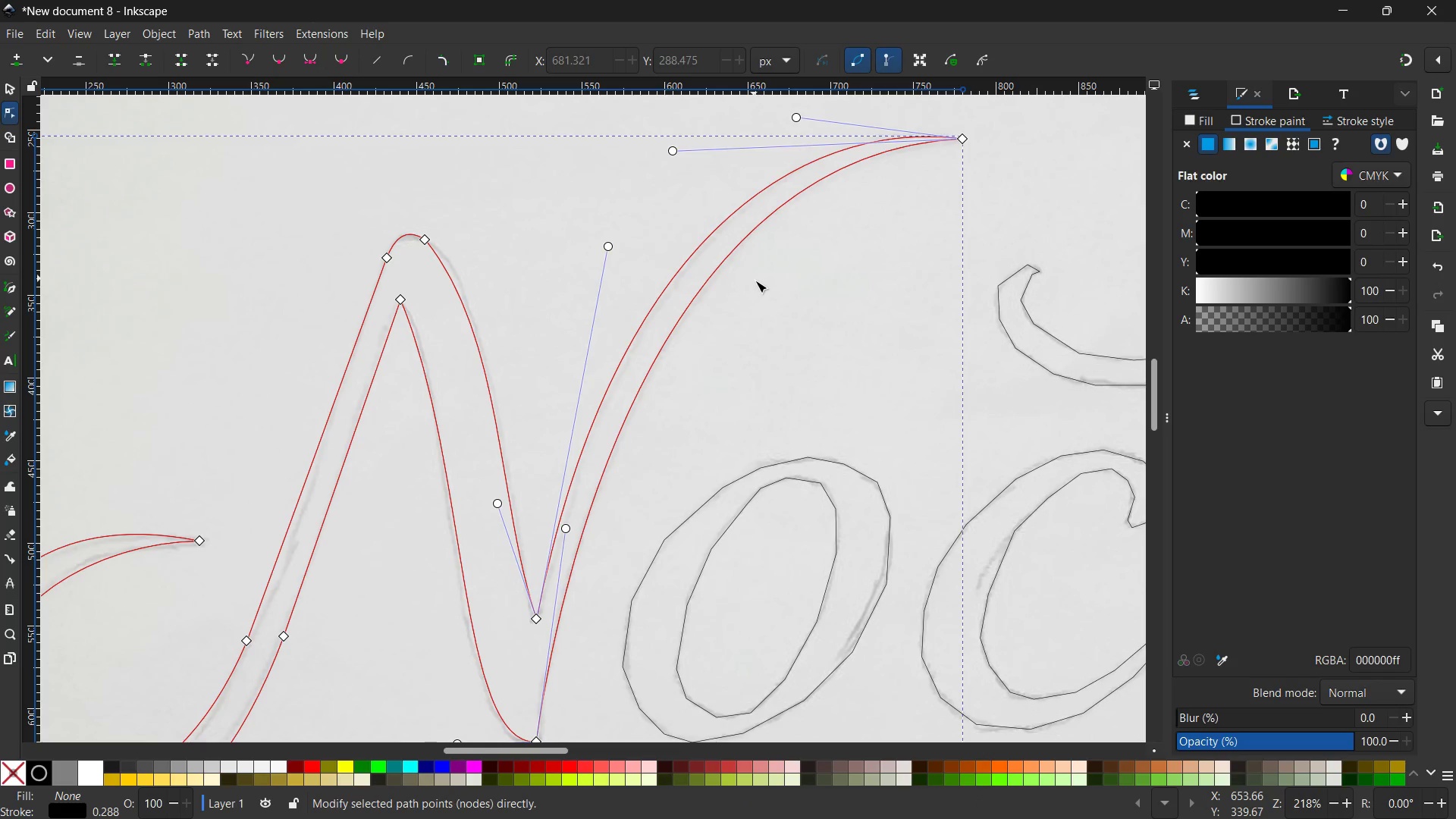 
hold_key(key=Space, duration=1.41)
 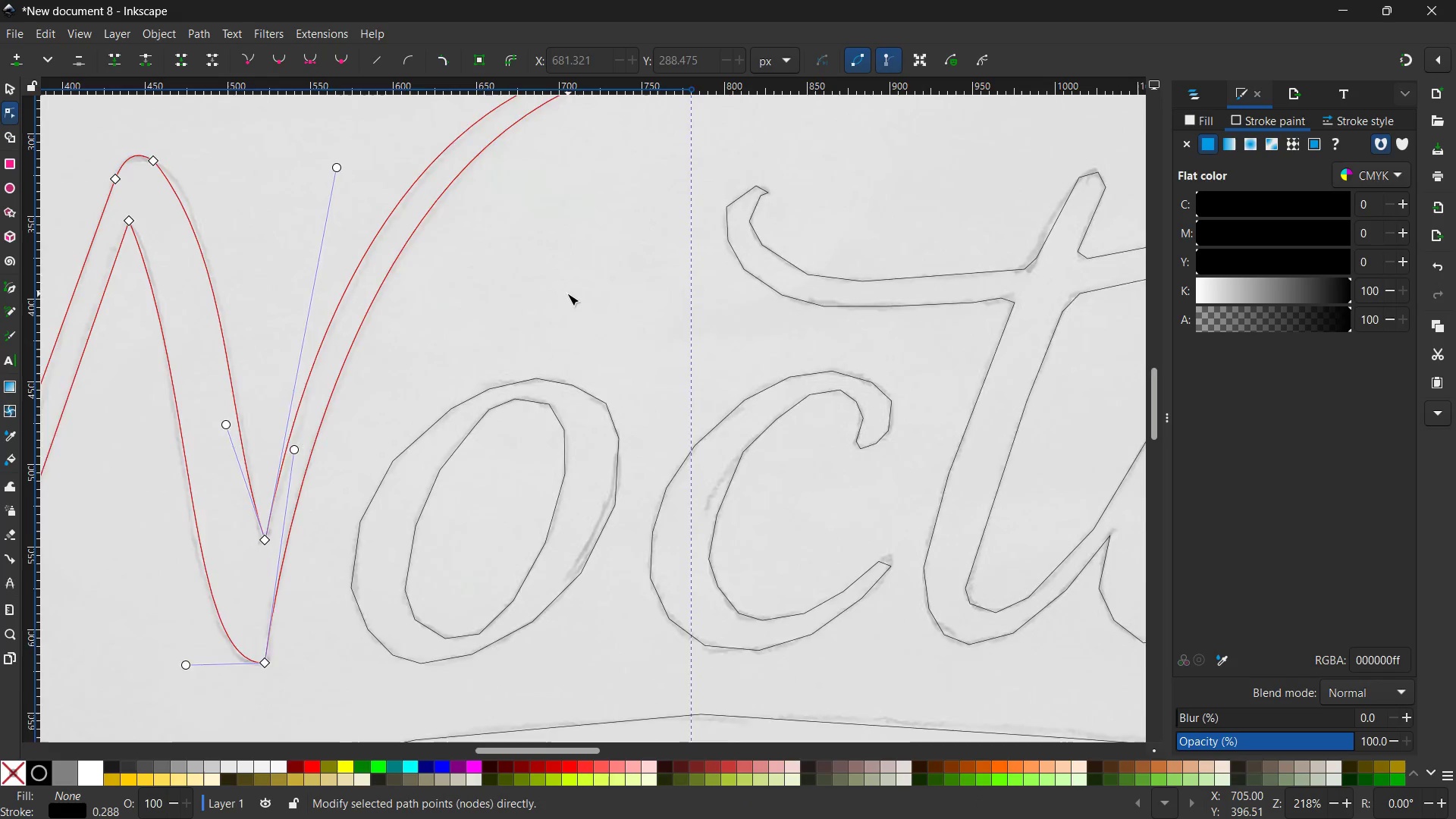 
left_click_drag(start_coordinate=[772, 297], to_coordinate=[499, 217])
 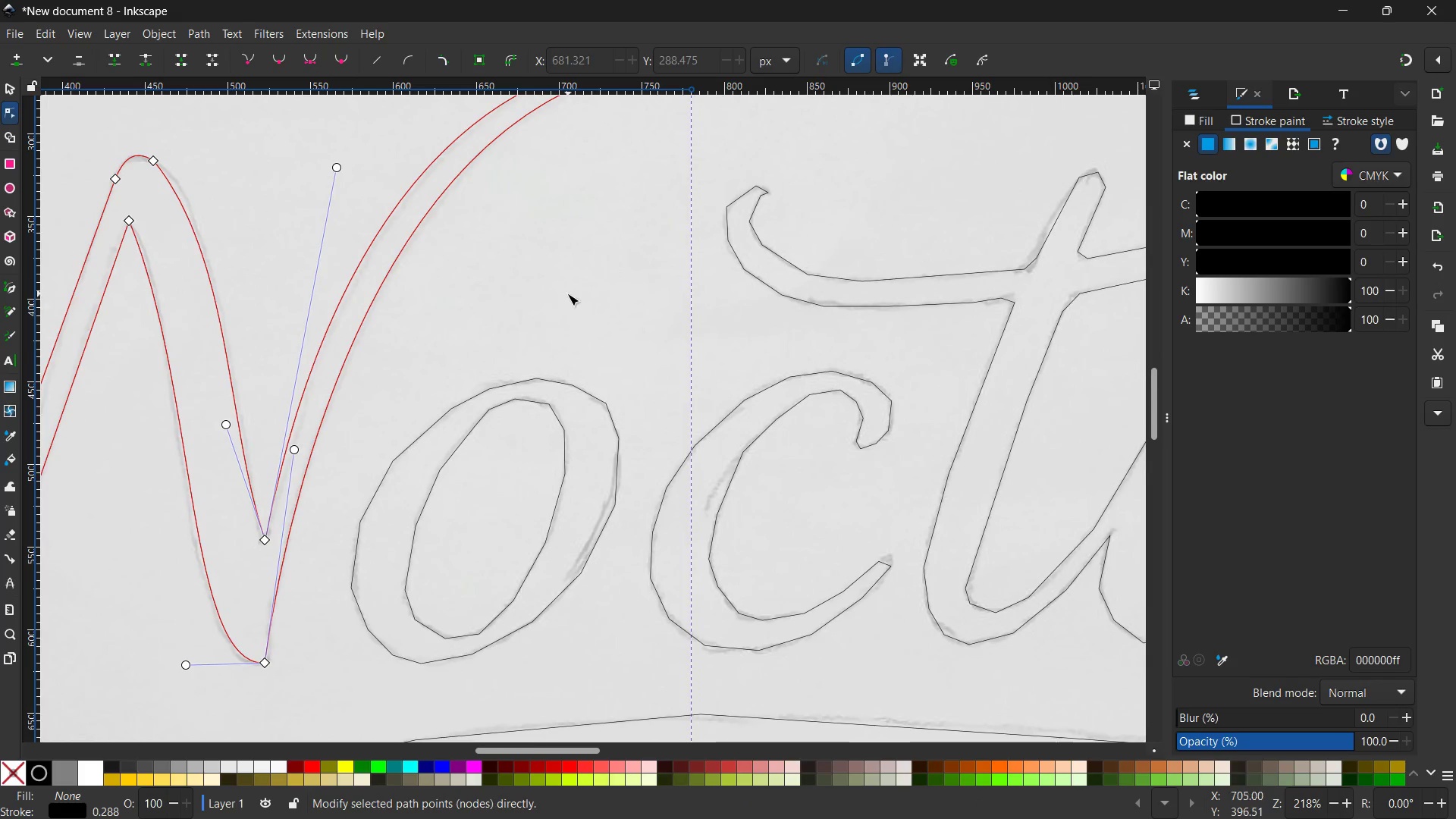 
scroll: coordinate [567, 293], scroll_direction: down, amount: 1.0
 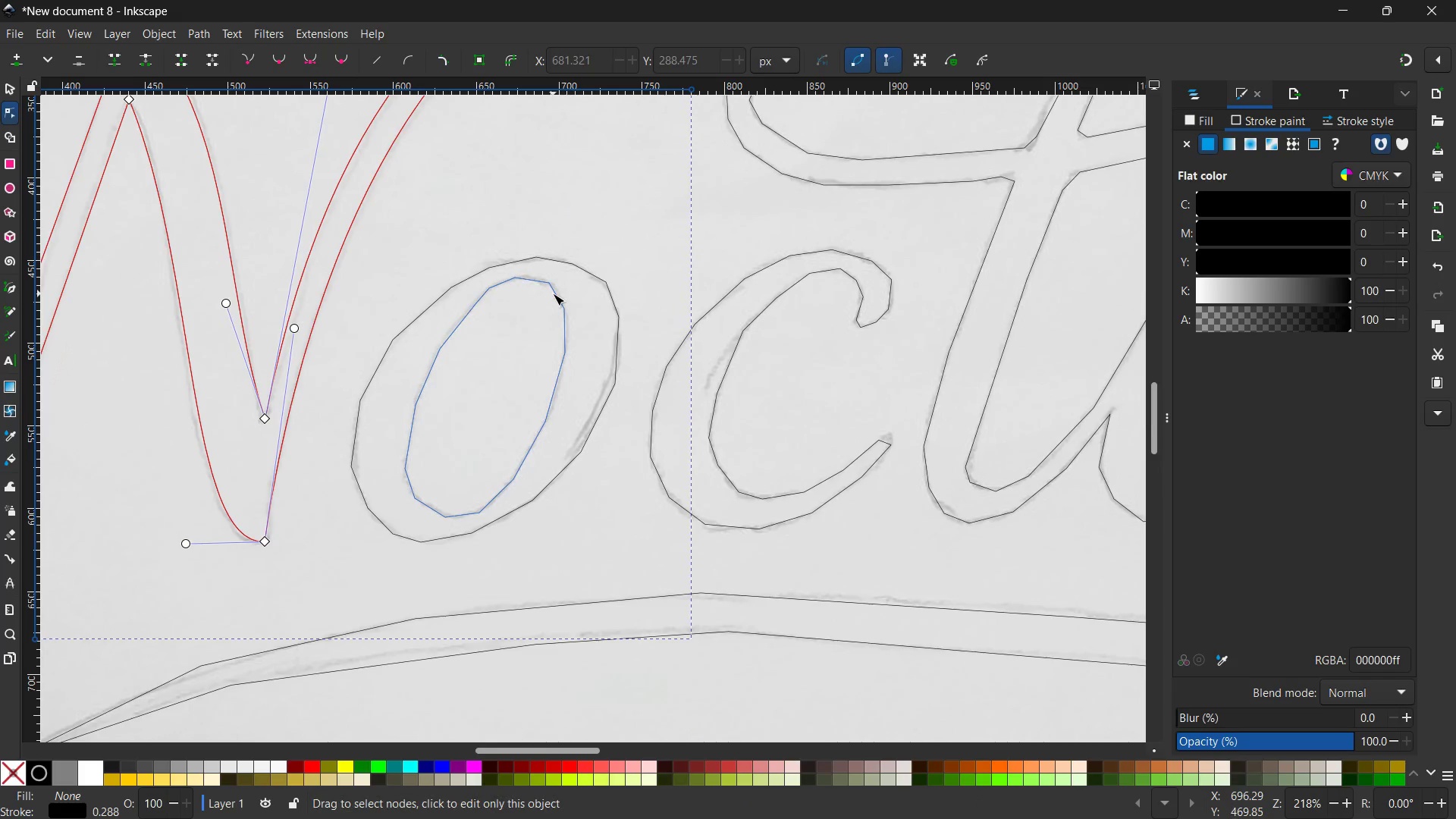 
left_click([553, 293])
 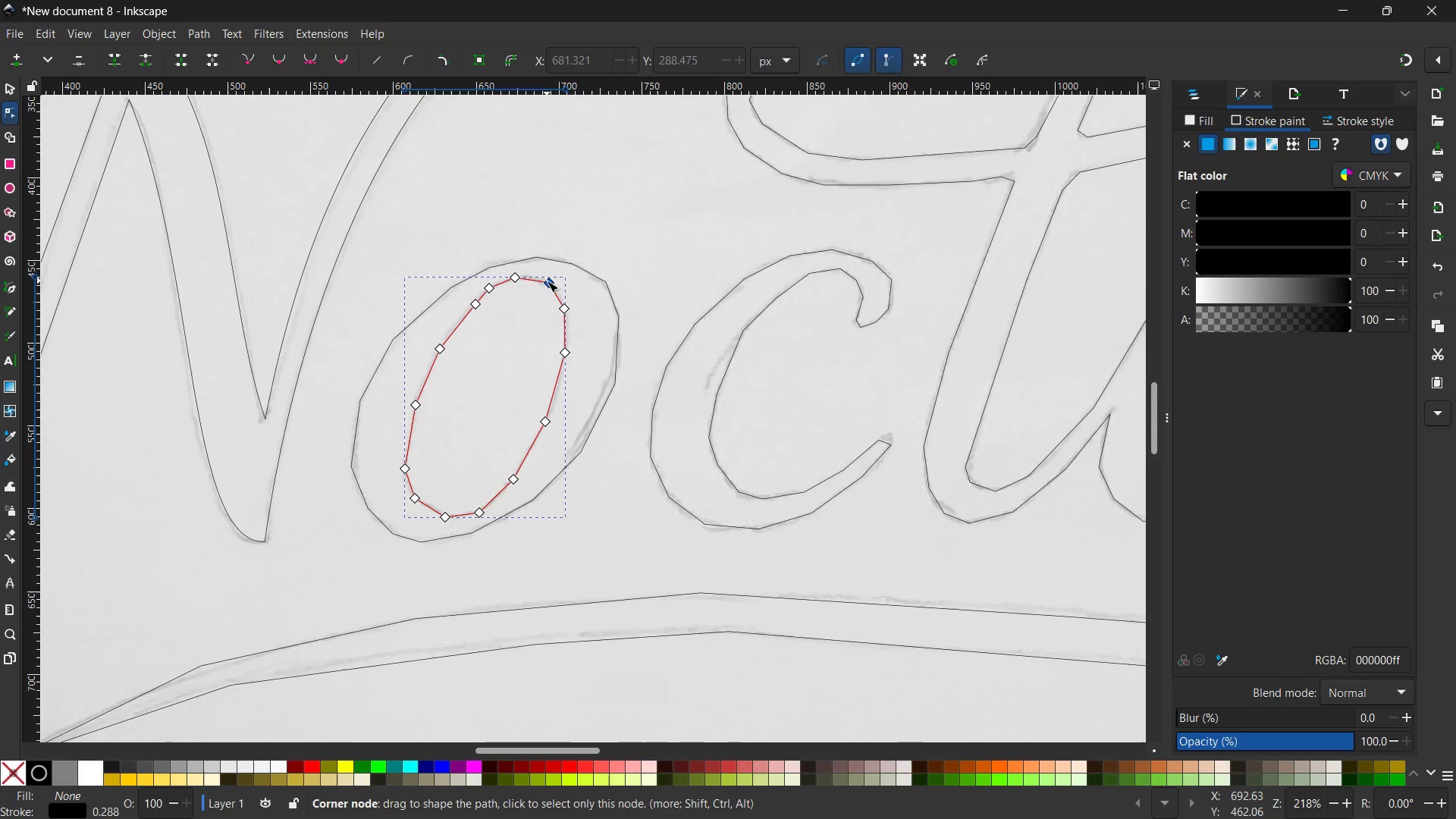 
left_click([547, 281])
 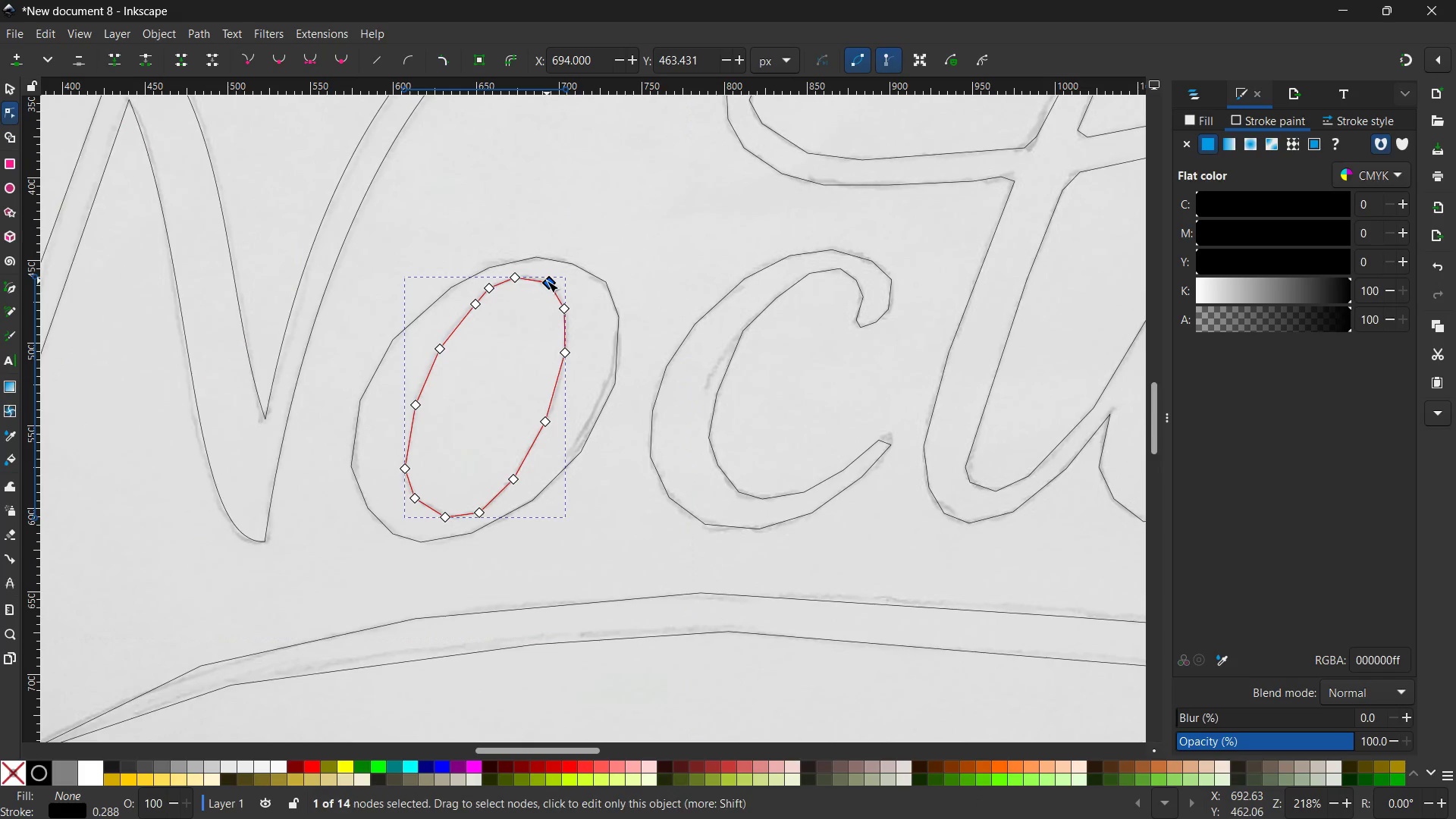 
key(Backspace)
 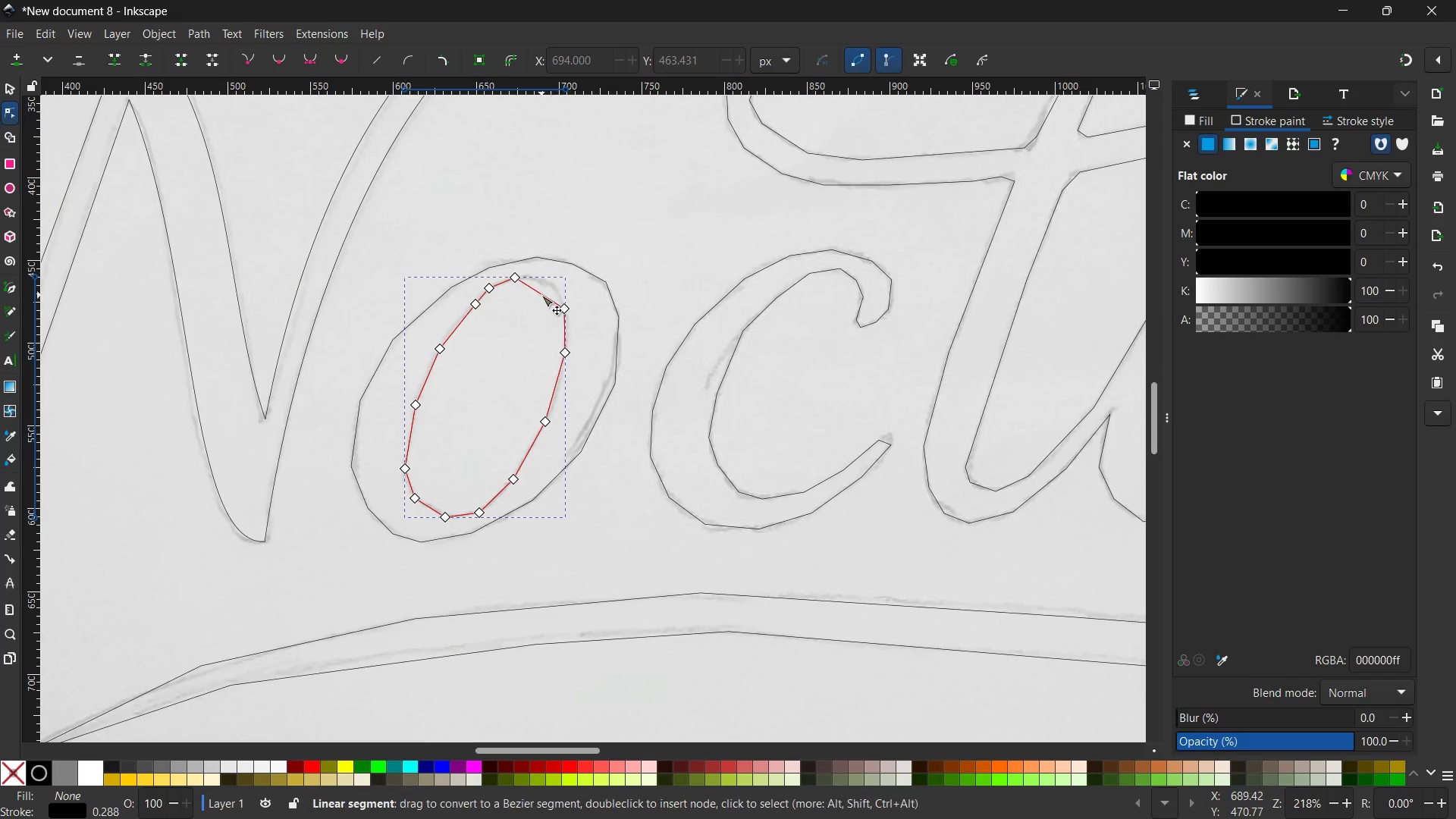 
left_click_drag(start_coordinate=[541, 295], to_coordinate=[547, 283])
 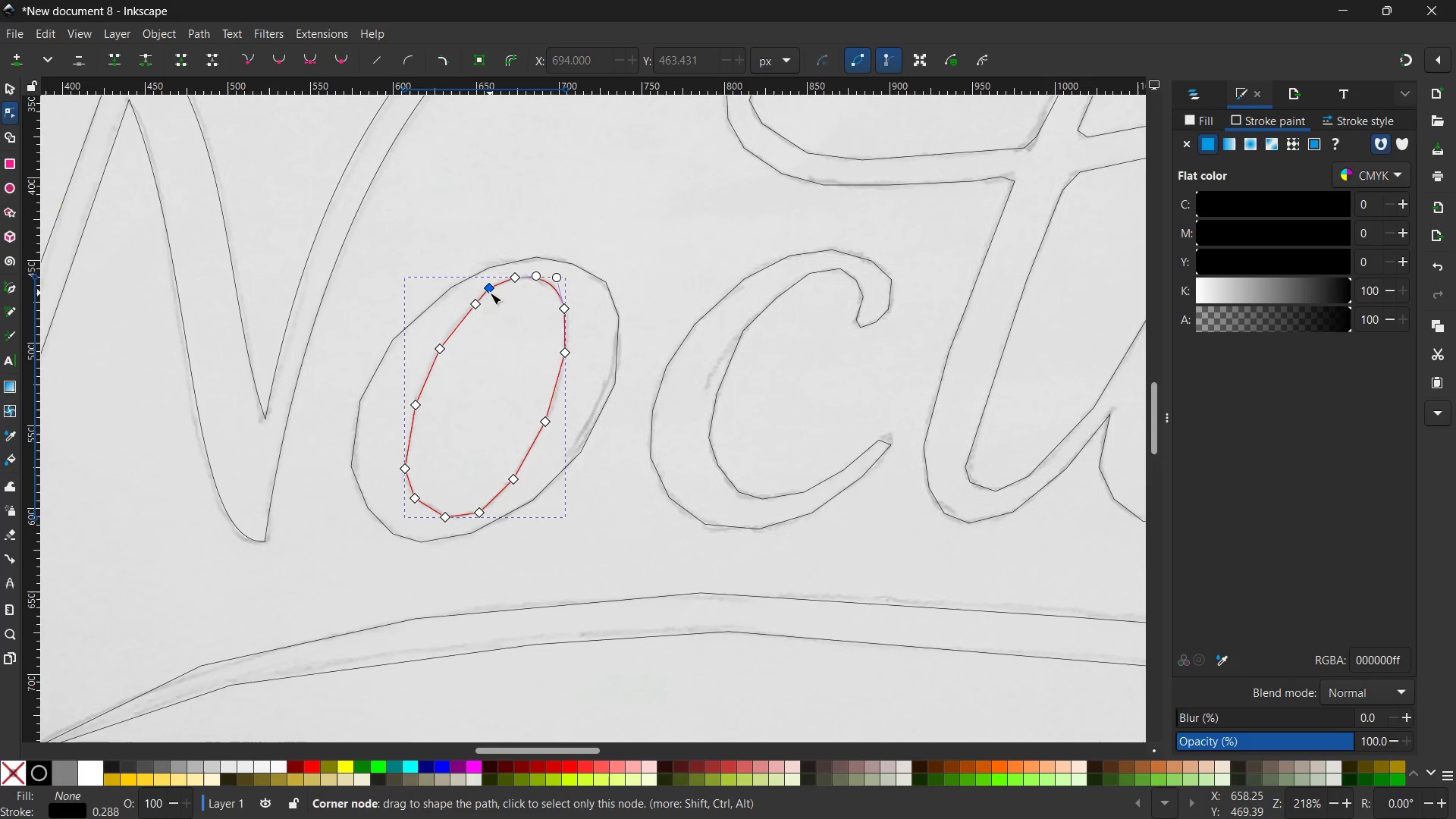 
left_click([490, 292])
 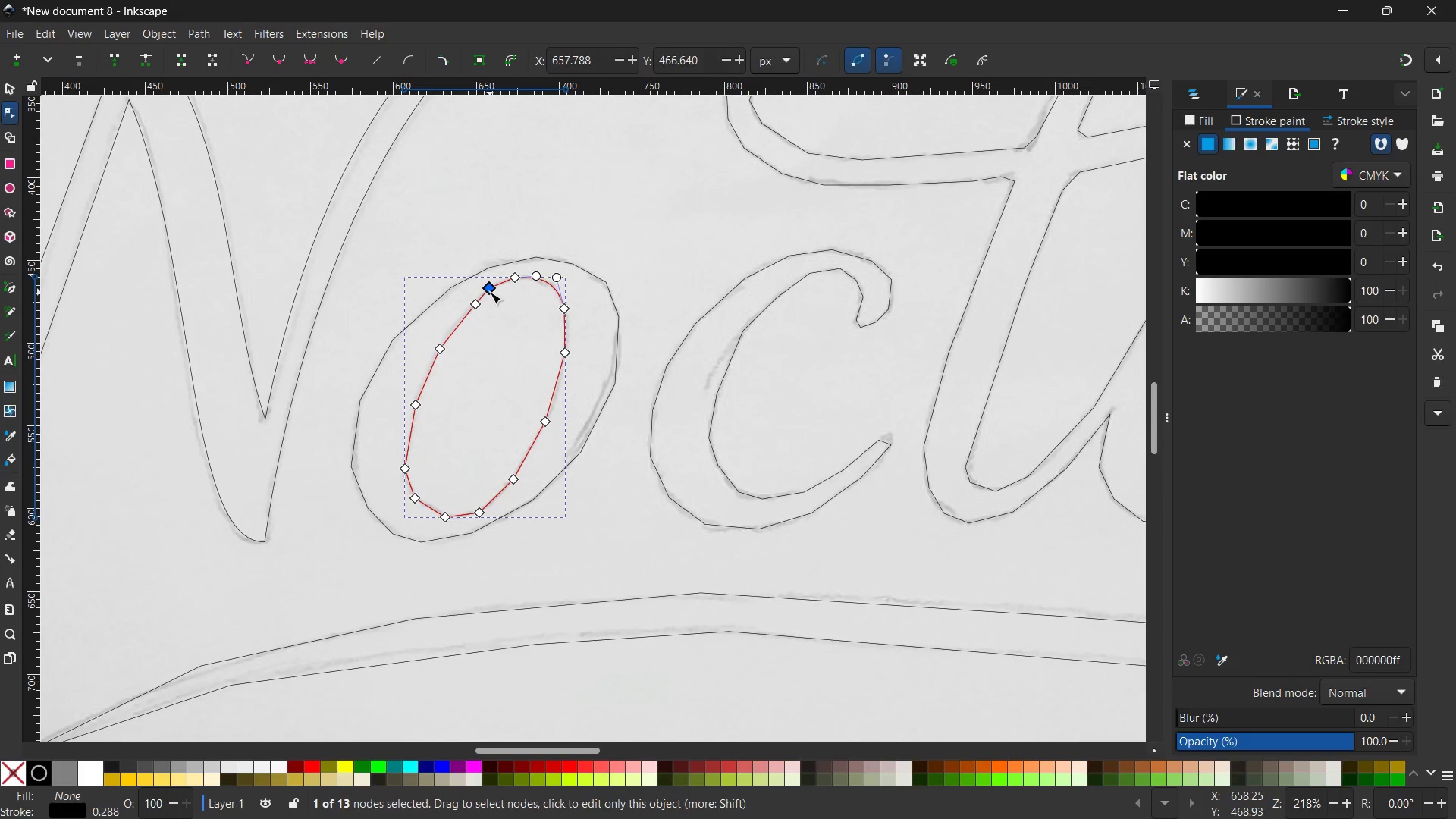 
key(Backspace)
 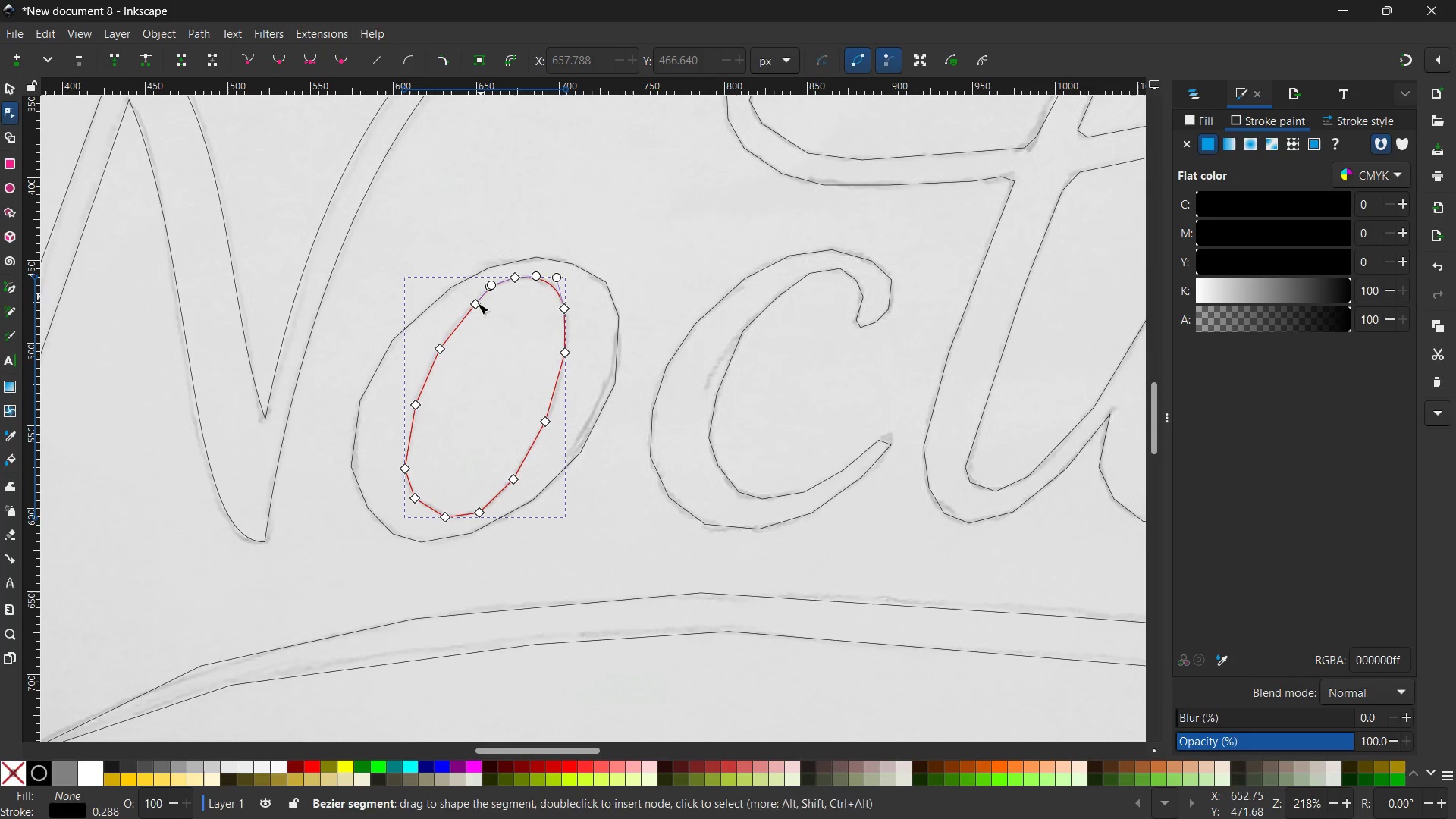 
left_click([475, 307])
 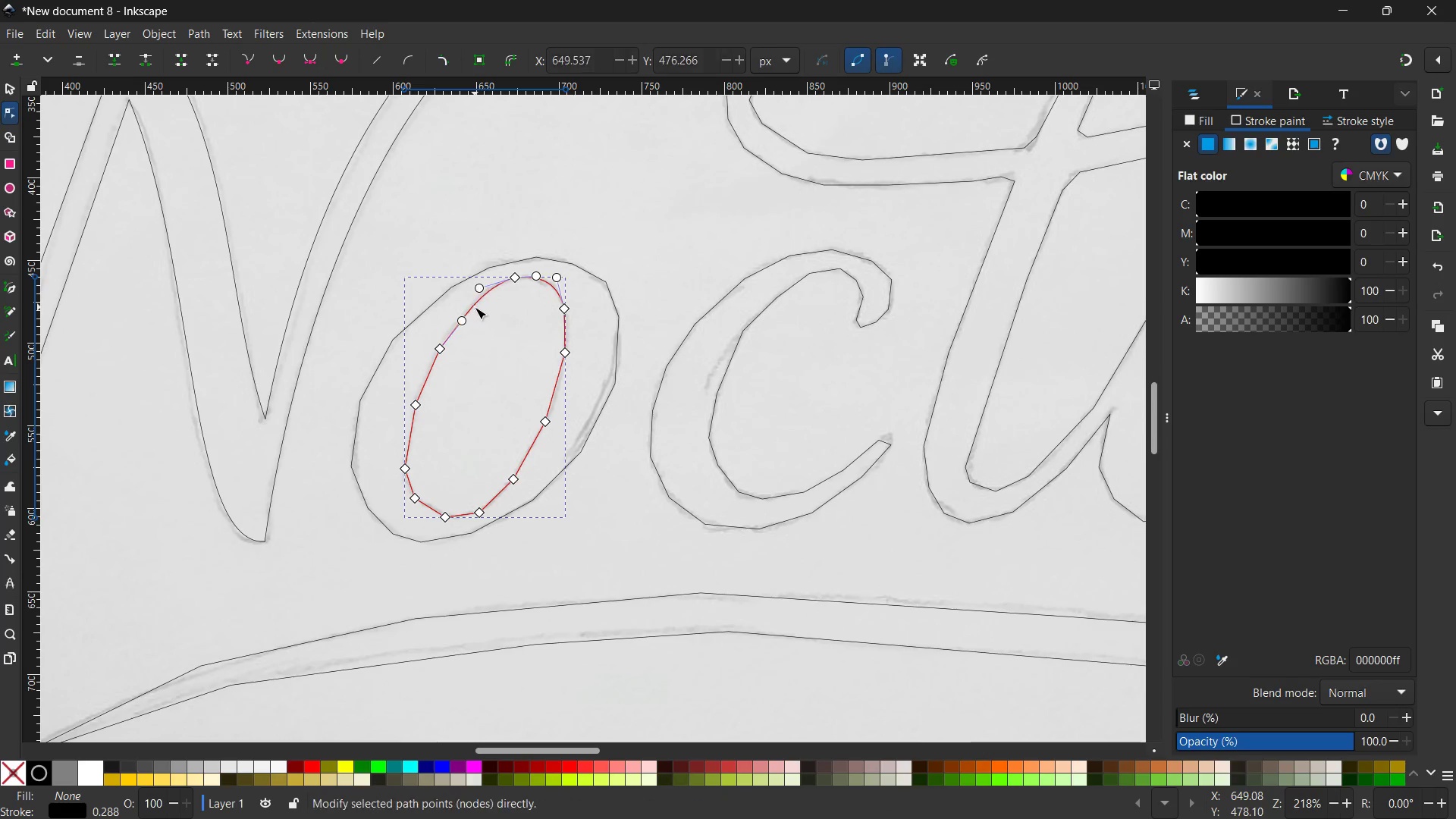 
key(Backspace)
 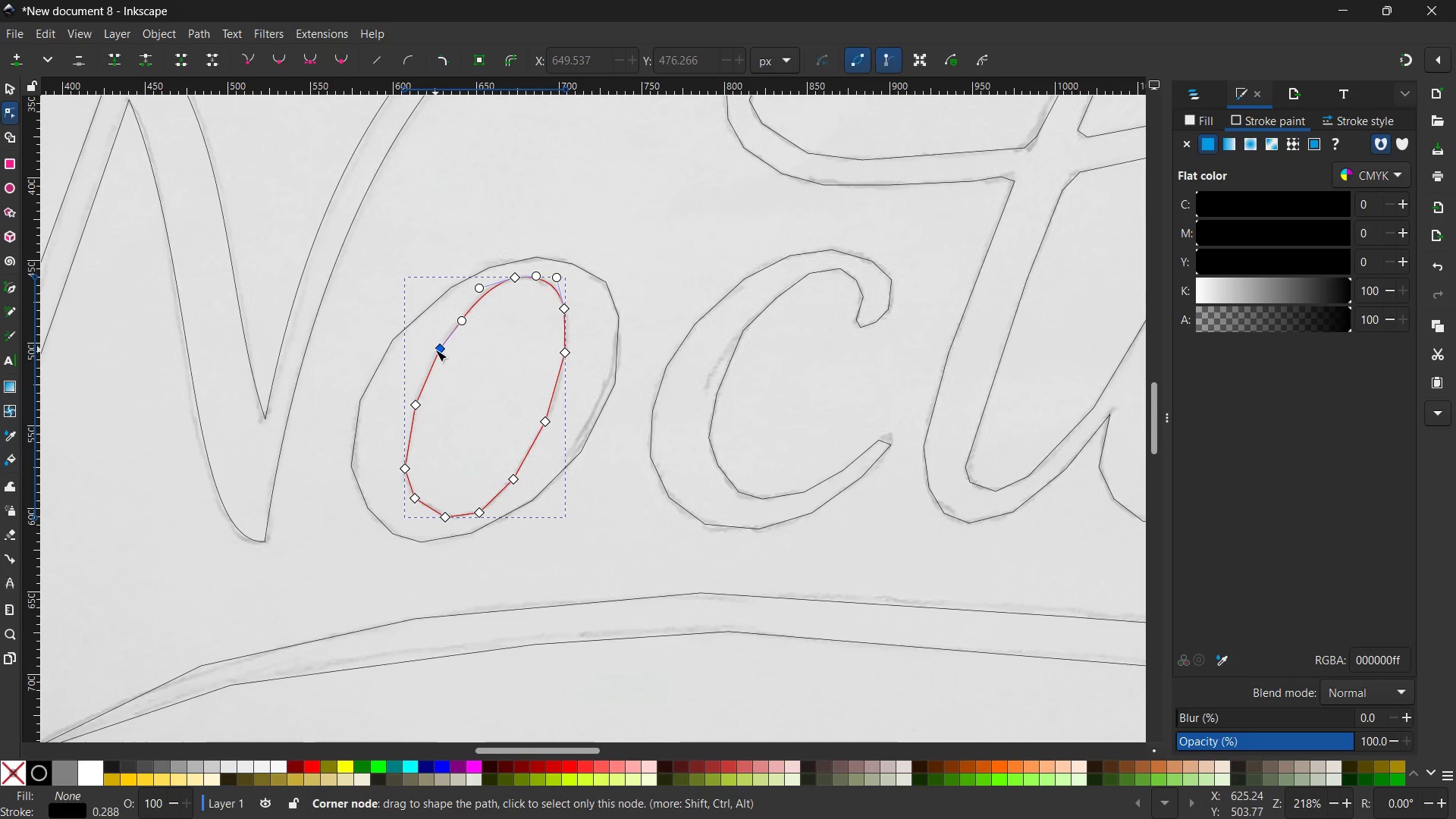 
left_click([435, 350])
 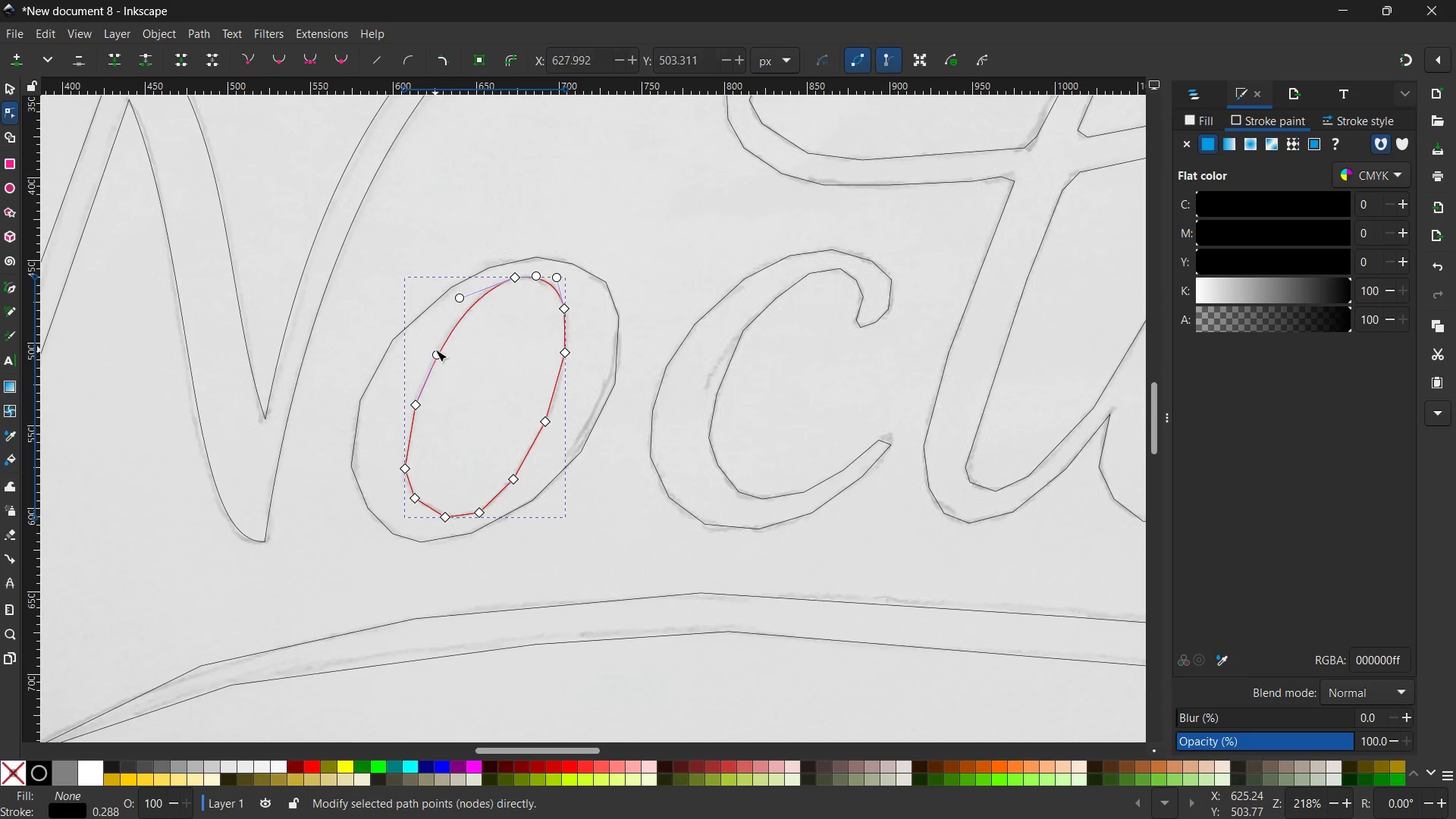 
key(Backspace)
 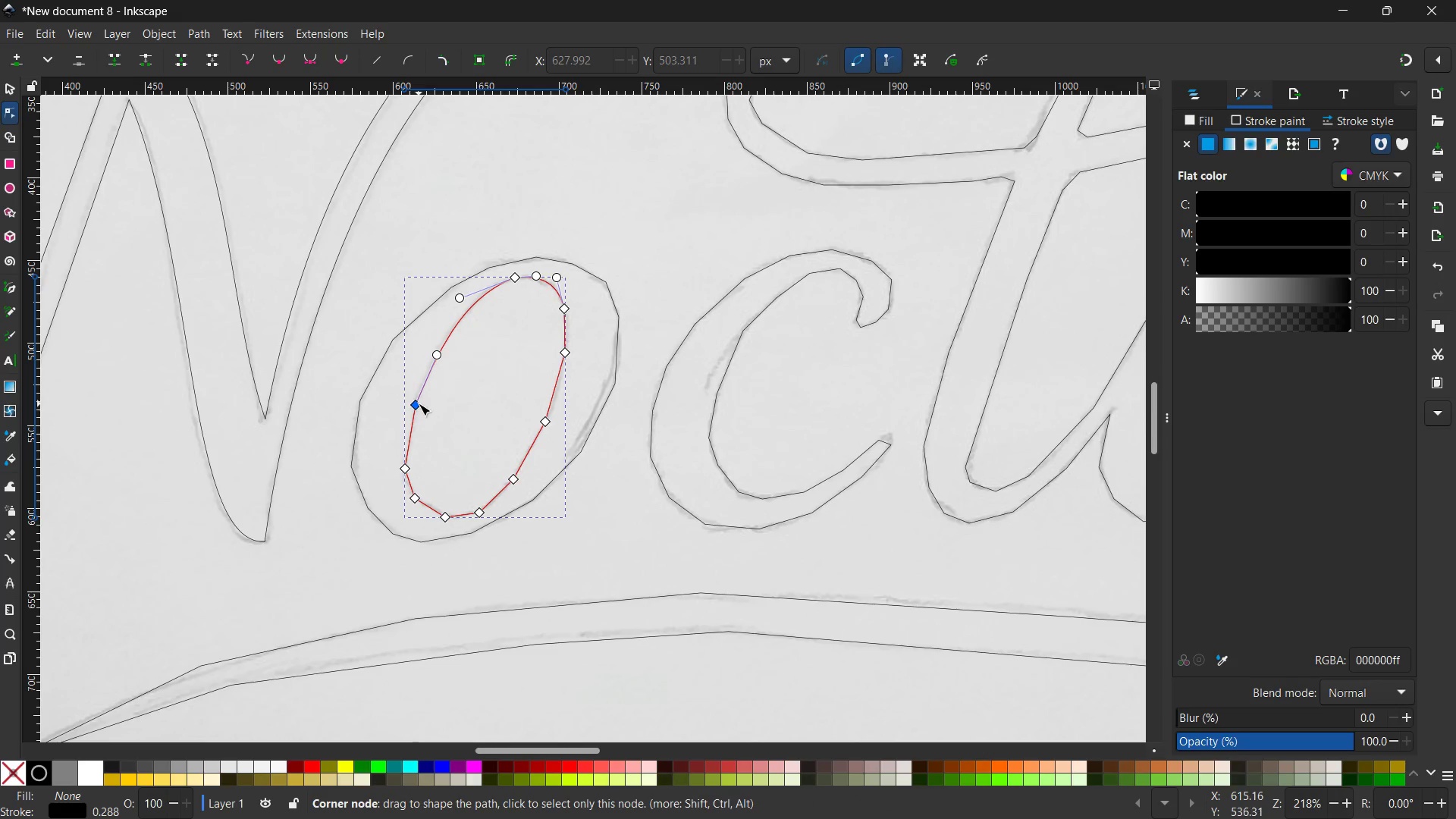 
left_click([417, 404])
 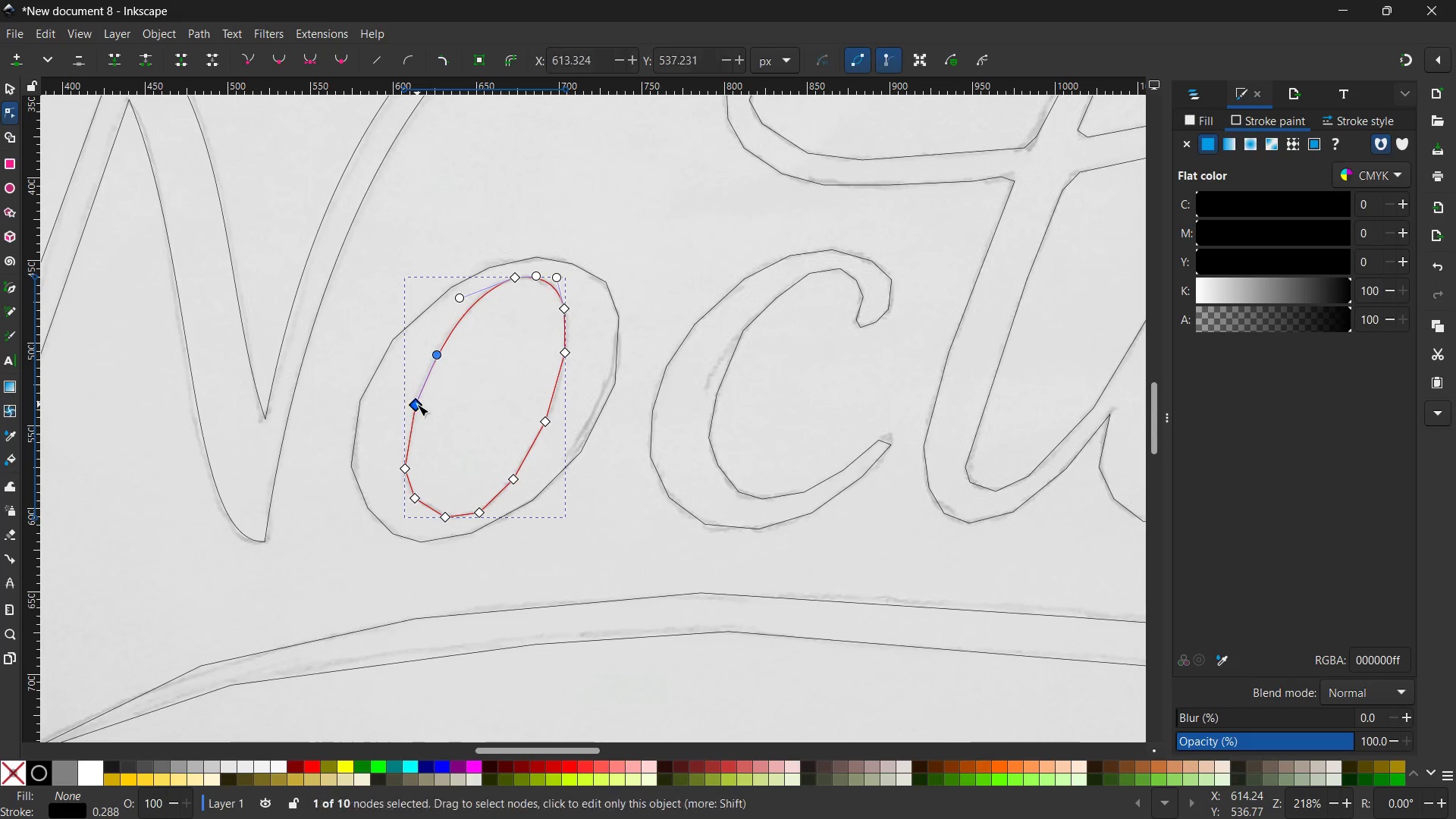 
key(Backspace)
 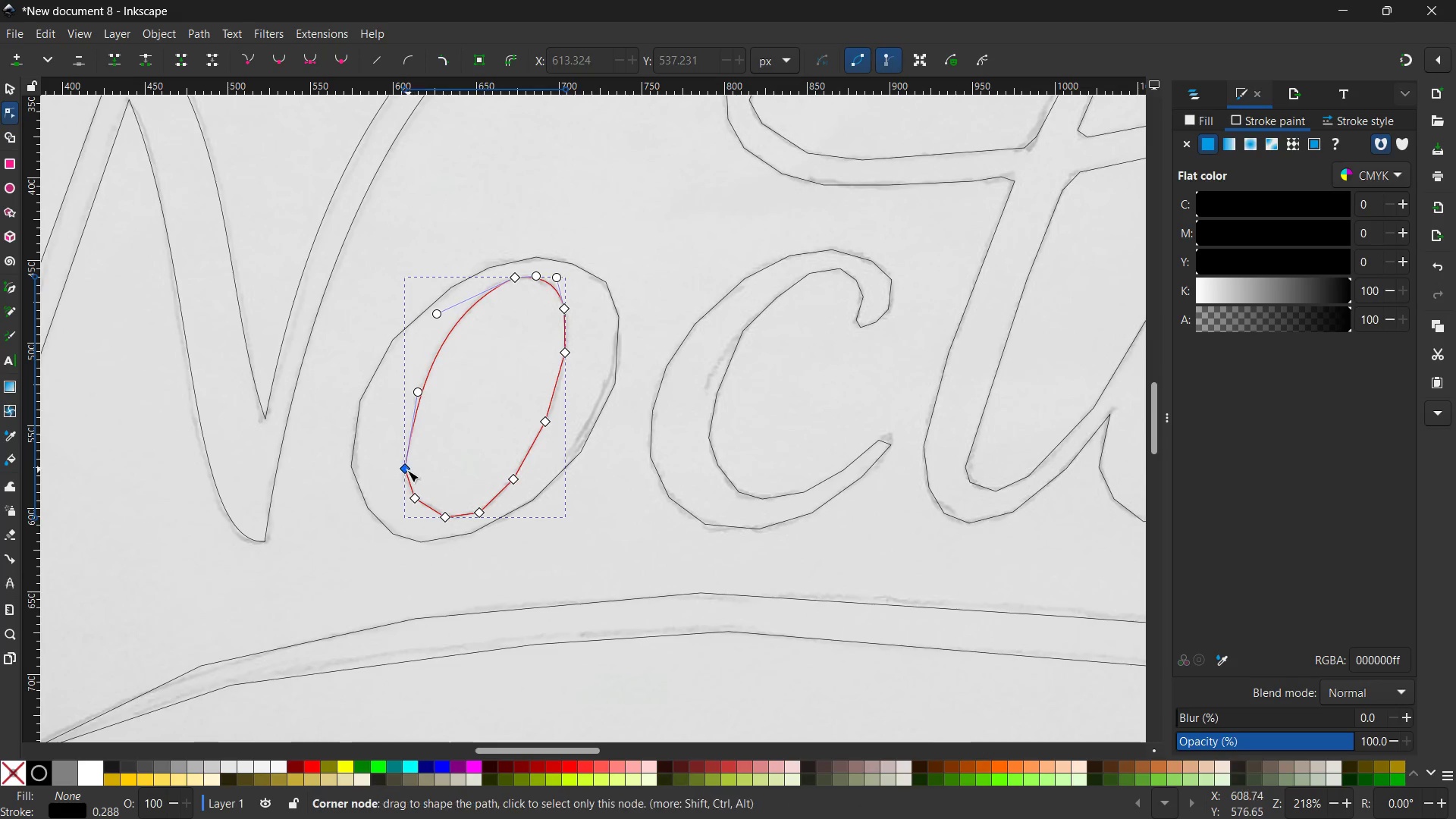 
left_click([406, 470])
 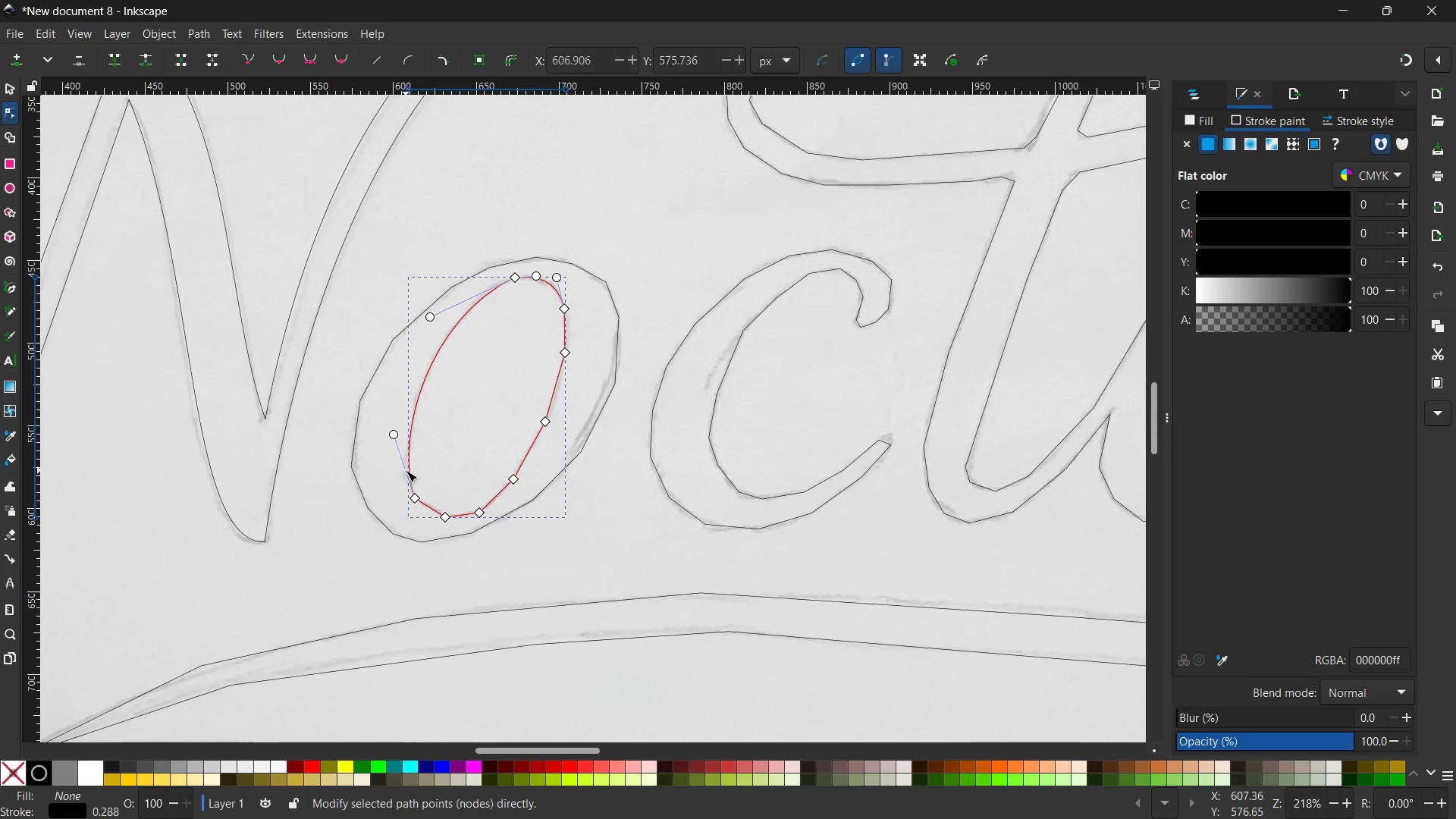 
key(Backspace)
 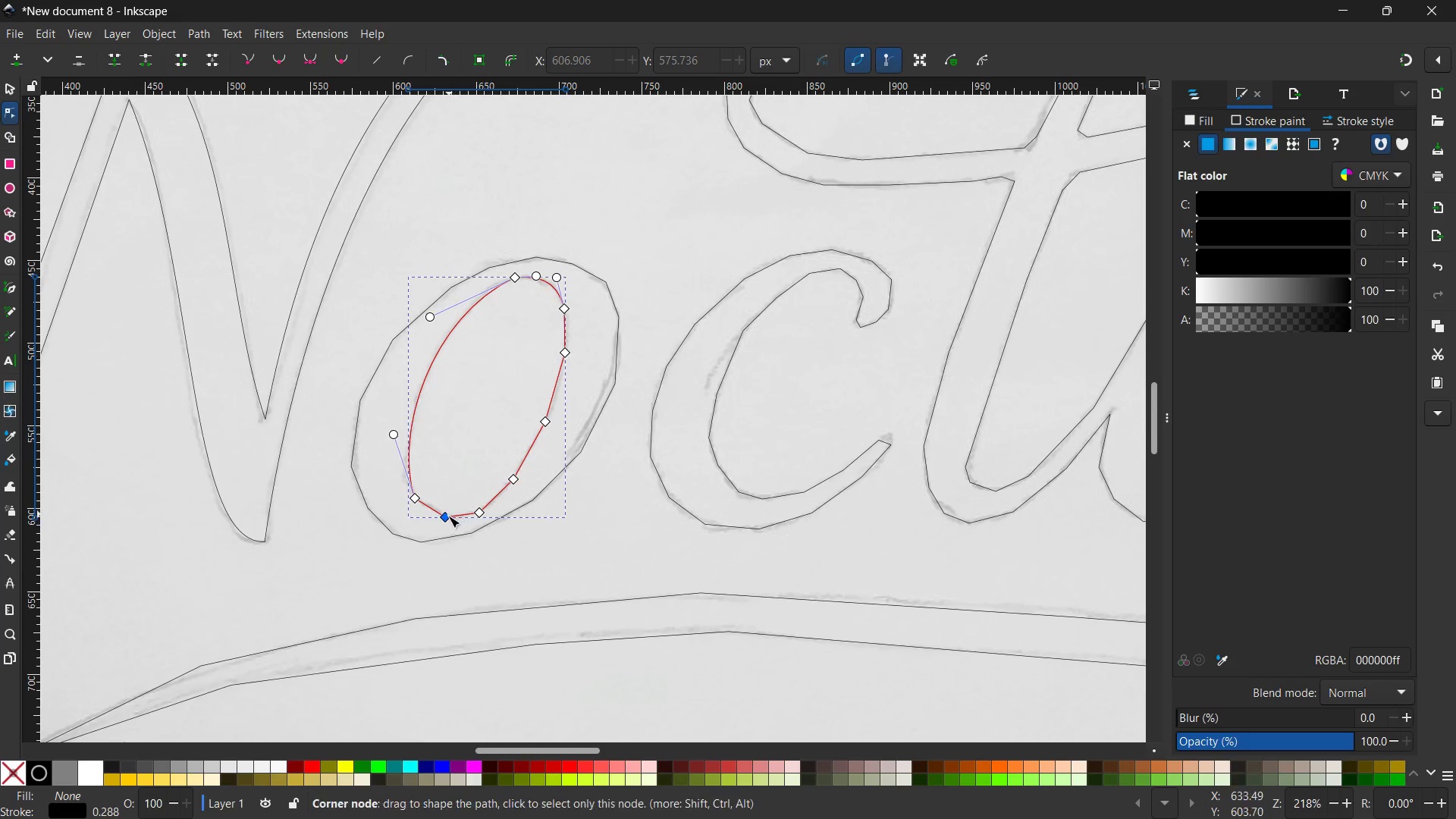 
left_click([448, 516])
 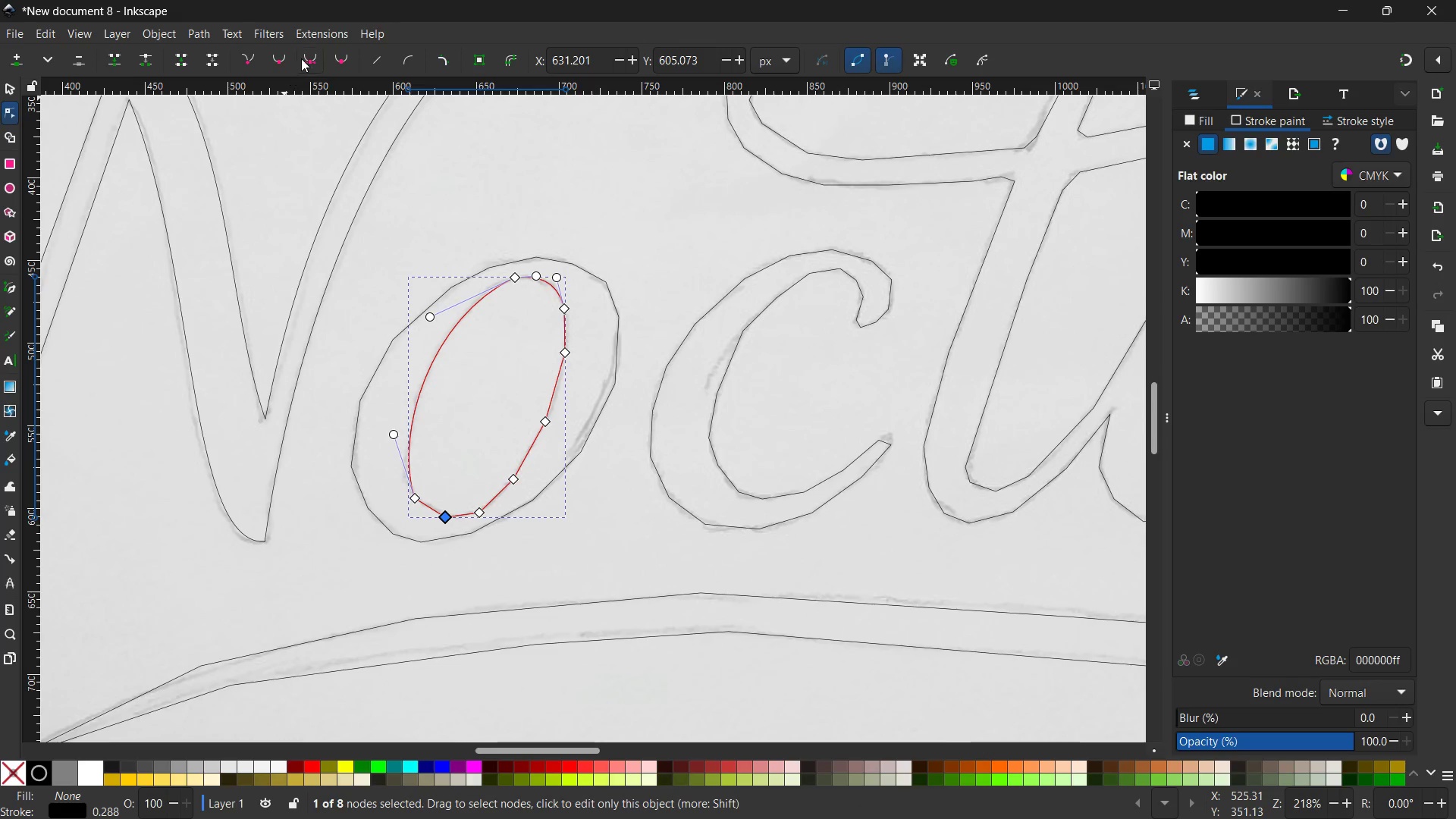 
left_click([315, 55])
 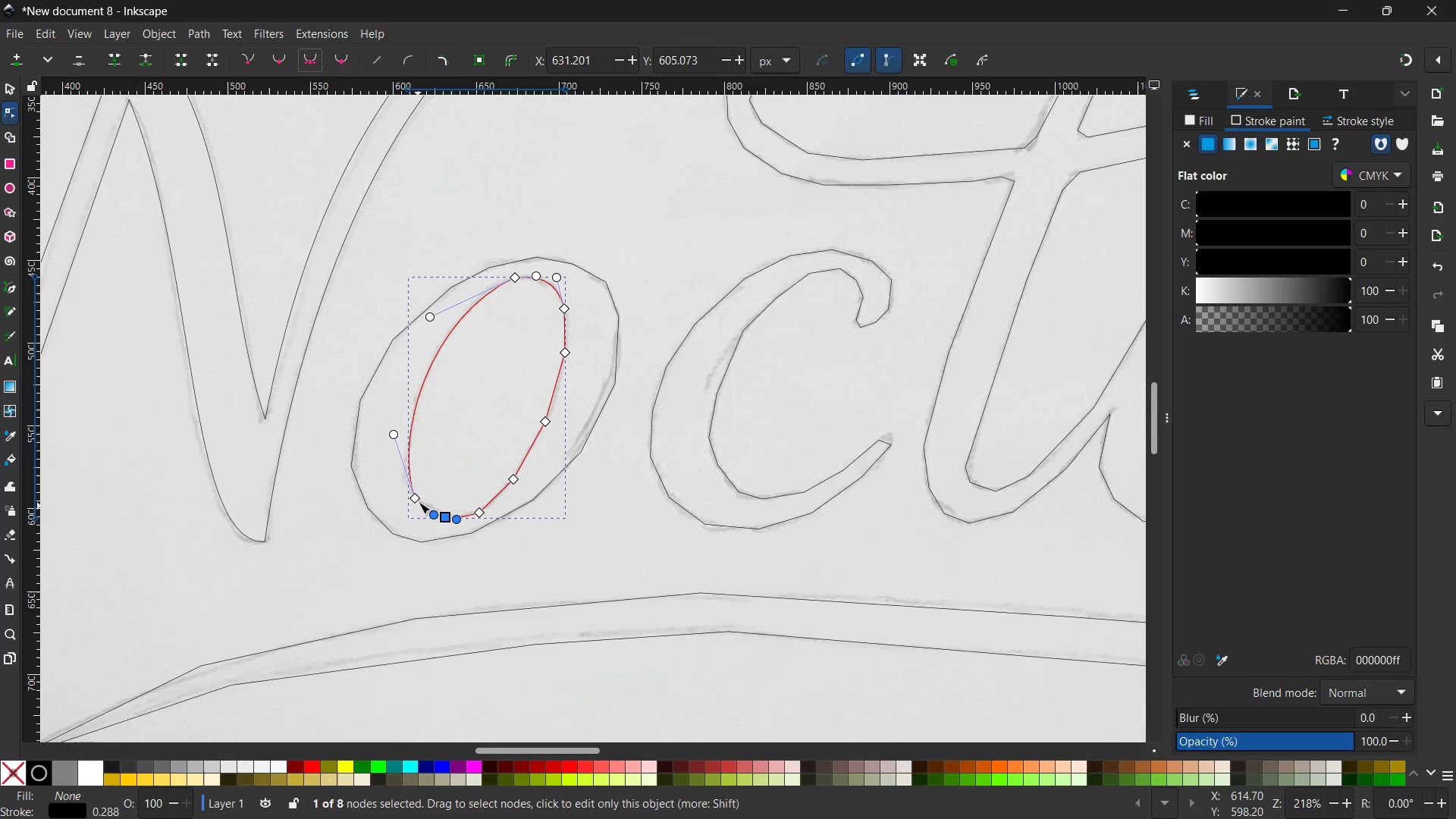 
left_click([418, 497])
 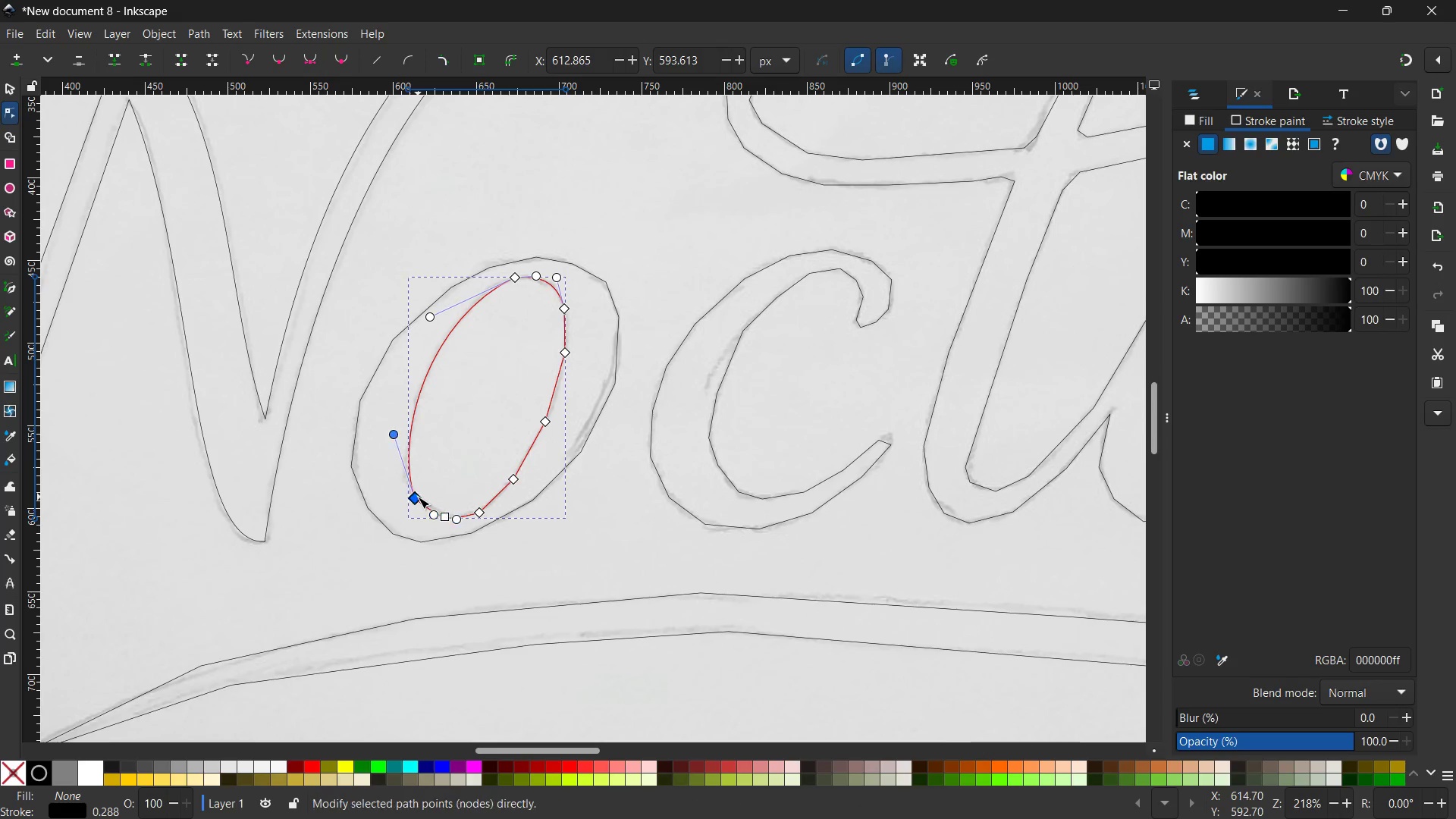 
key(Backspace)
 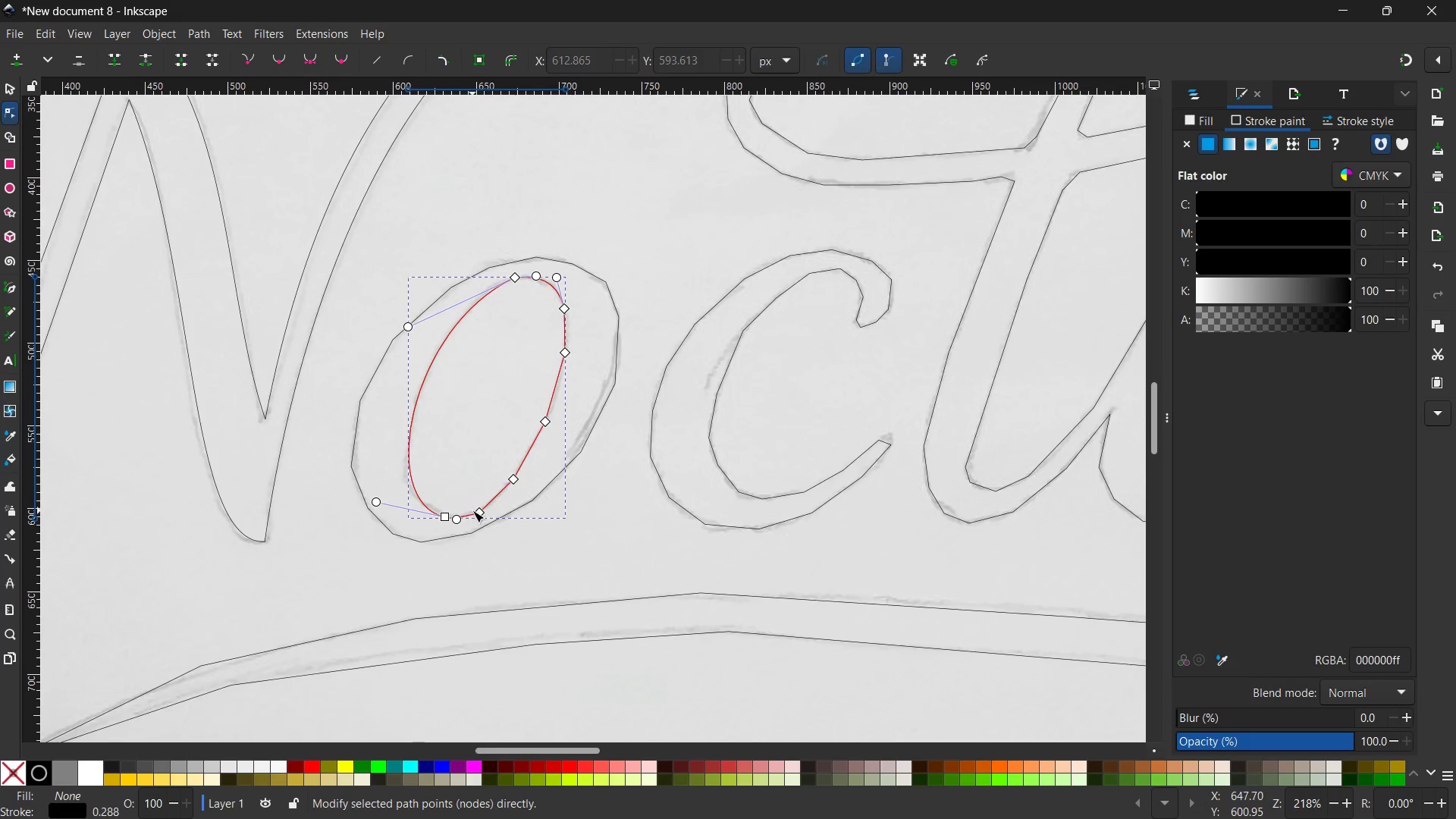 
left_click([472, 510])
 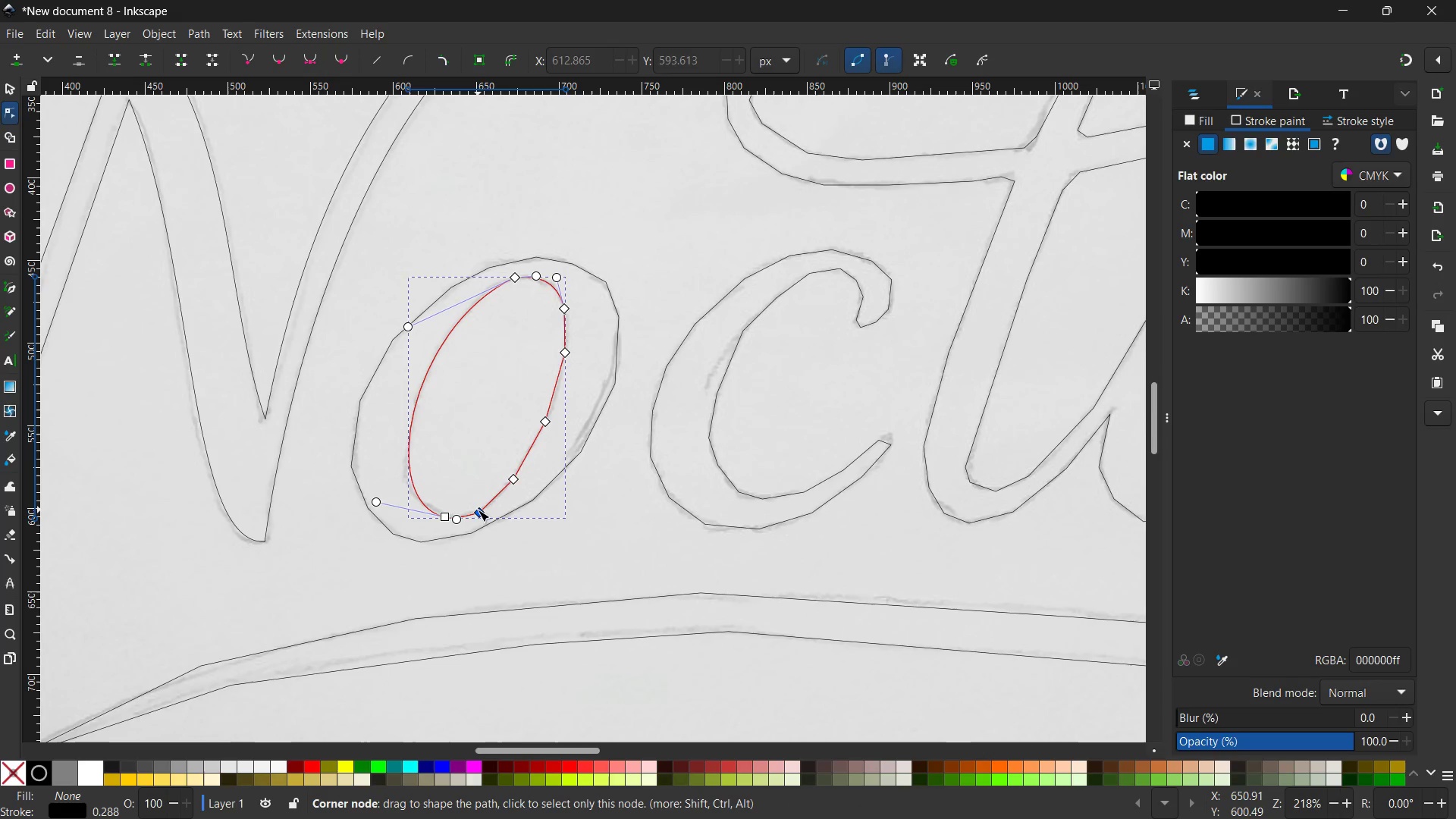 
key(Backspace)
 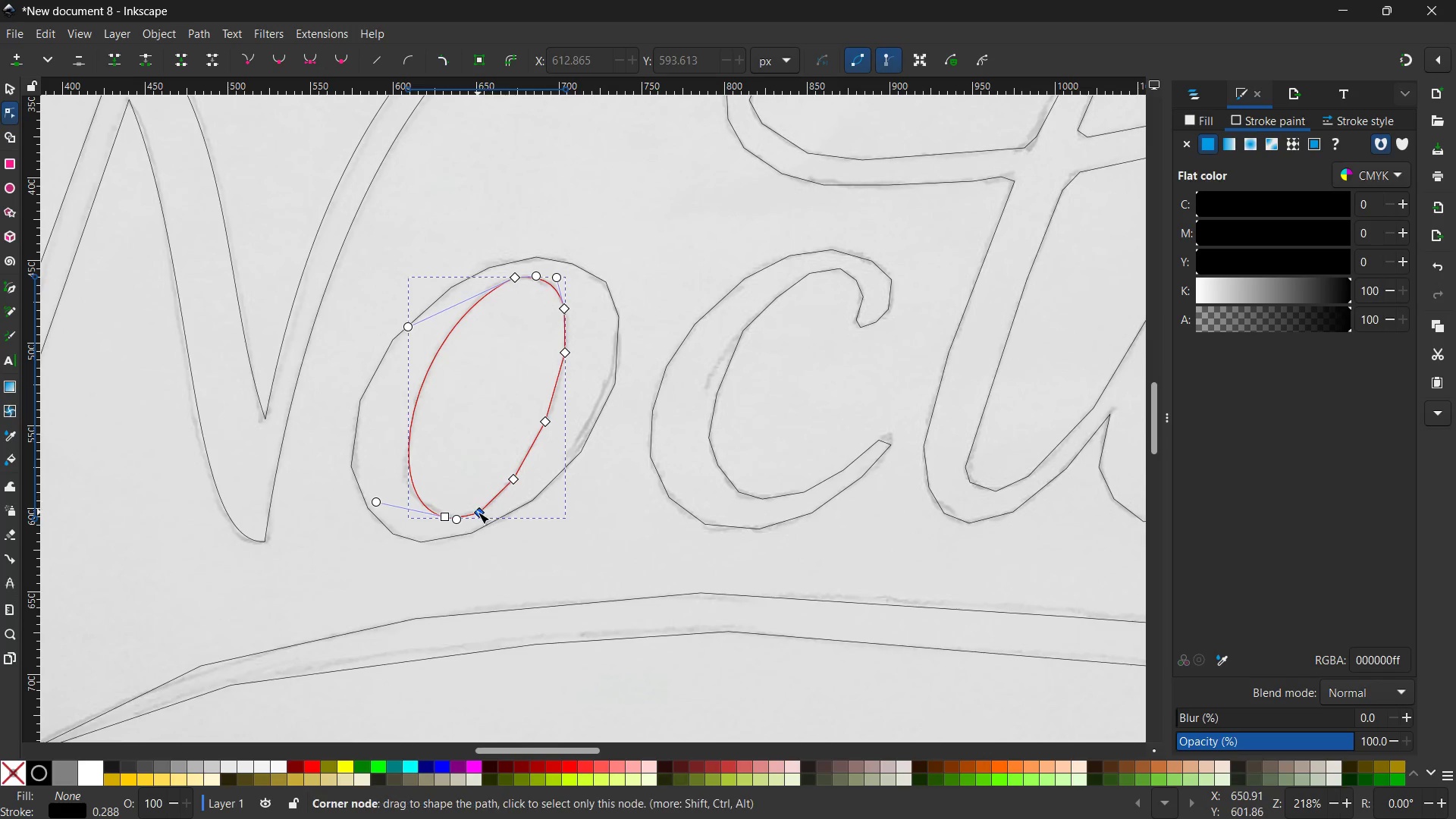 
left_click([478, 512])
 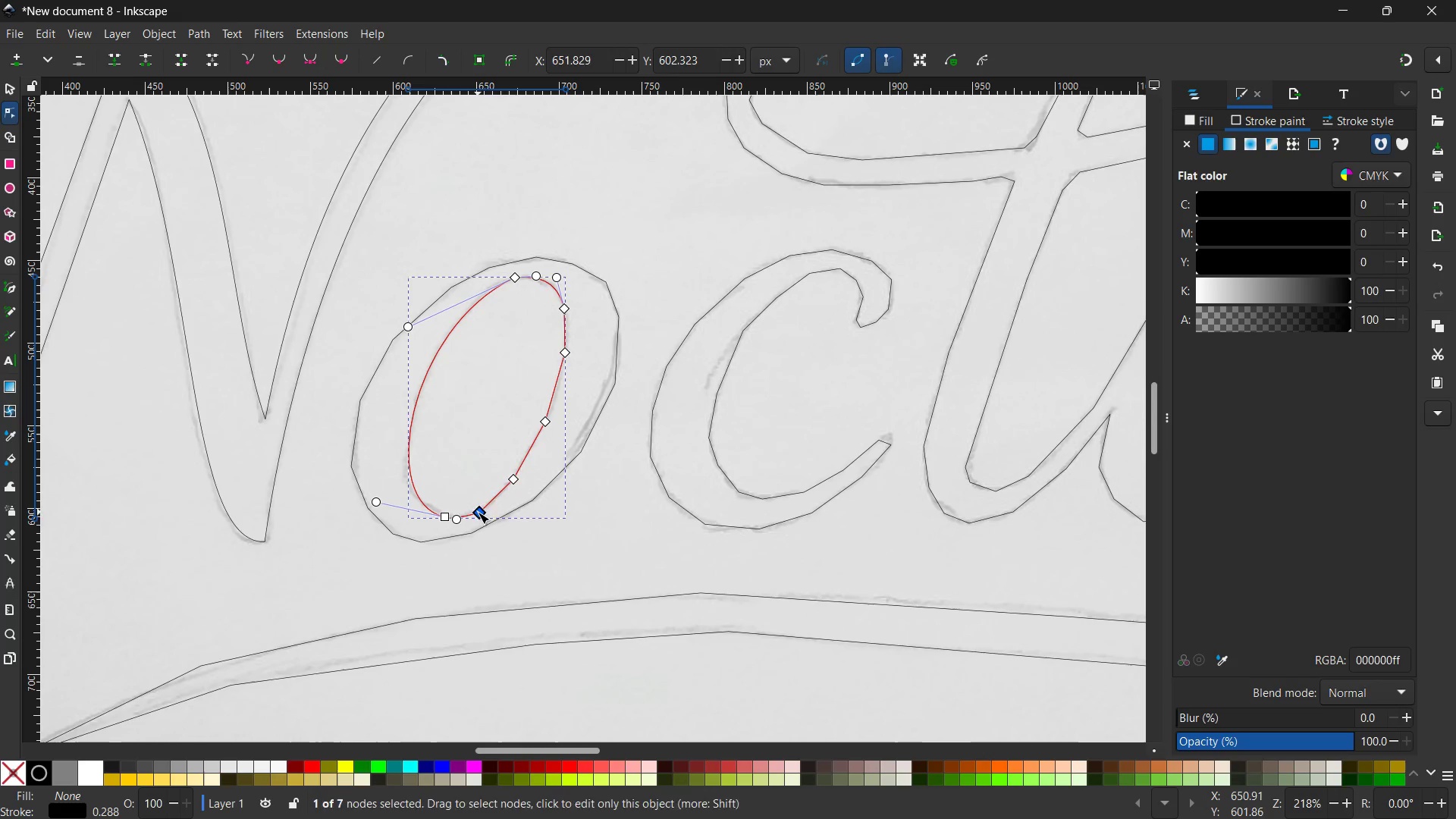 
key(Backspace)
 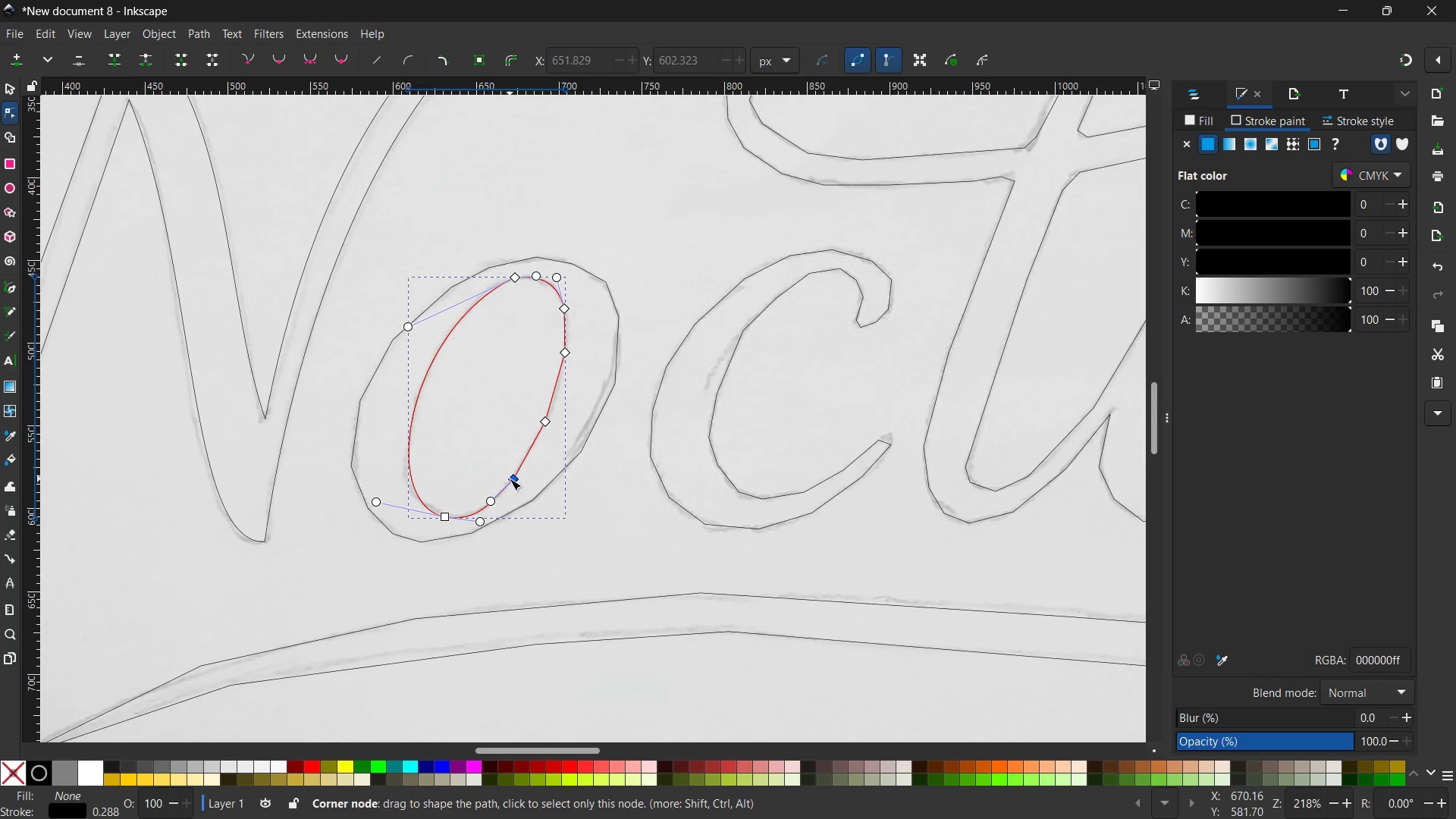 
left_click([510, 479])
 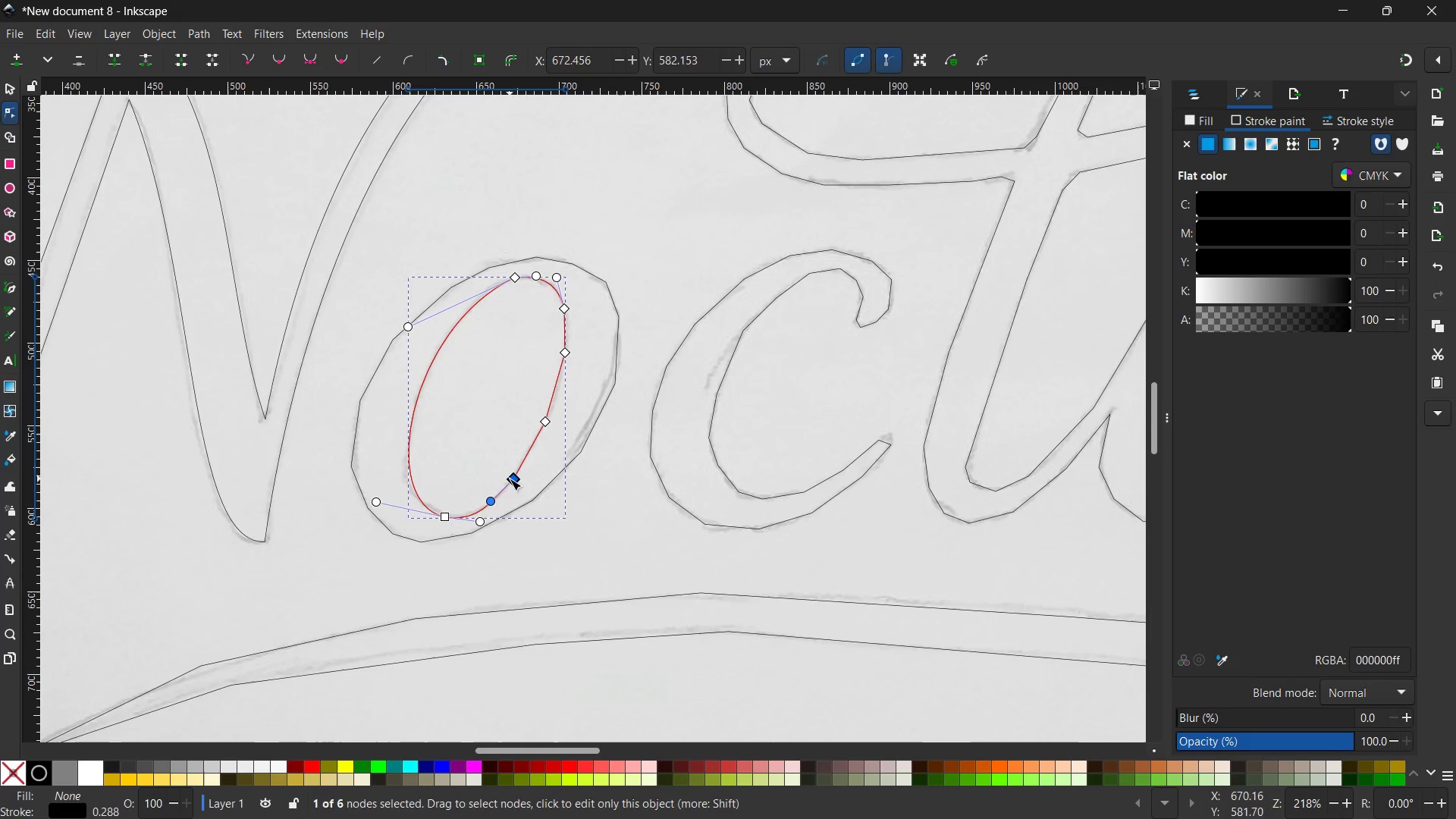 
key(Backspace)
 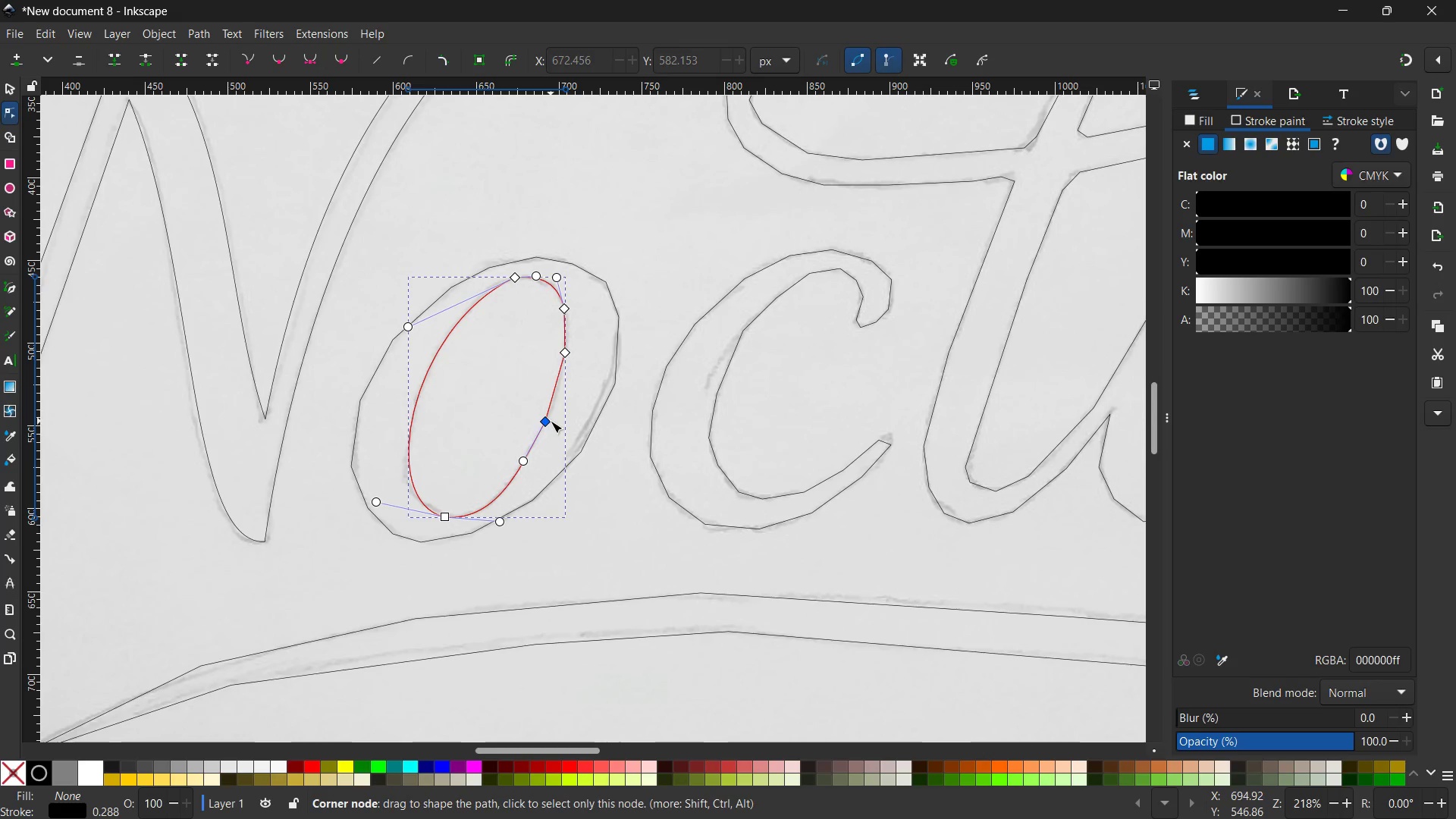 
left_click([551, 421])
 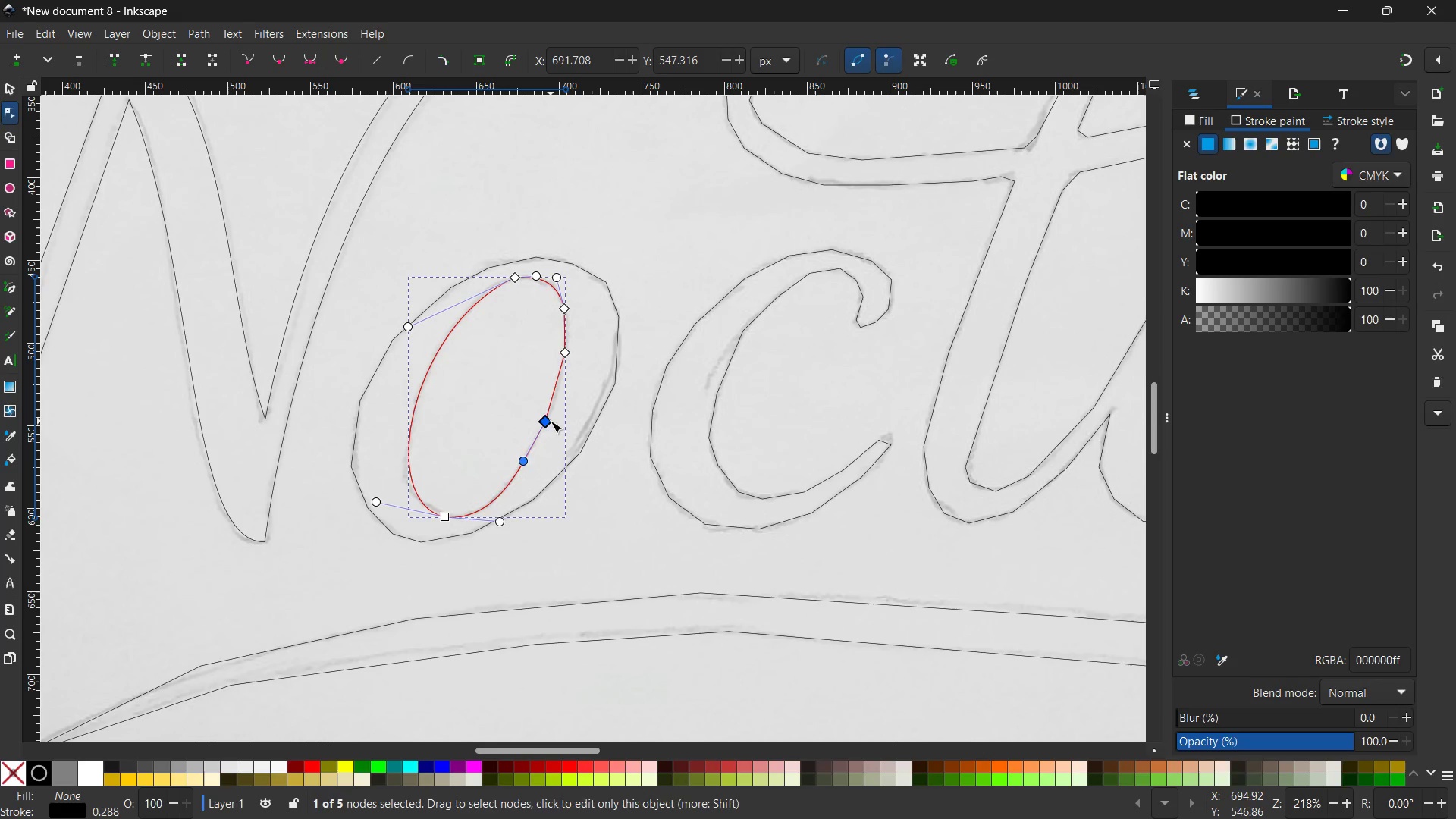 
key(Backspace)
 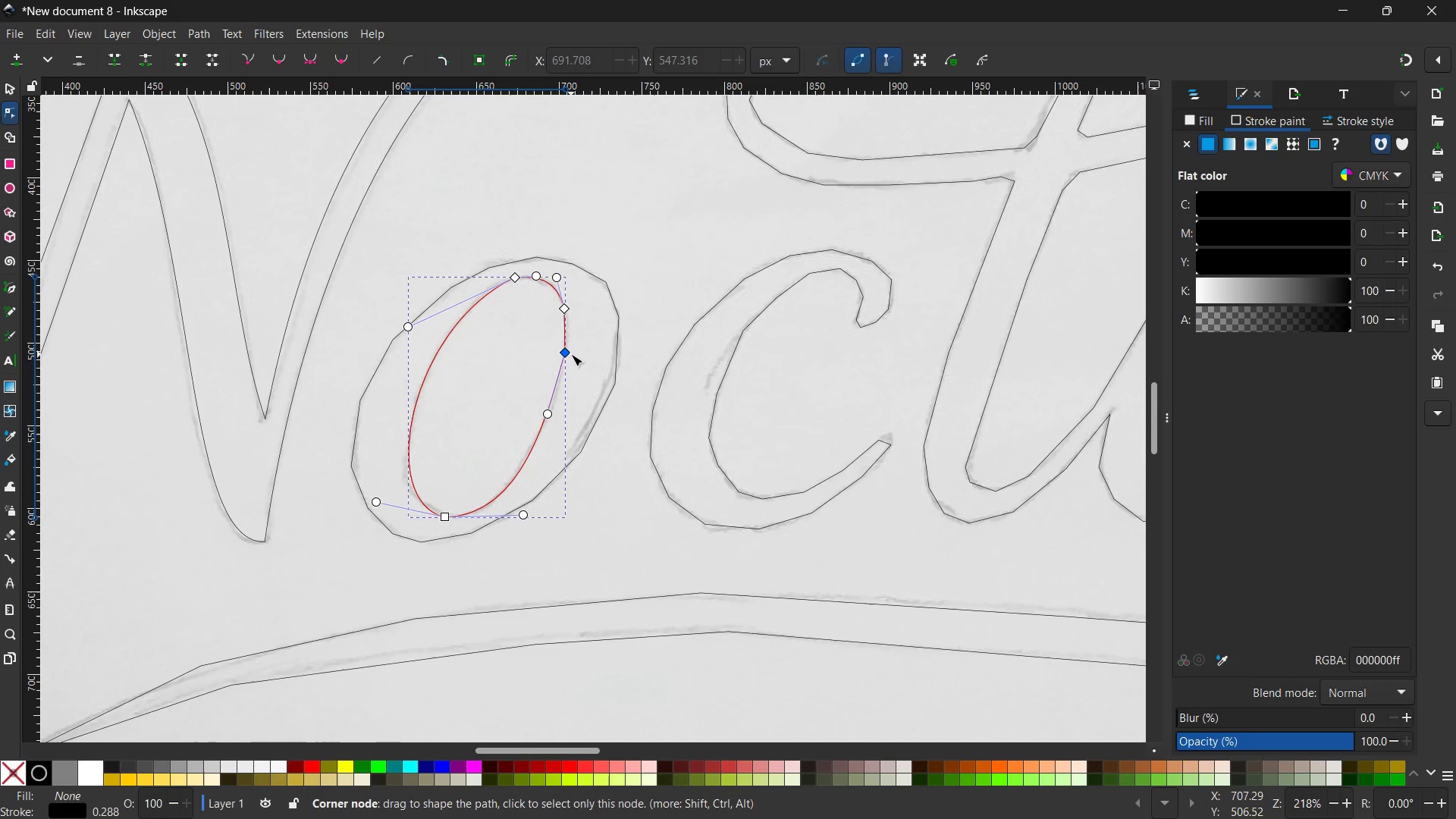 
left_click([570, 353])
 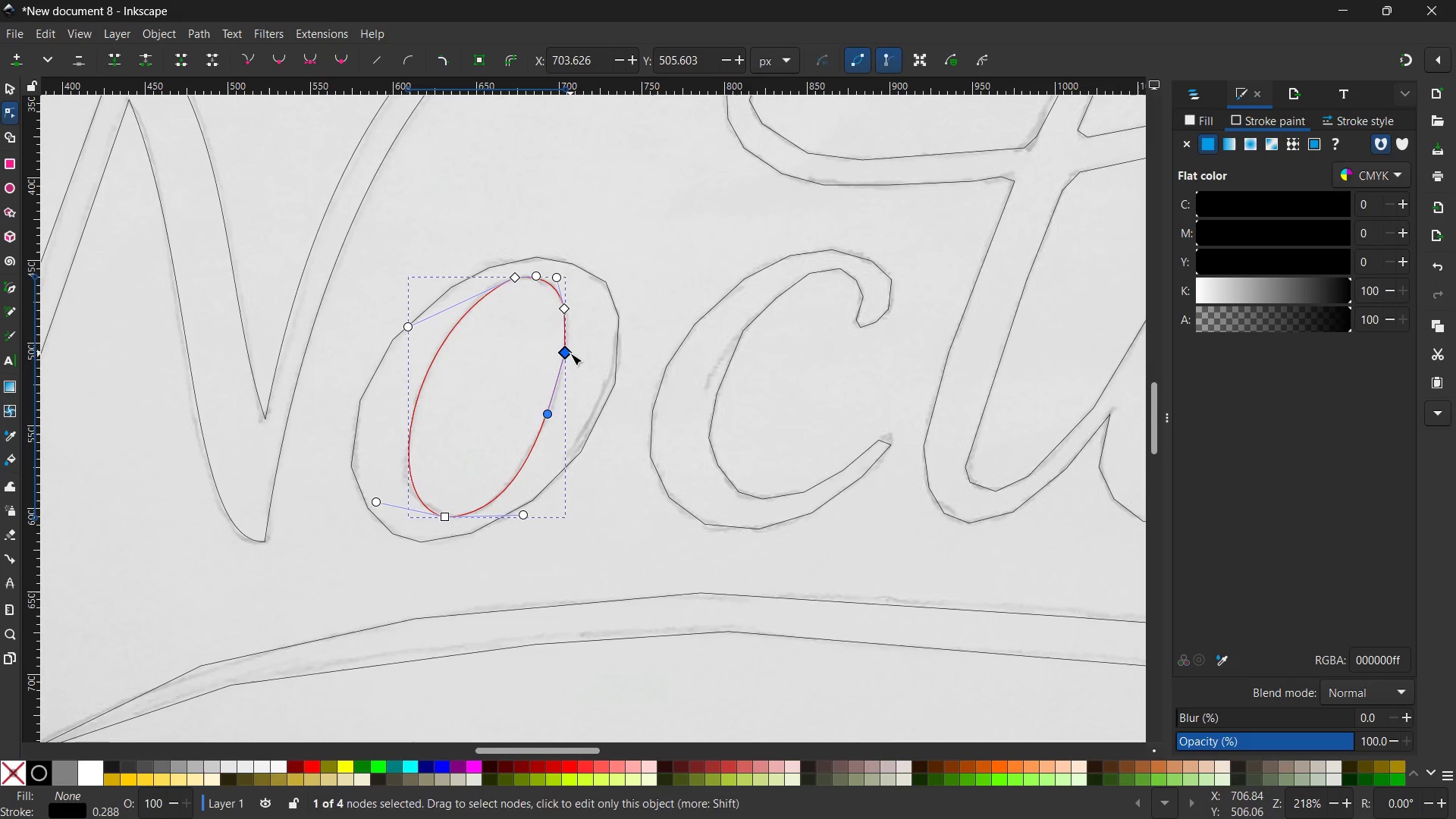 
key(Backspace)
 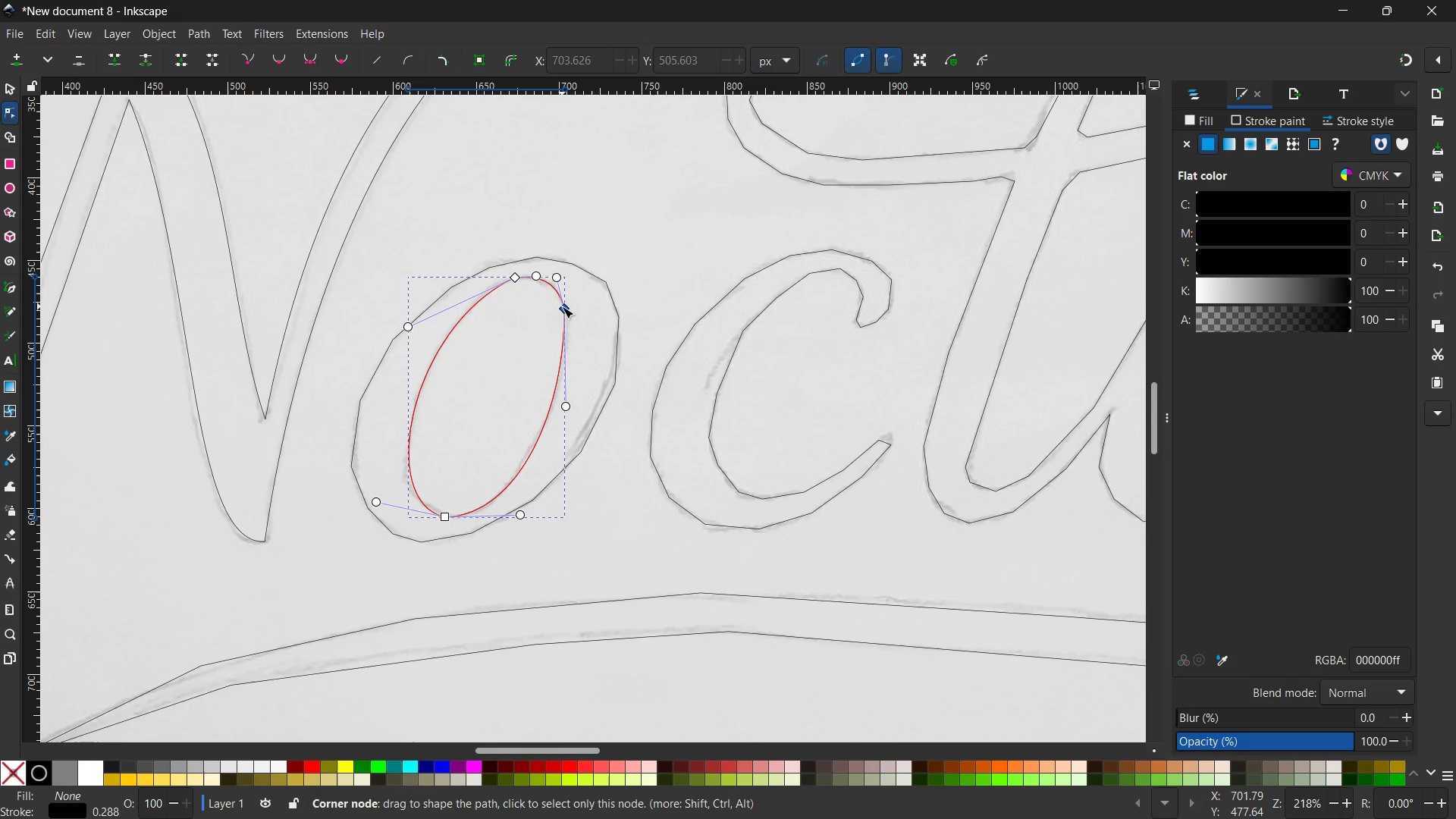 
left_click([562, 306])
 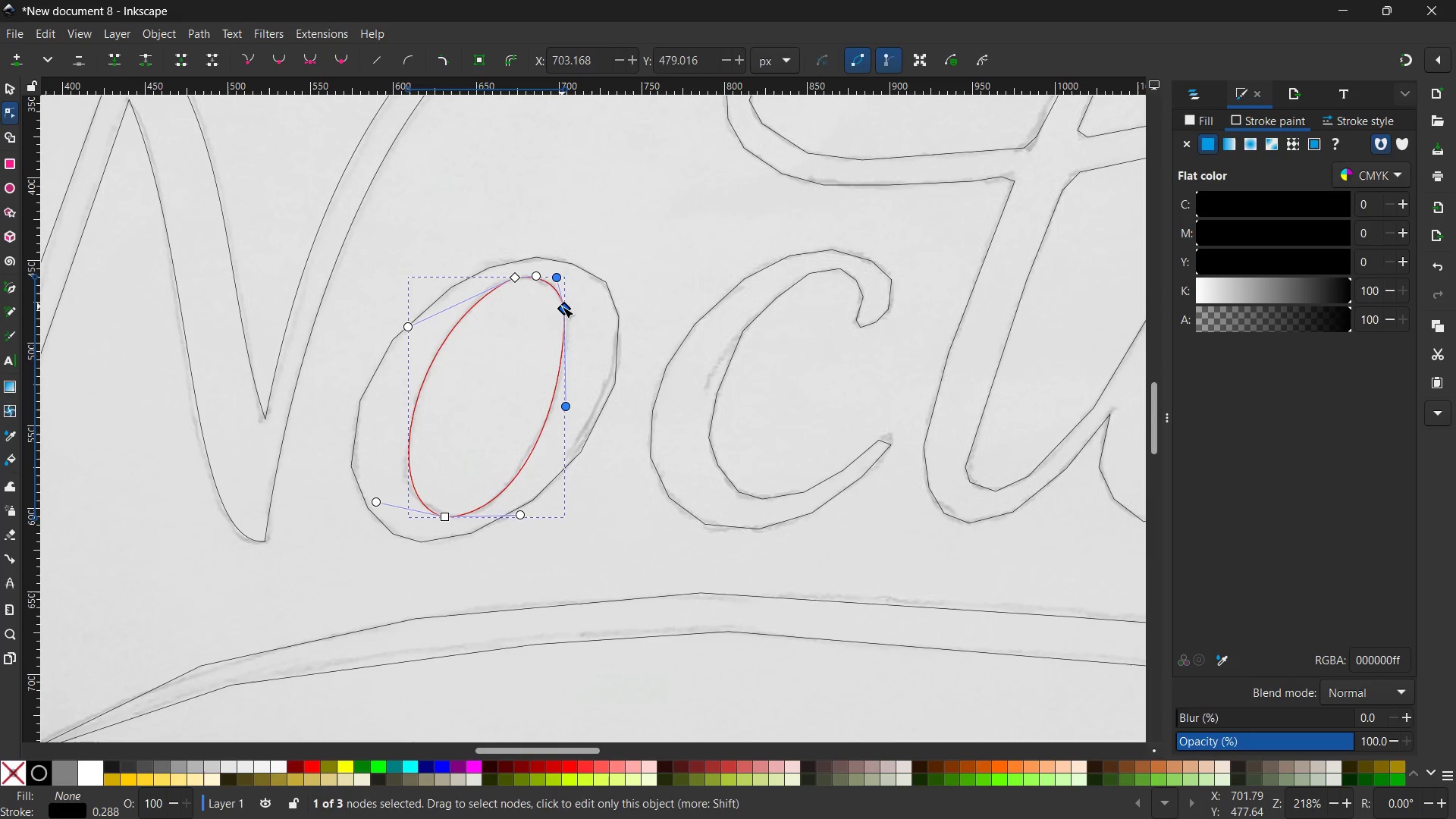 
key(Backspace)
 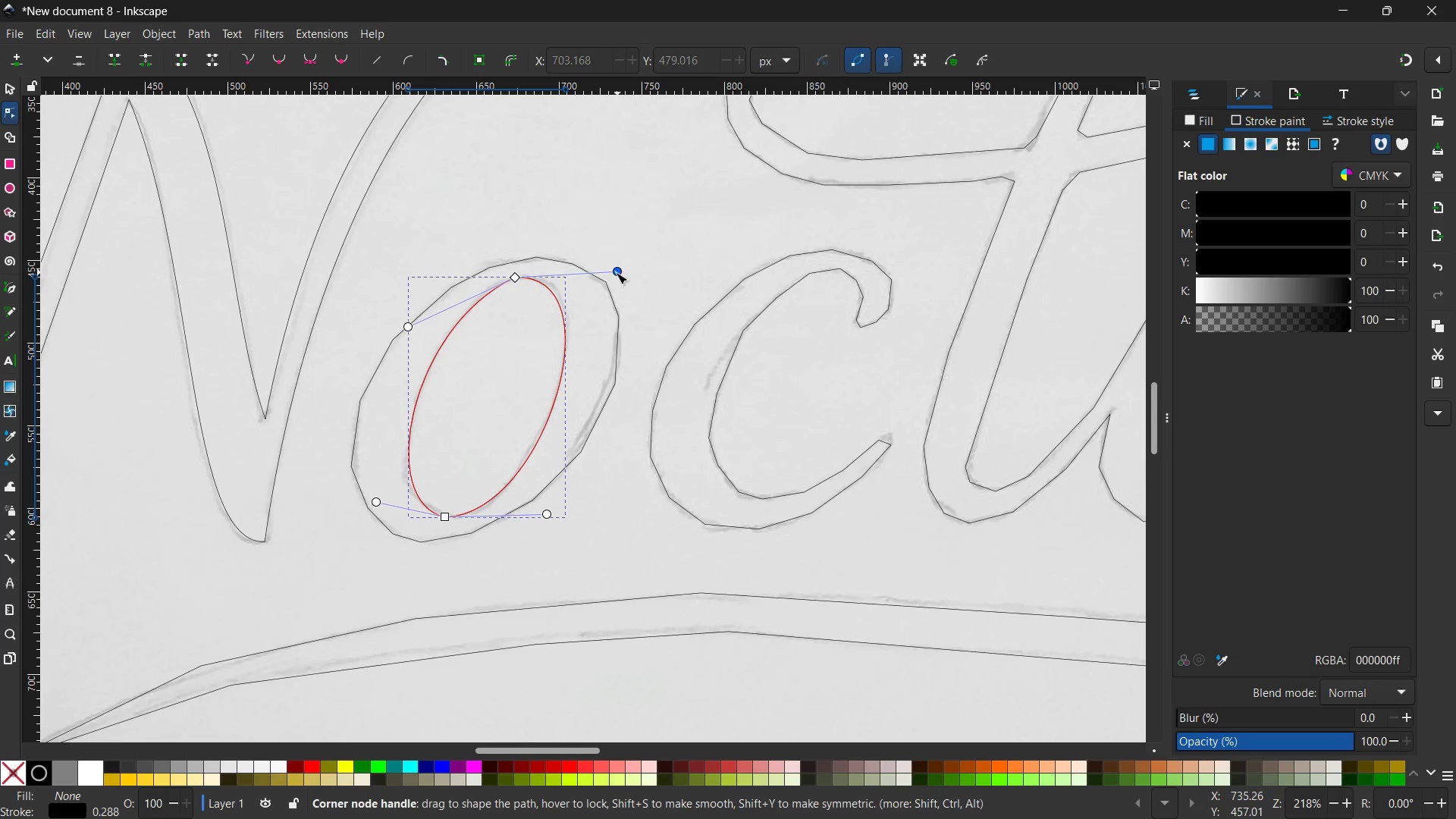 
left_click_drag(start_coordinate=[619, 272], to_coordinate=[620, 286])
 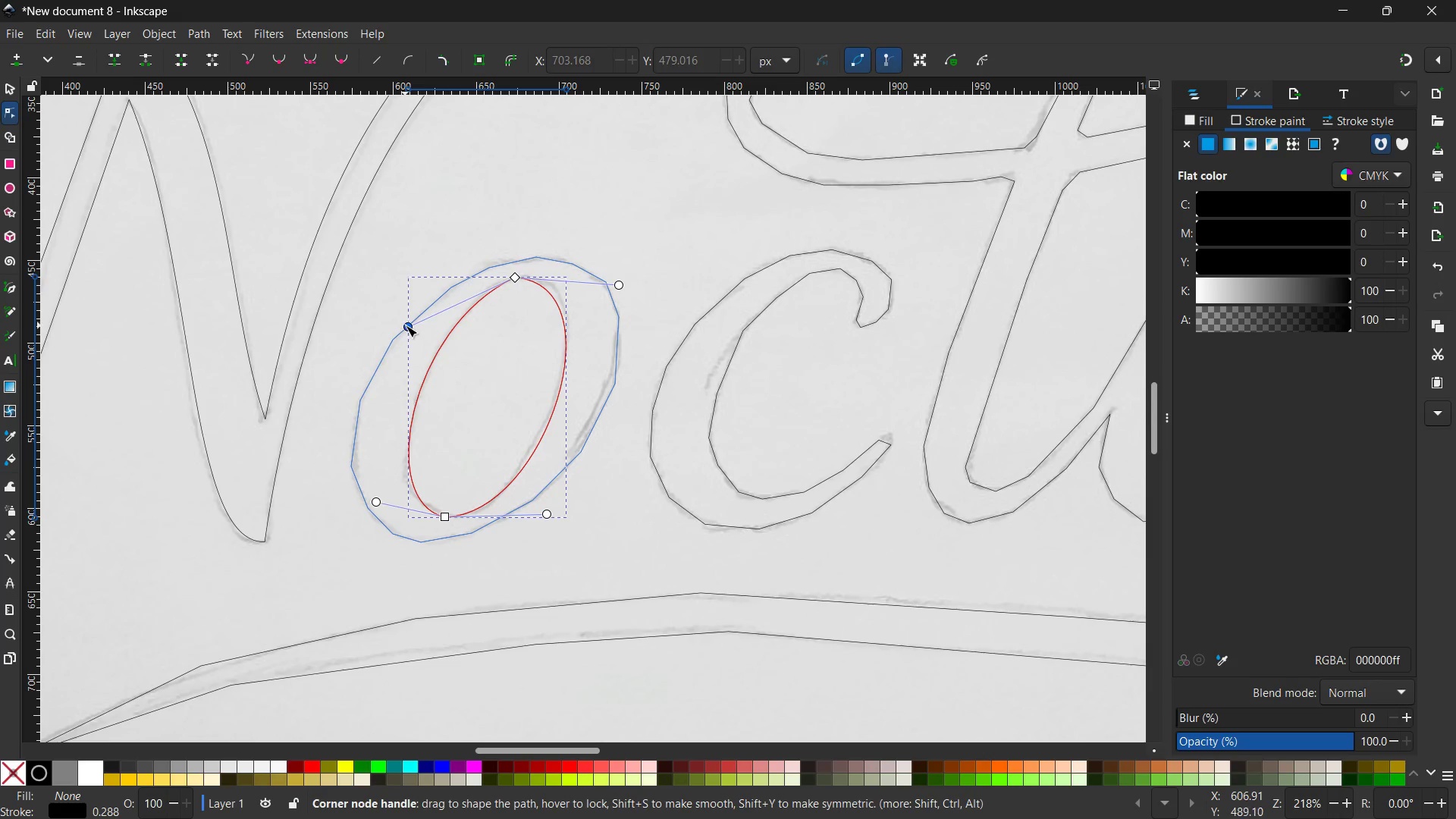 
left_click_drag(start_coordinate=[406, 326], to_coordinate=[402, 289])
 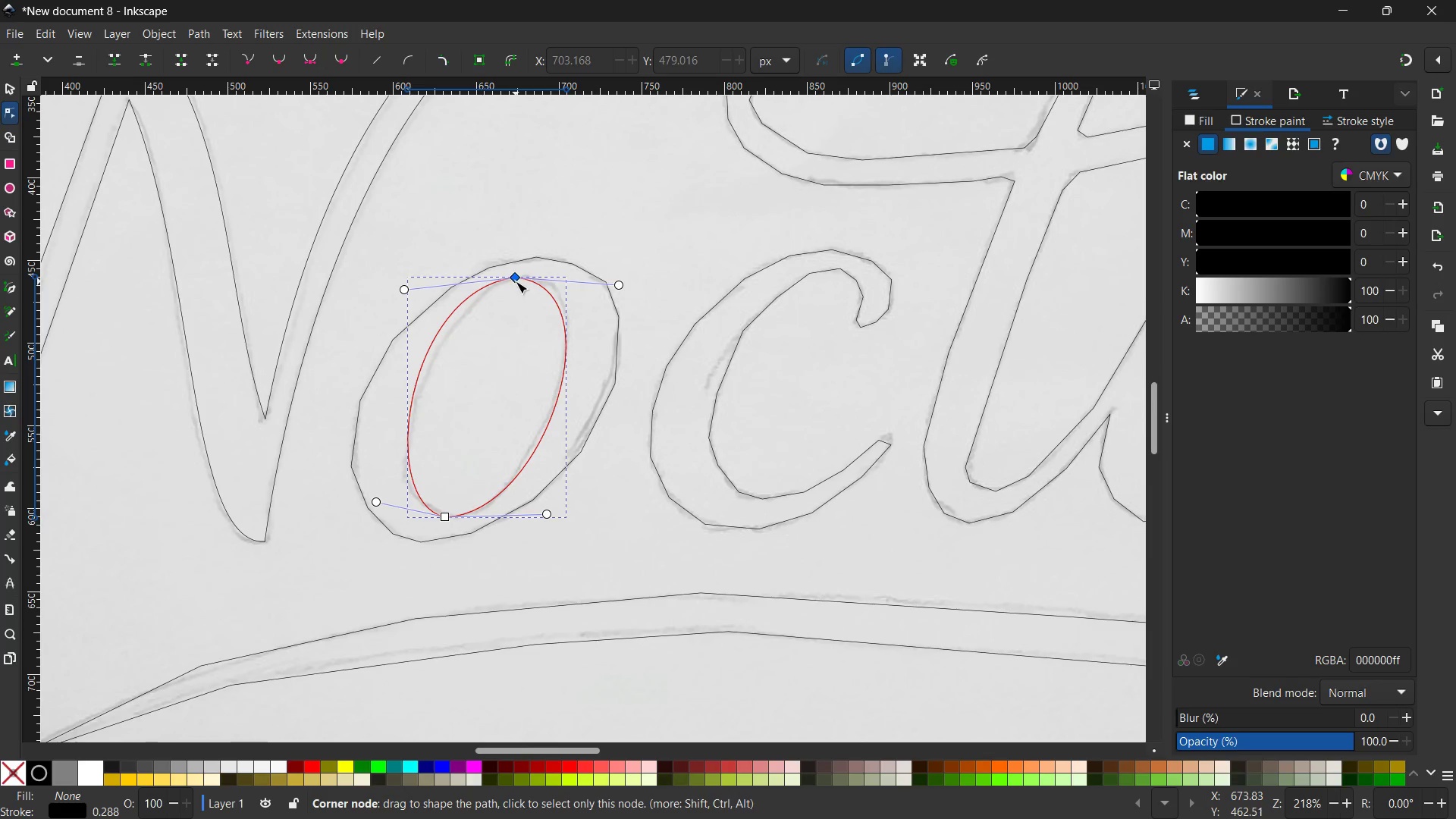 
left_click_drag(start_coordinate=[516, 281], to_coordinate=[529, 282])
 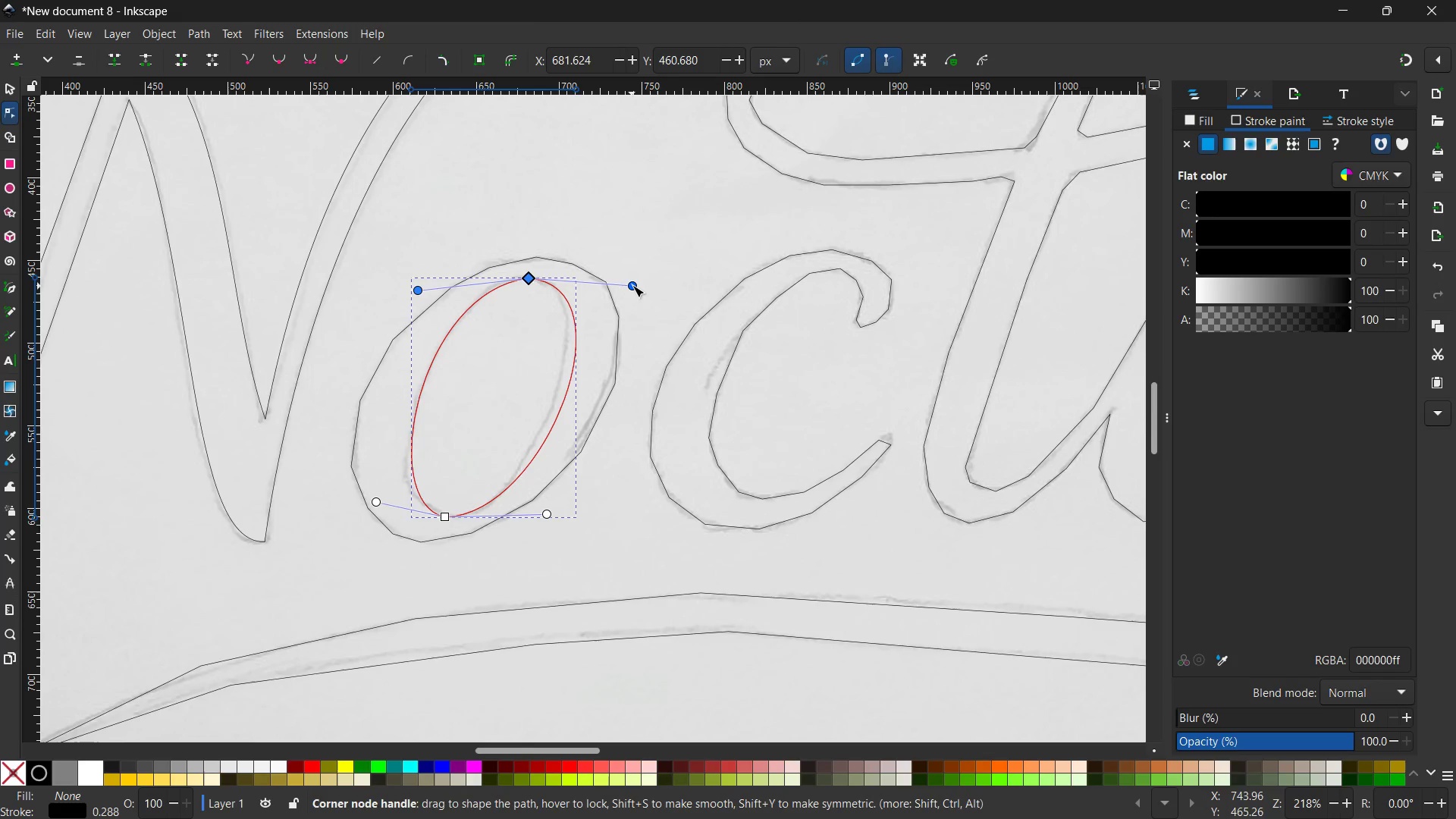 
left_click_drag(start_coordinate=[632, 285], to_coordinate=[615, 281])
 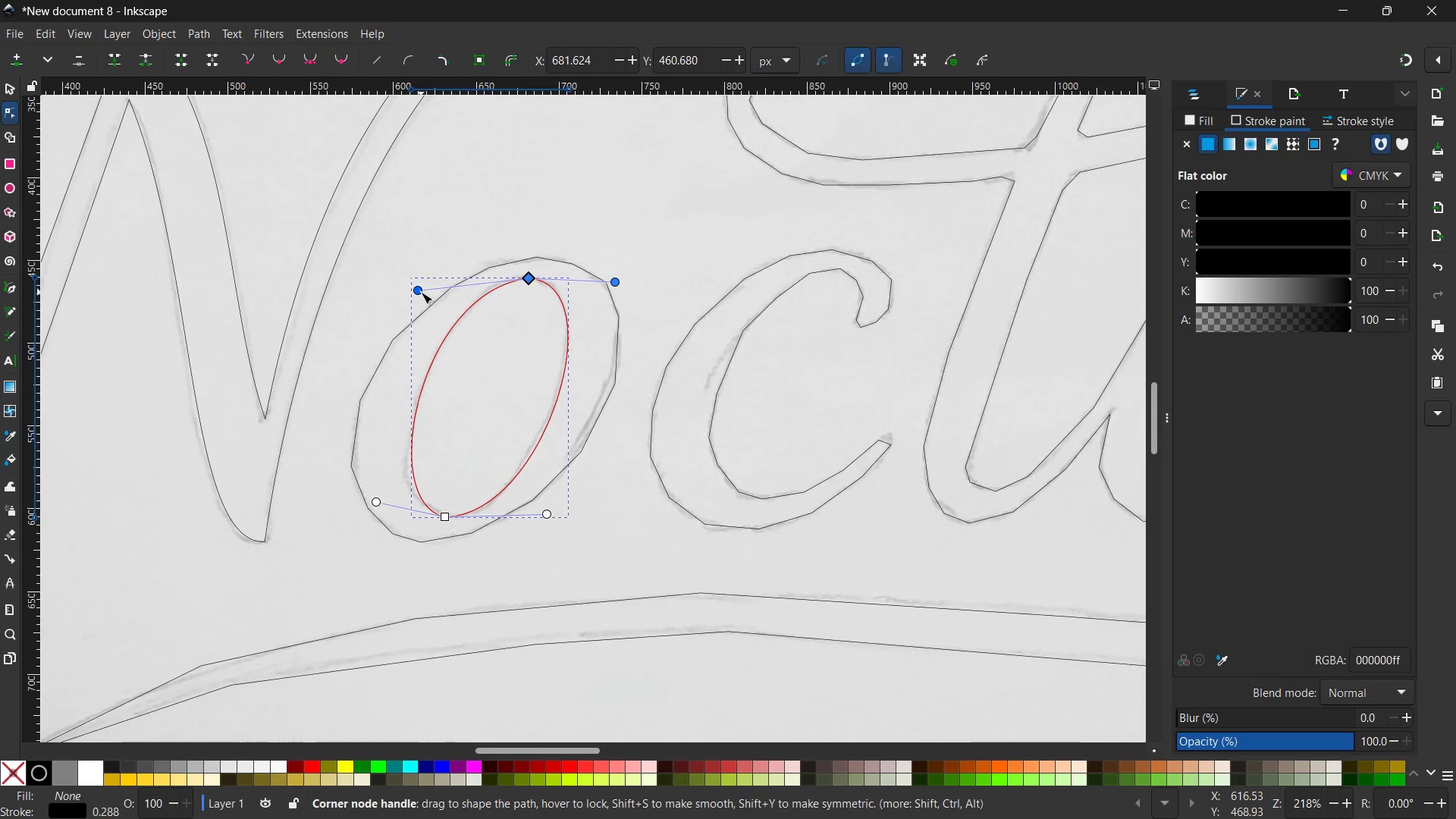 
left_click_drag(start_coordinate=[421, 292], to_coordinate=[432, 278])
 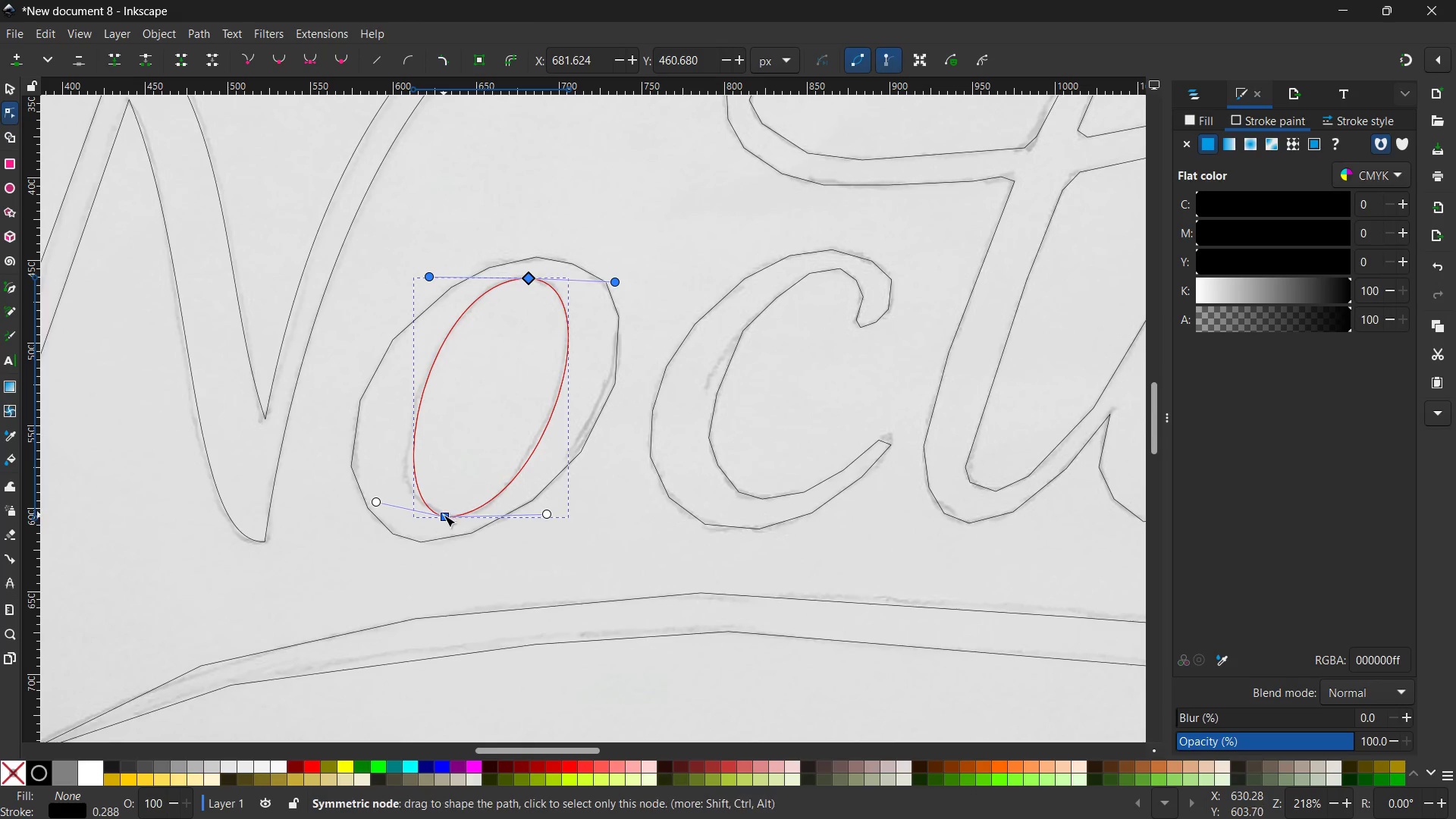 
left_click_drag(start_coordinate=[444, 516], to_coordinate=[438, 513])
 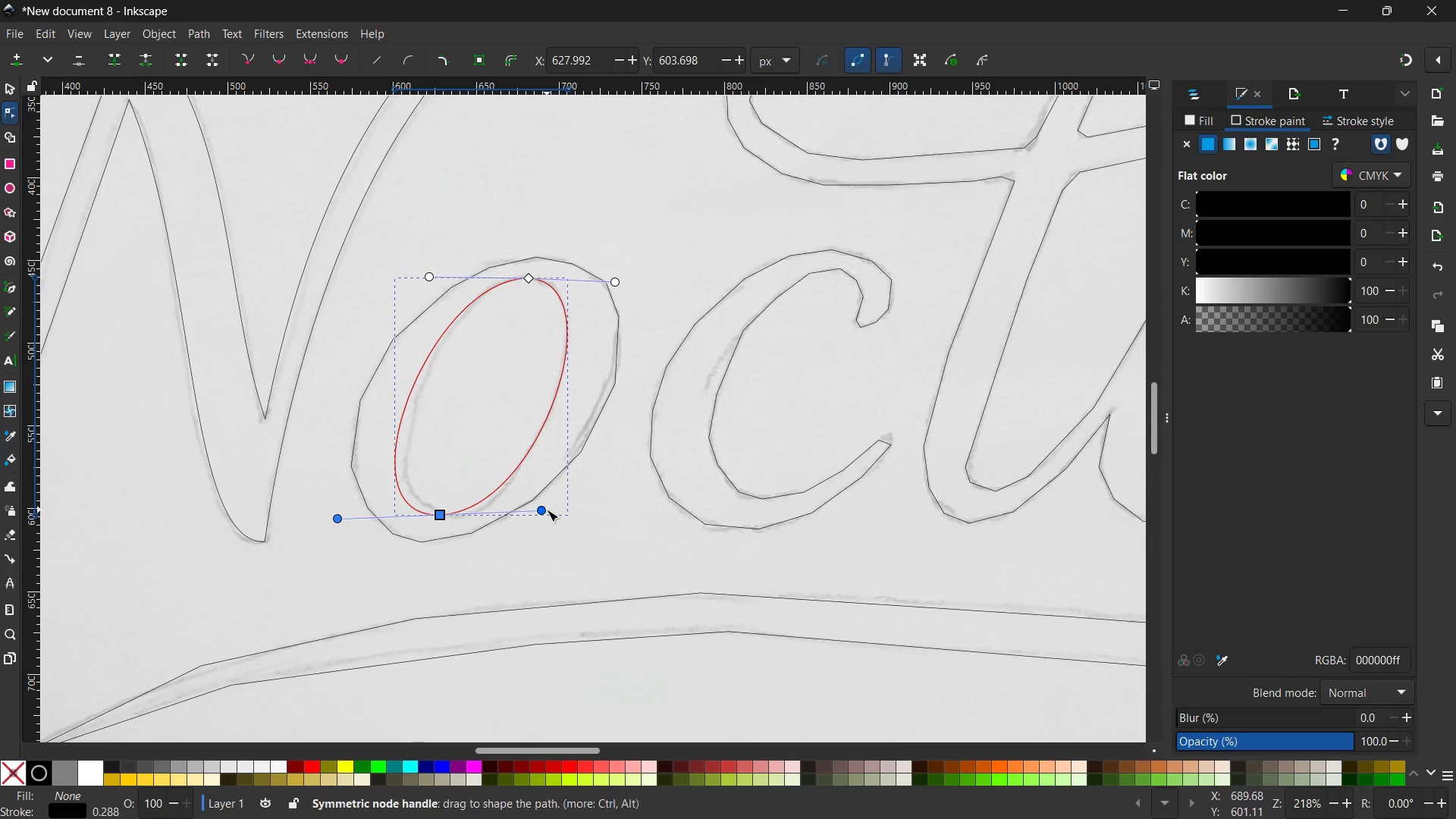 
left_click_drag(start_coordinate=[445, 513], to_coordinate=[459, 515])
 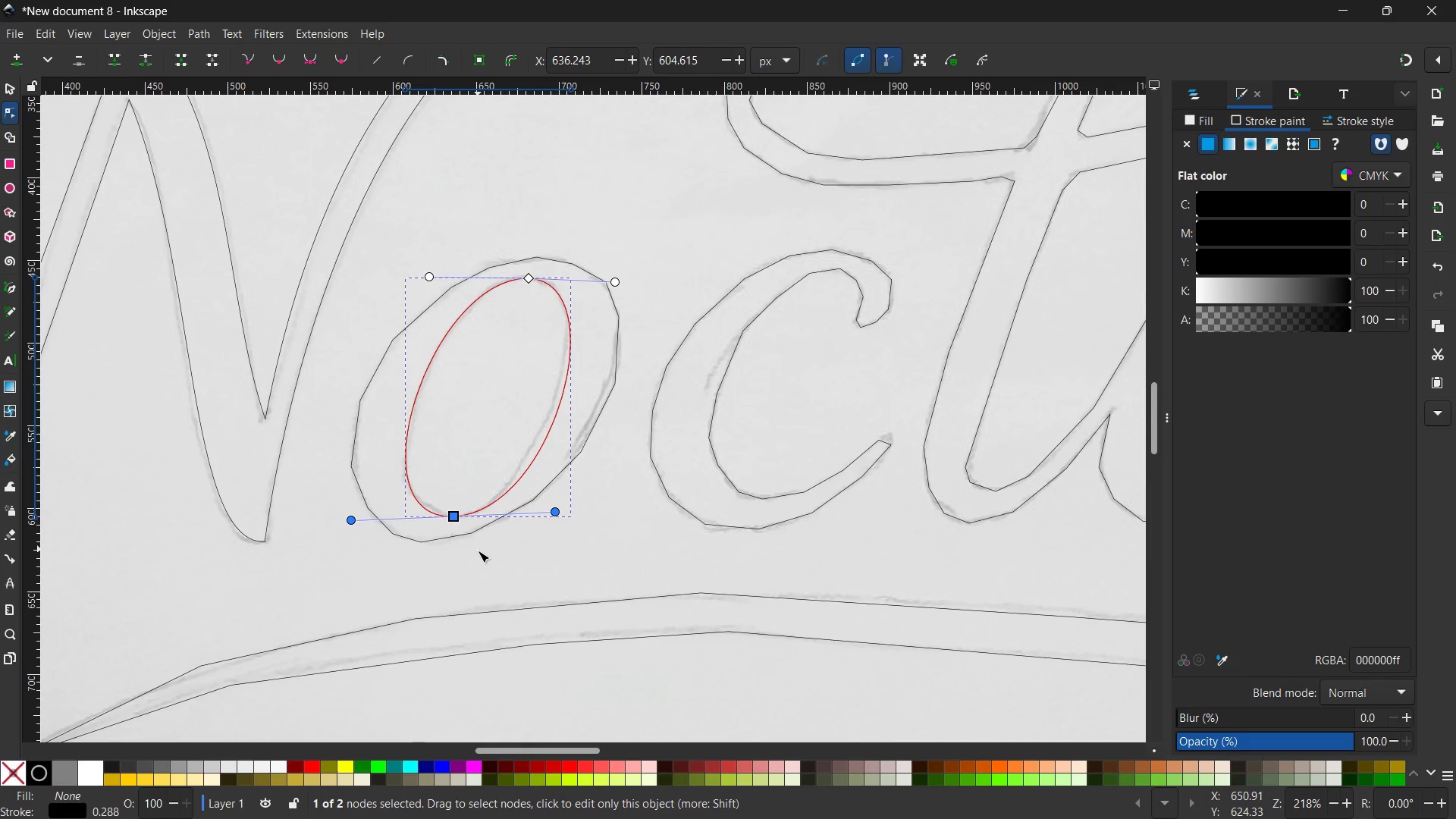 
left_click([479, 552])
 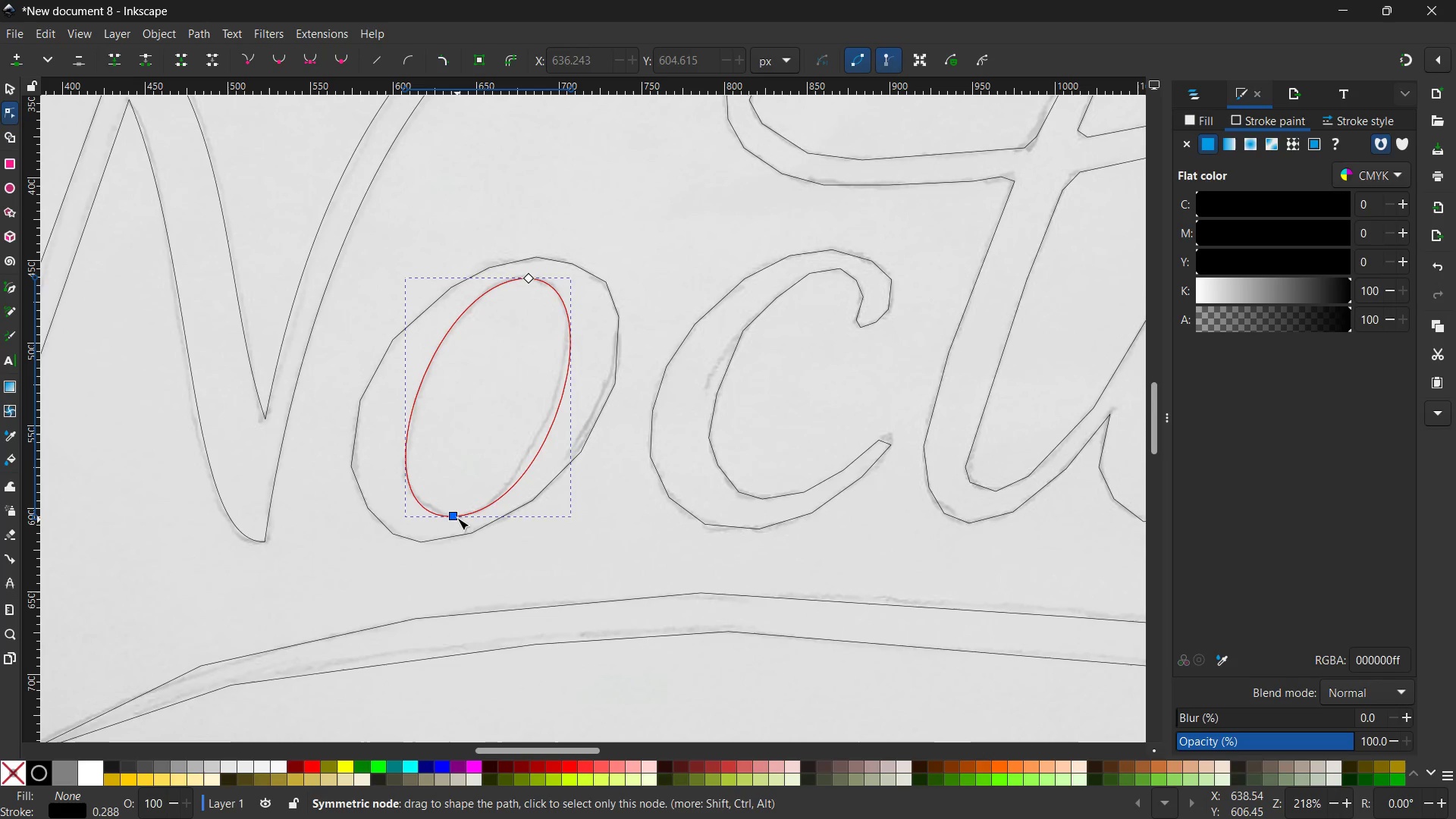 
left_click([457, 516])
 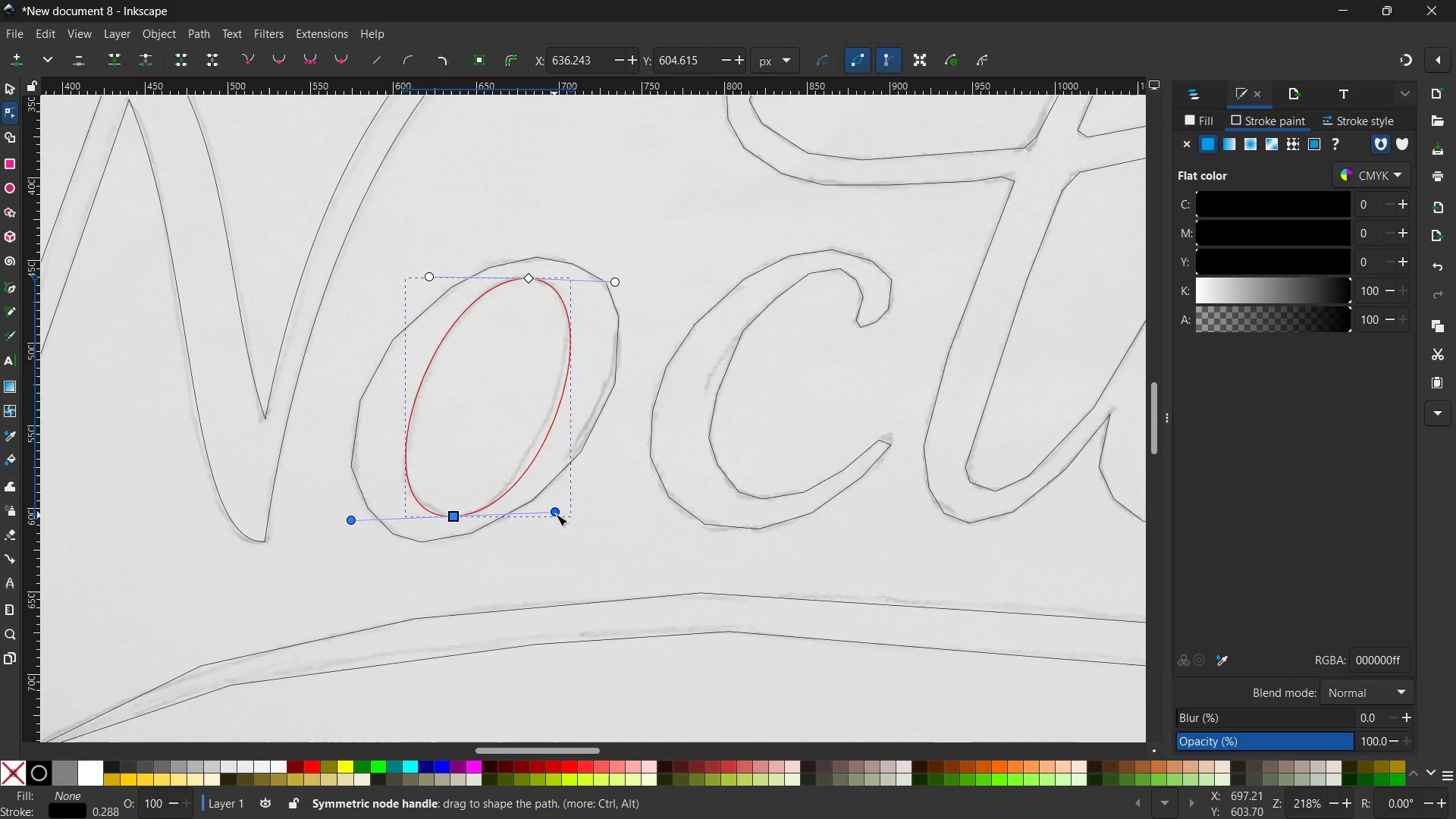 
left_click_drag(start_coordinate=[559, 513], to_coordinate=[551, 513])
 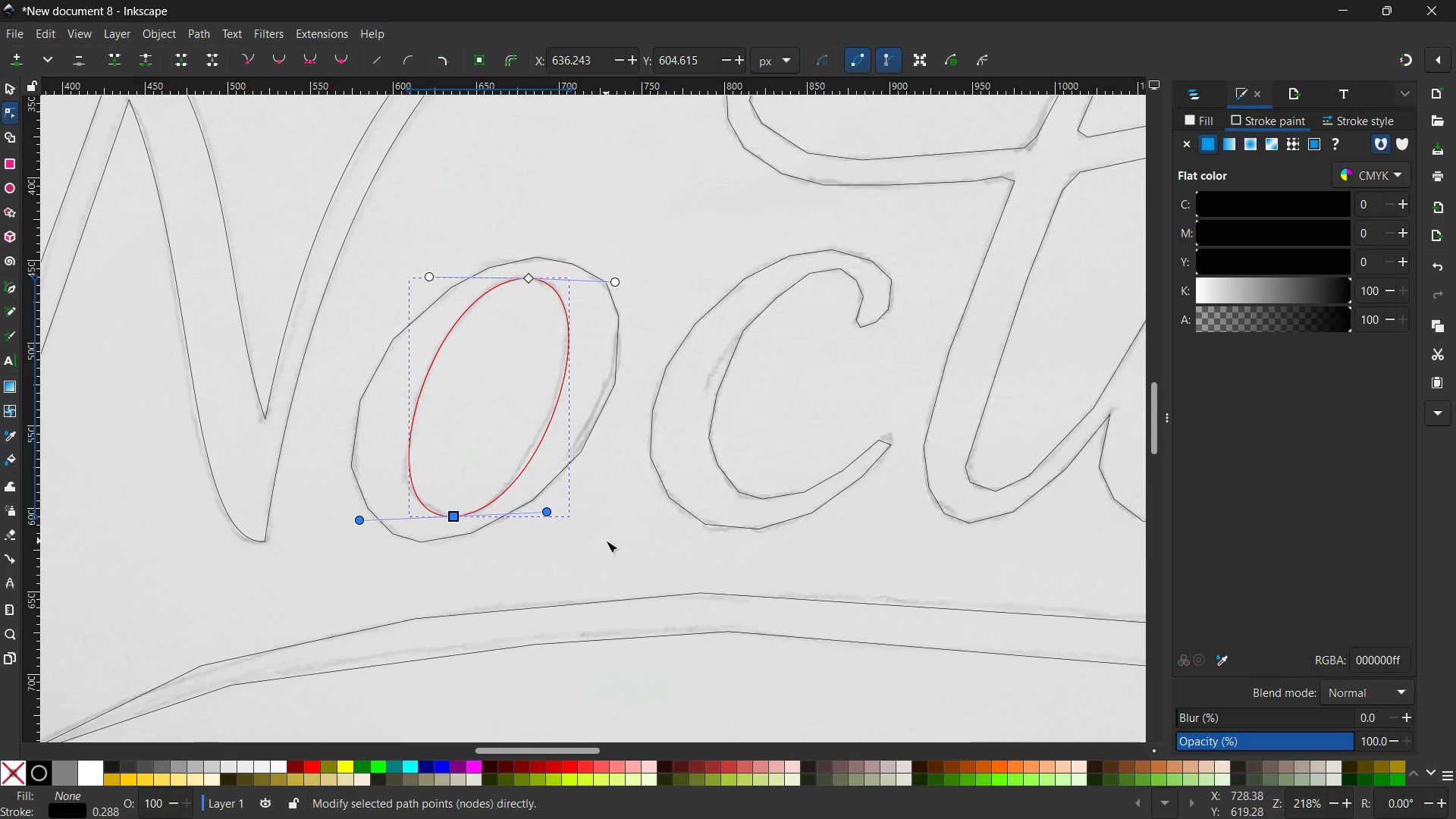 
left_click([606, 541])
 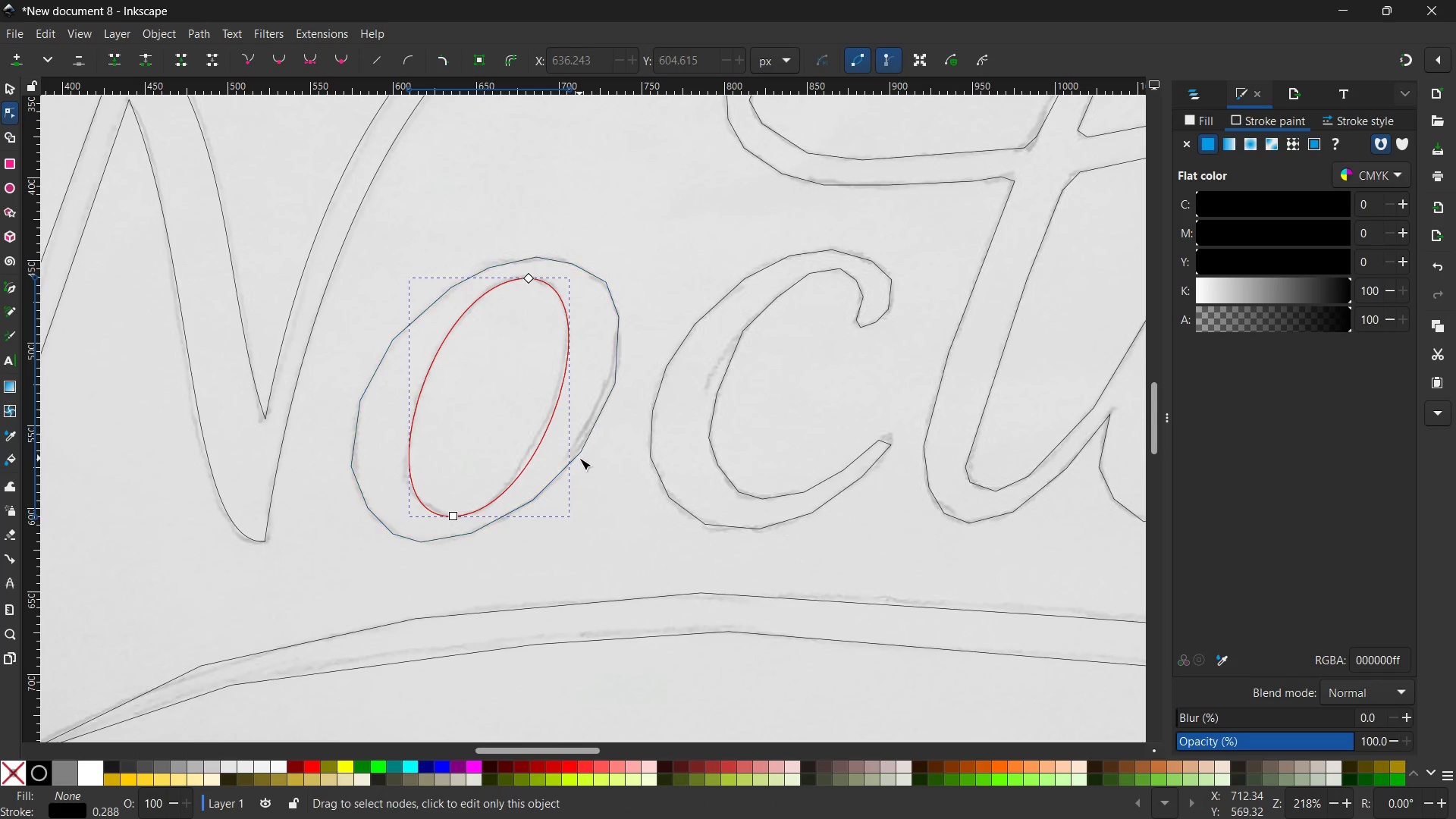 
left_click([579, 453])
 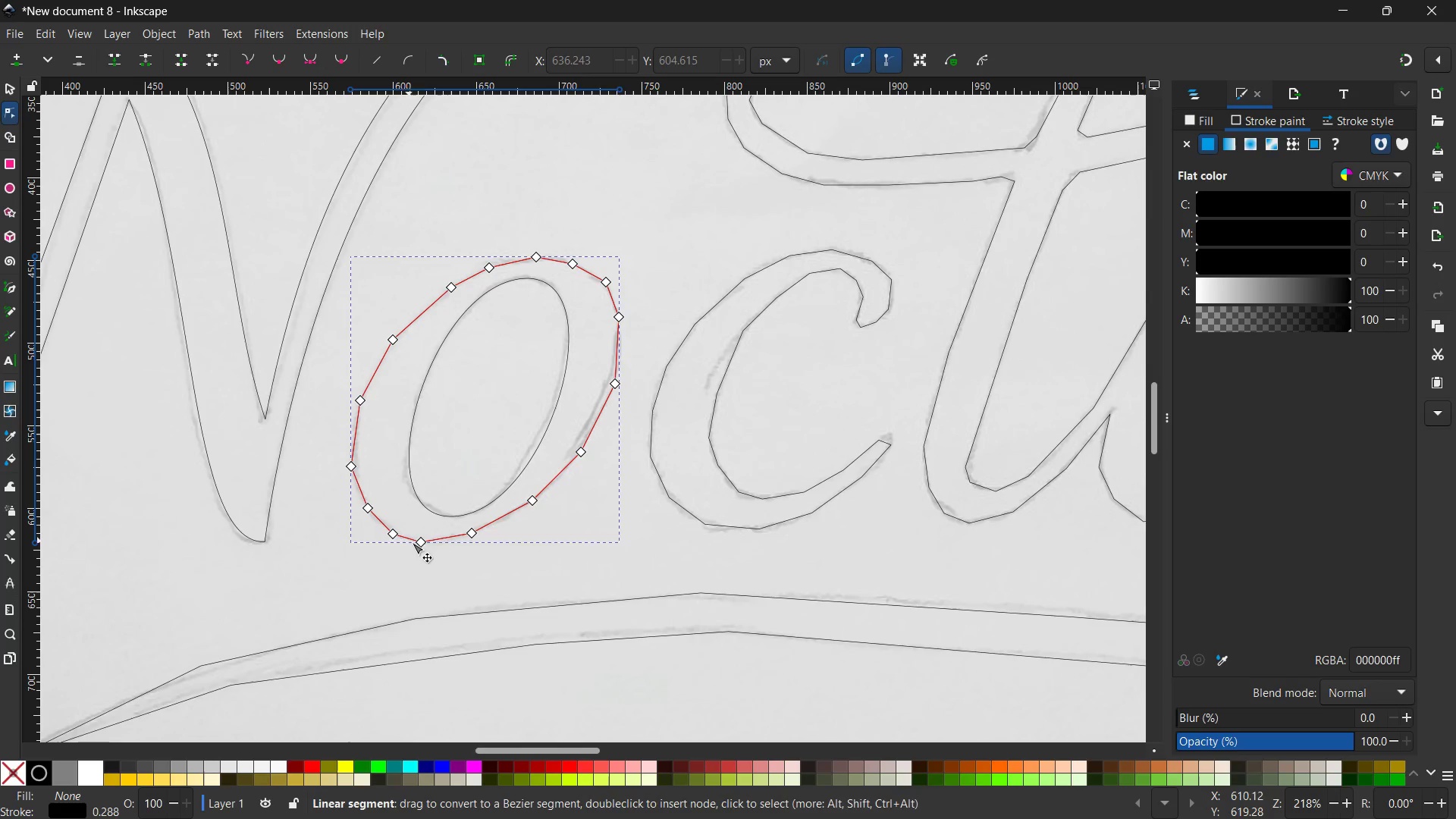 
left_click([414, 538])
 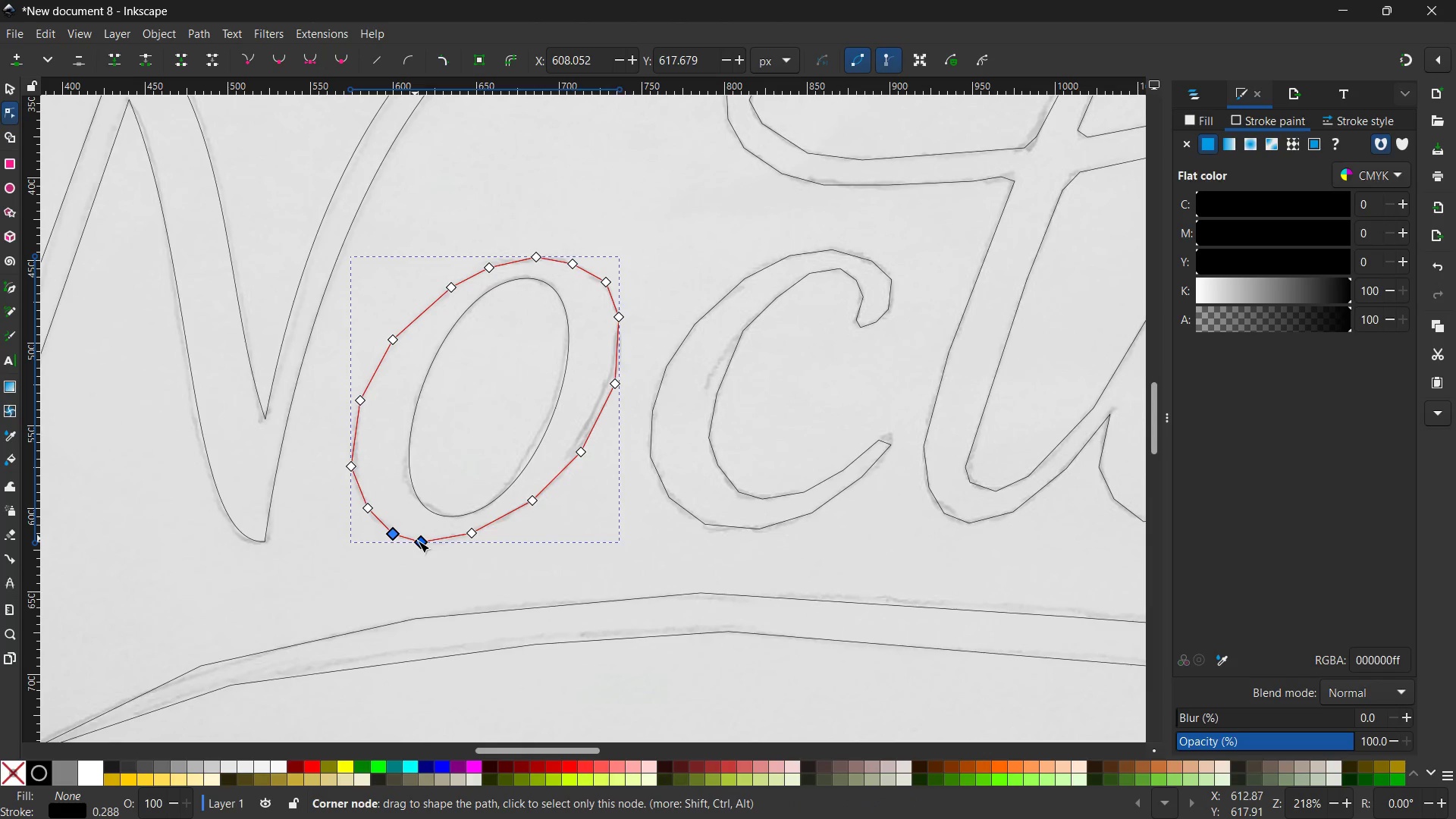 
left_click([418, 541])
 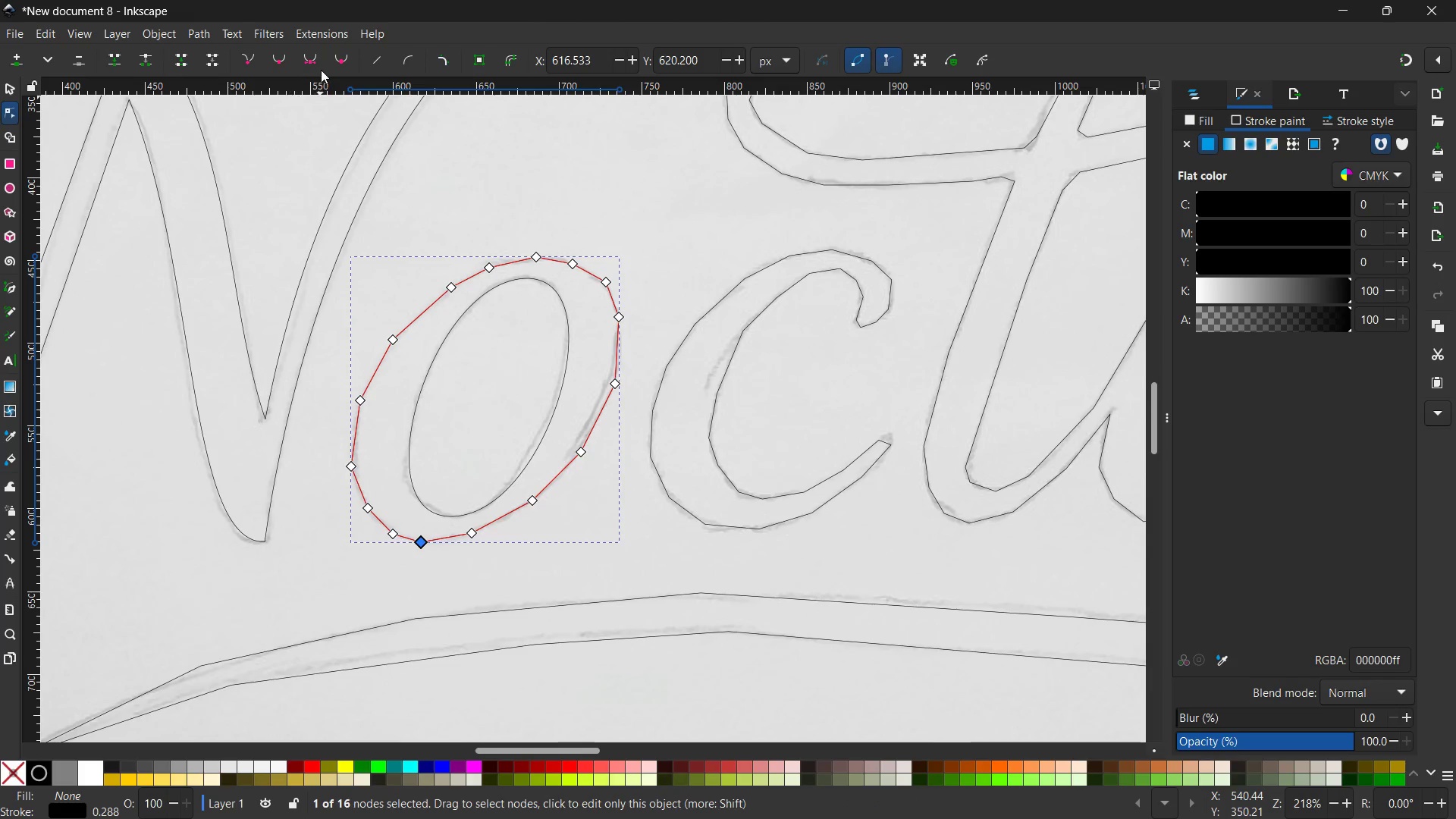 
left_click([318, 58])
 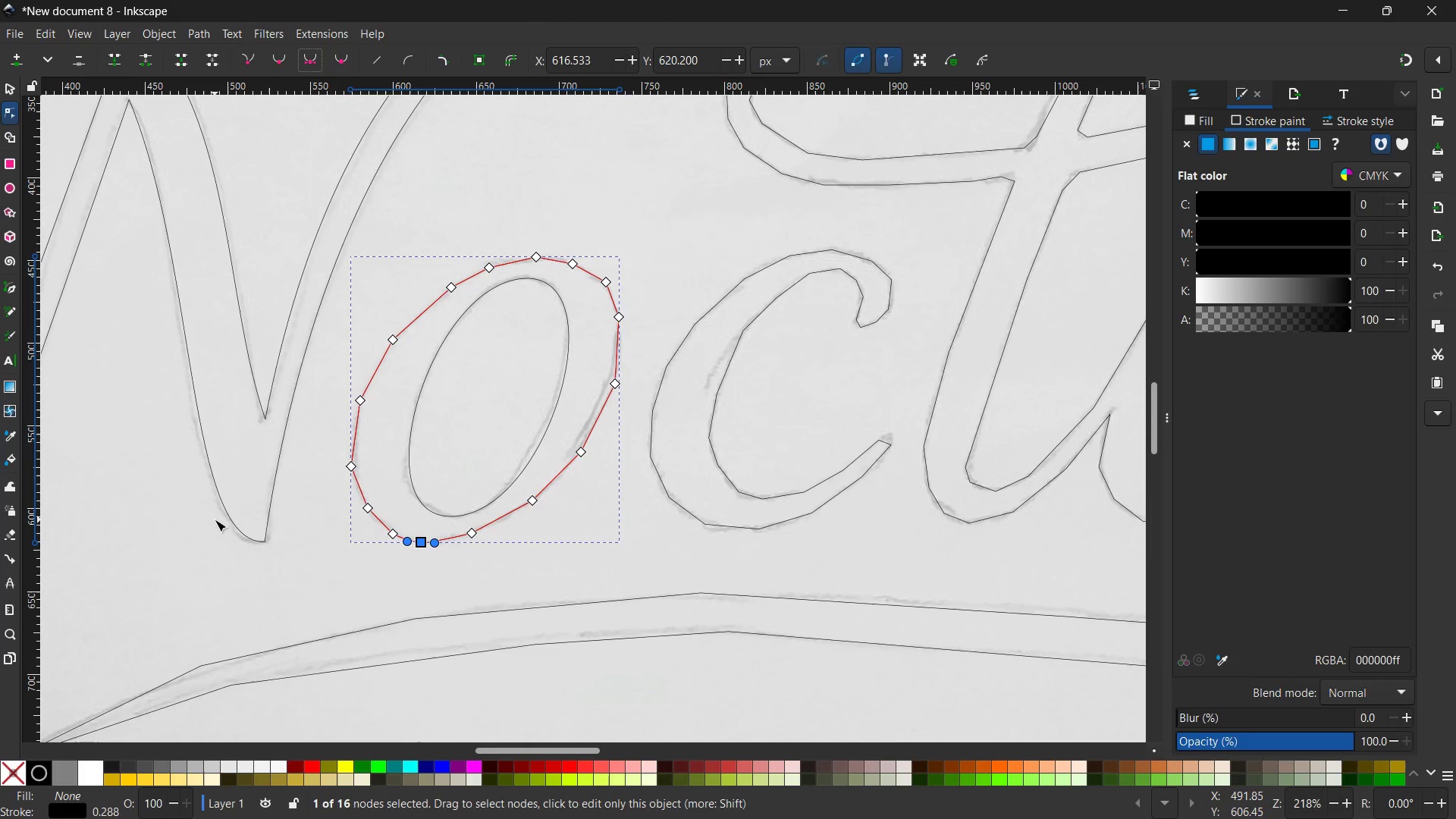 
wait(6.7)
 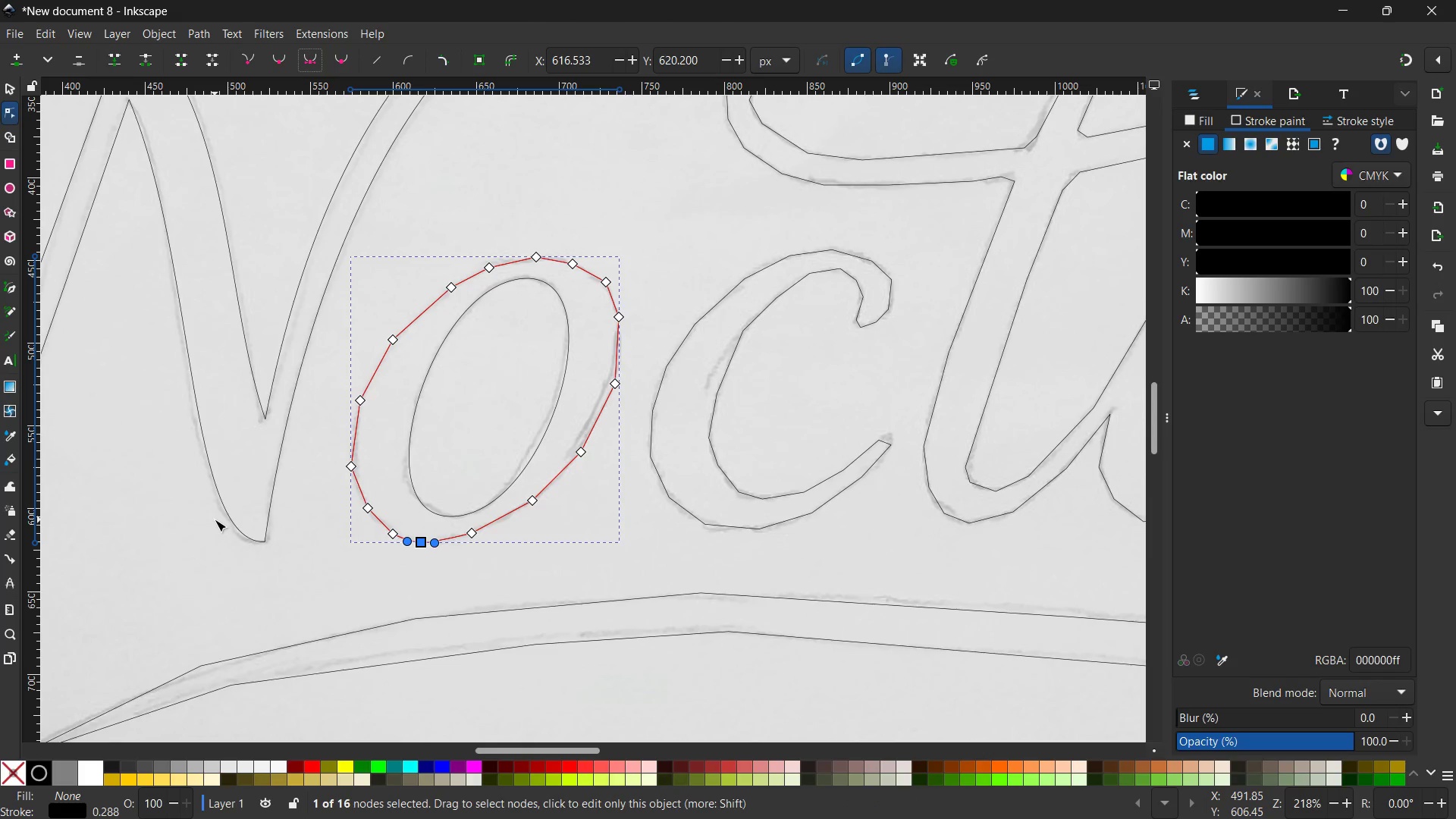 
left_click([469, 536])
 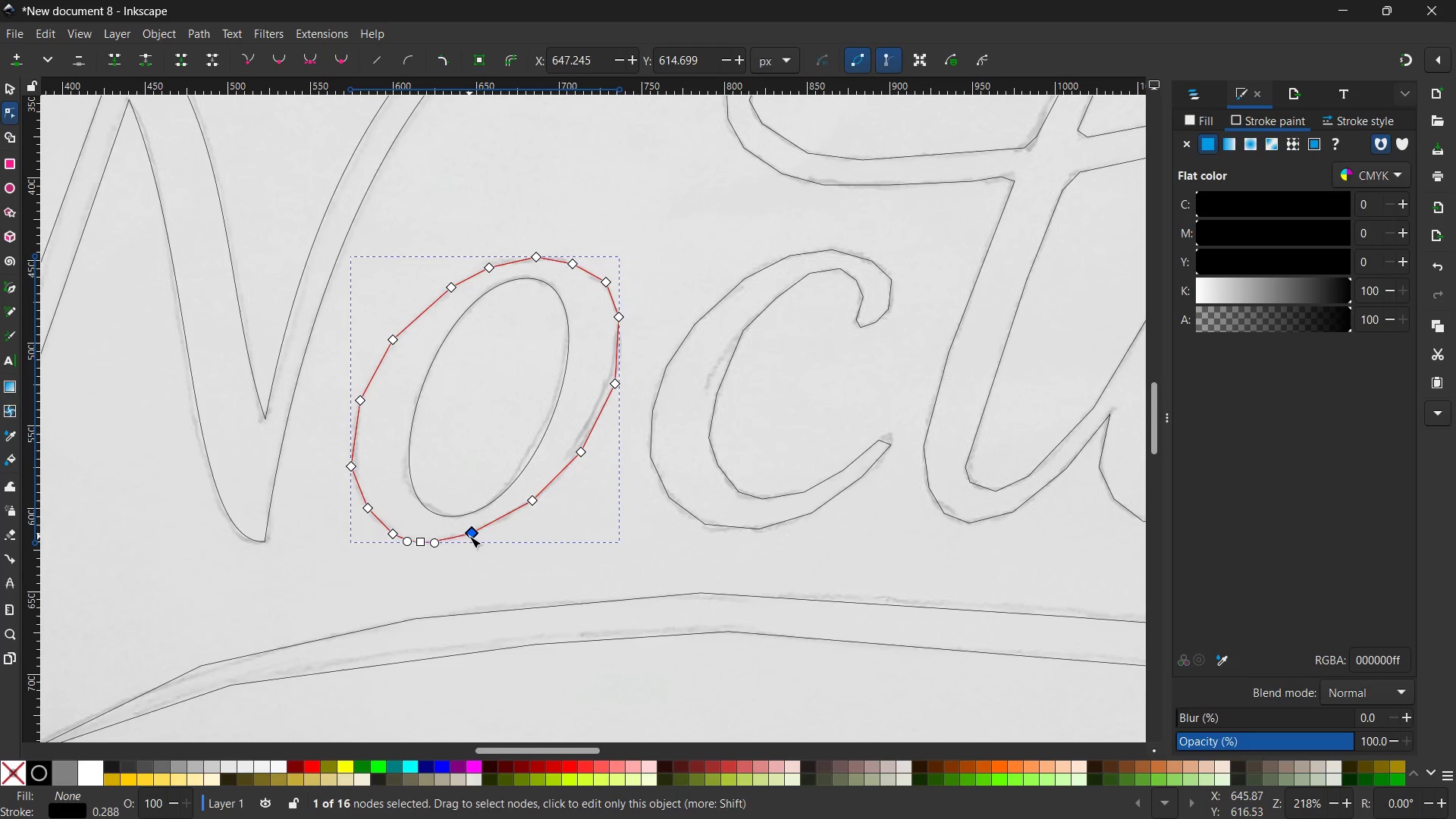 
key(Backspace)
 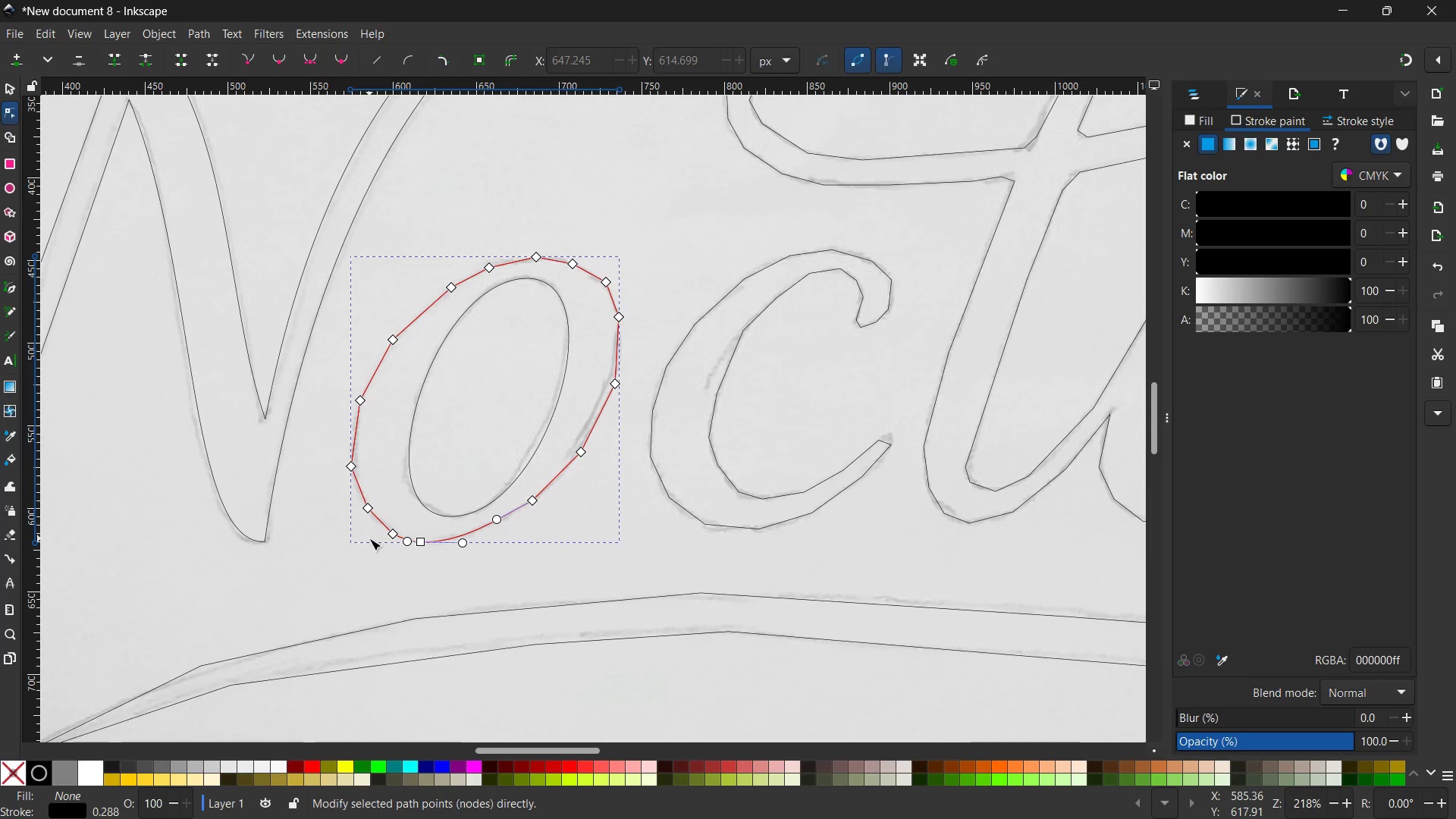 
wait(6.47)
 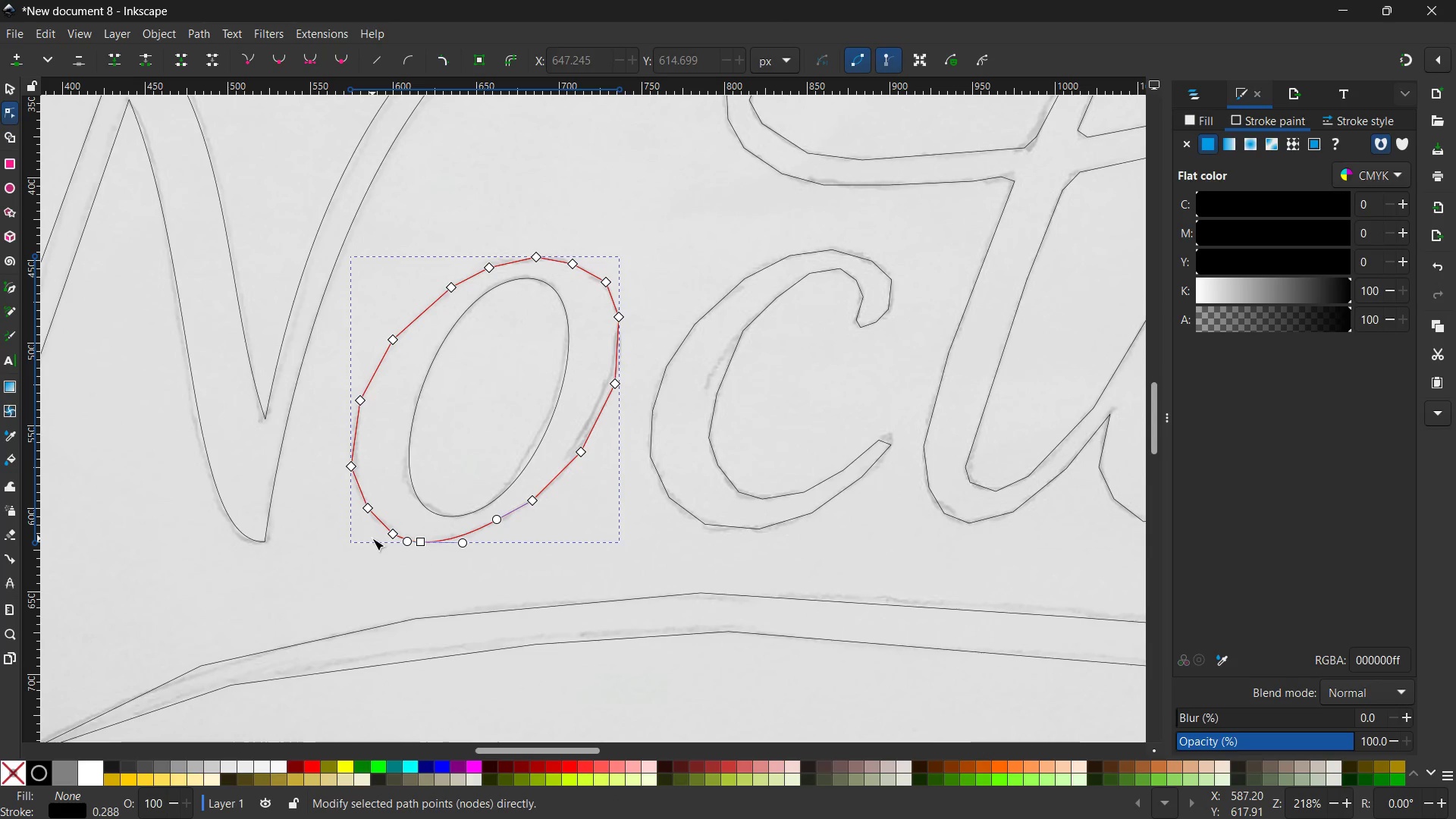 
left_click([369, 510])
 